 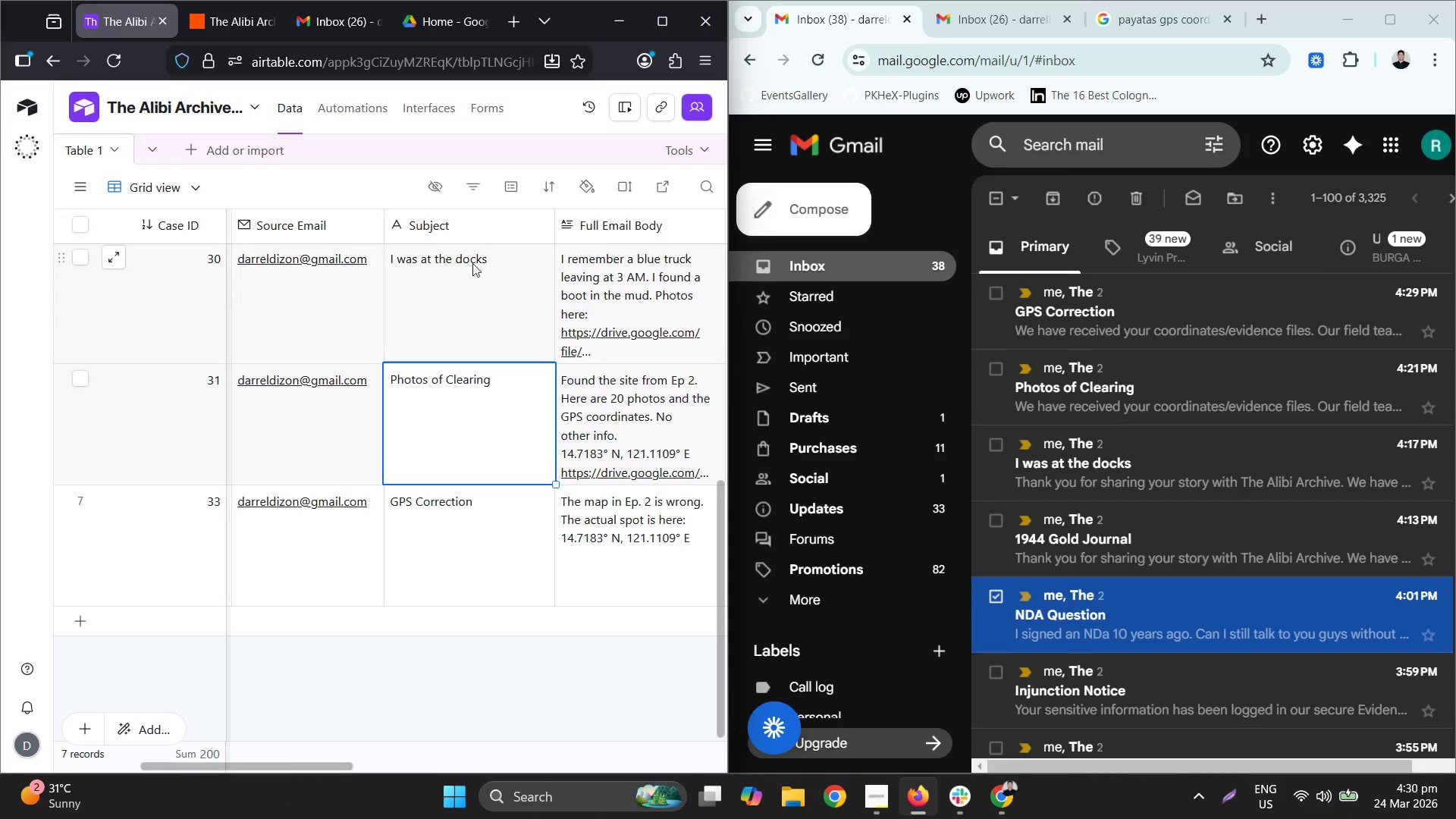 
left_click_drag(start_coordinate=[308, 765], to_coordinate=[535, 731])
 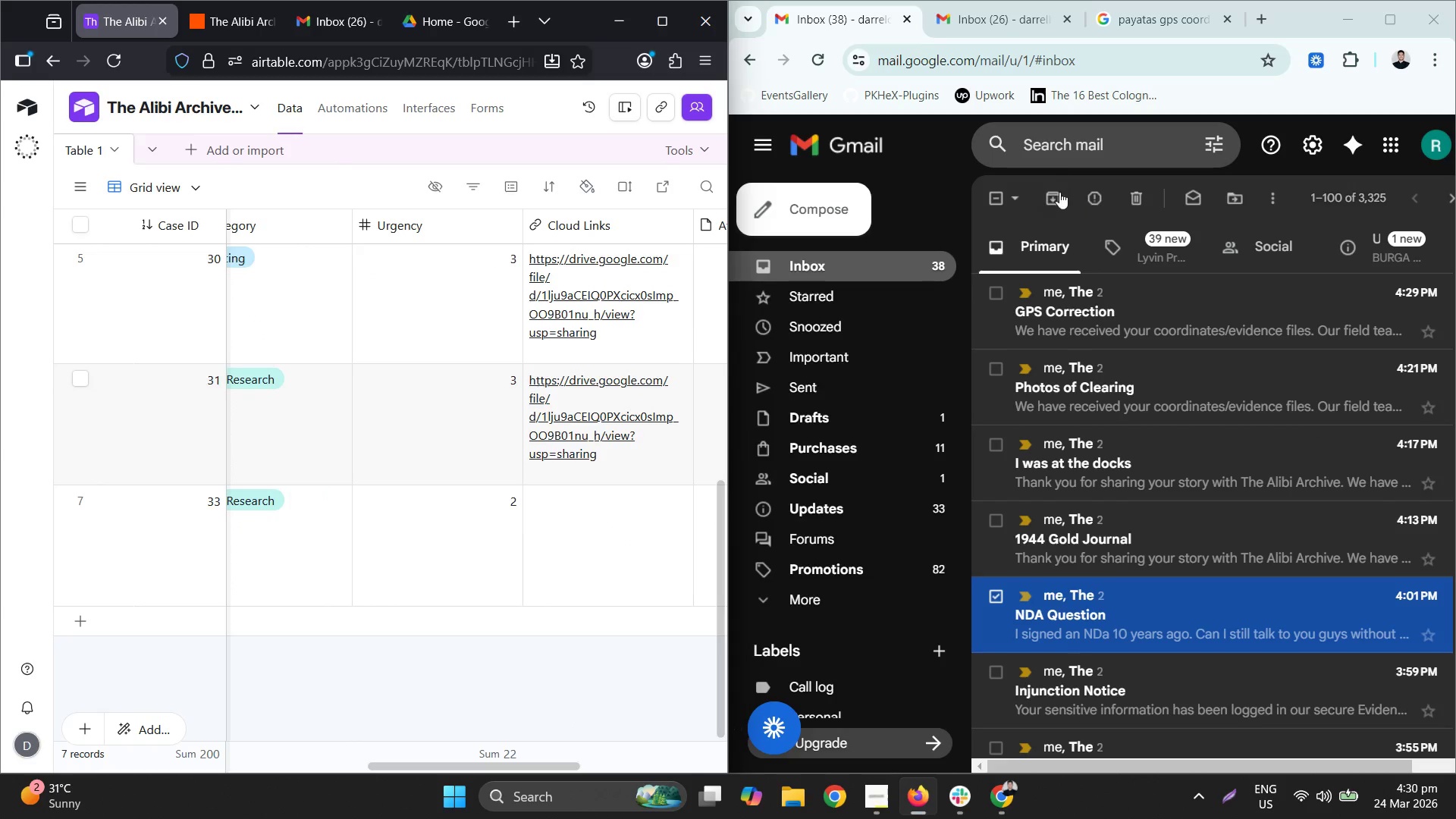 
left_click([831, 221])
 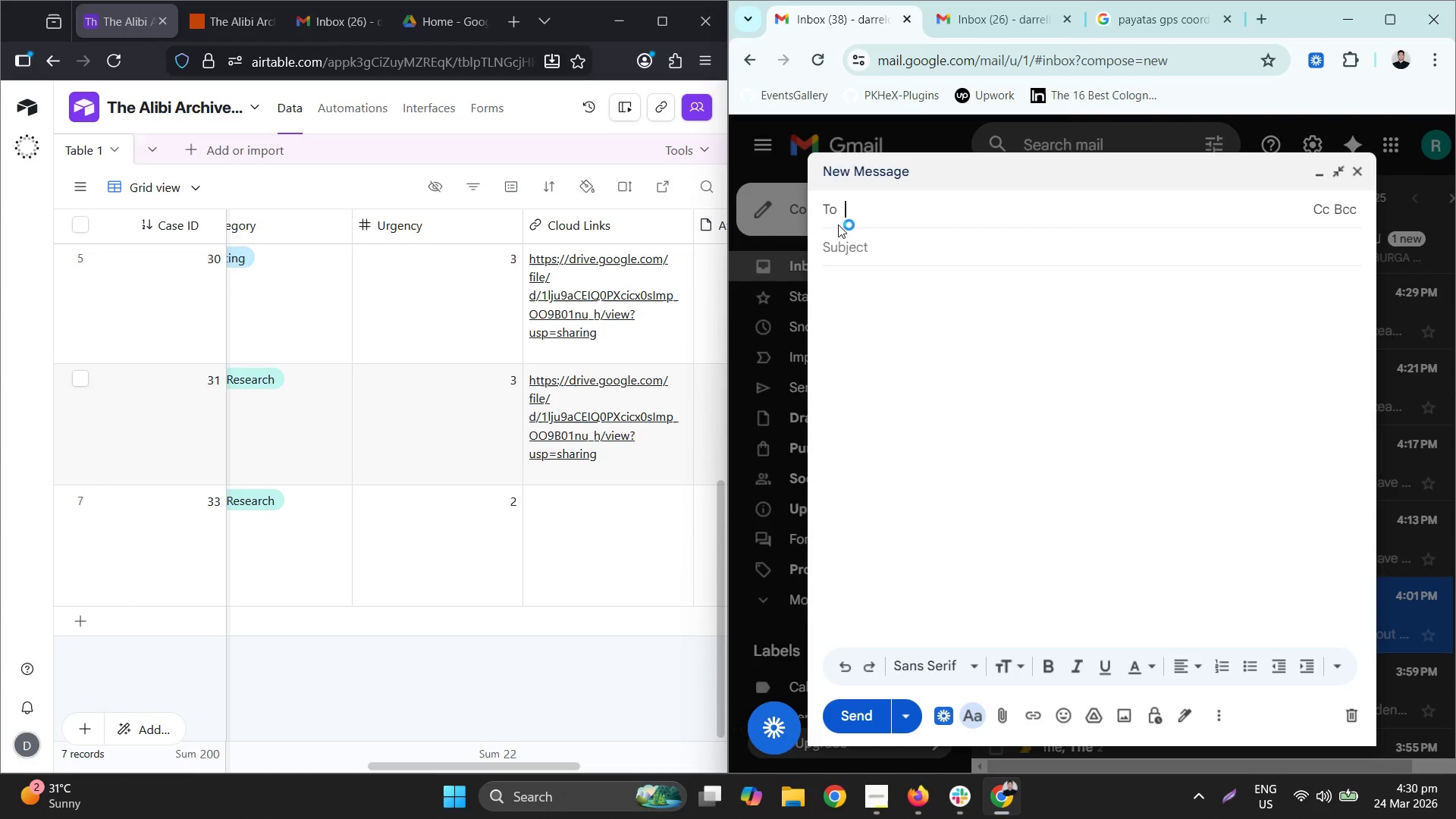 
wait(13.11)
 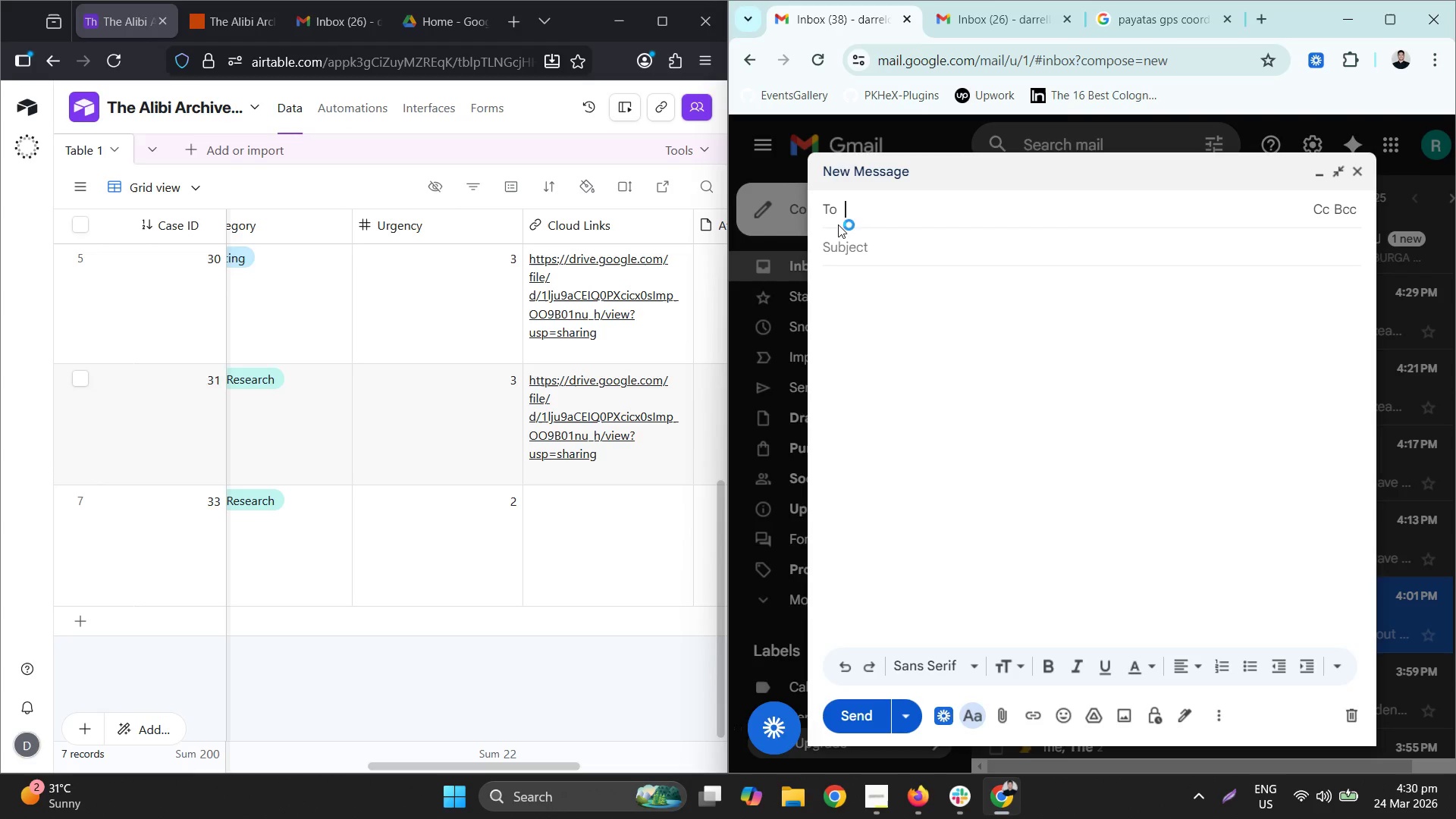 
type(da50% of)
key(Backspace)
key(Backspace)
type(off Mic Sale)
key(Tab)
type(!)
 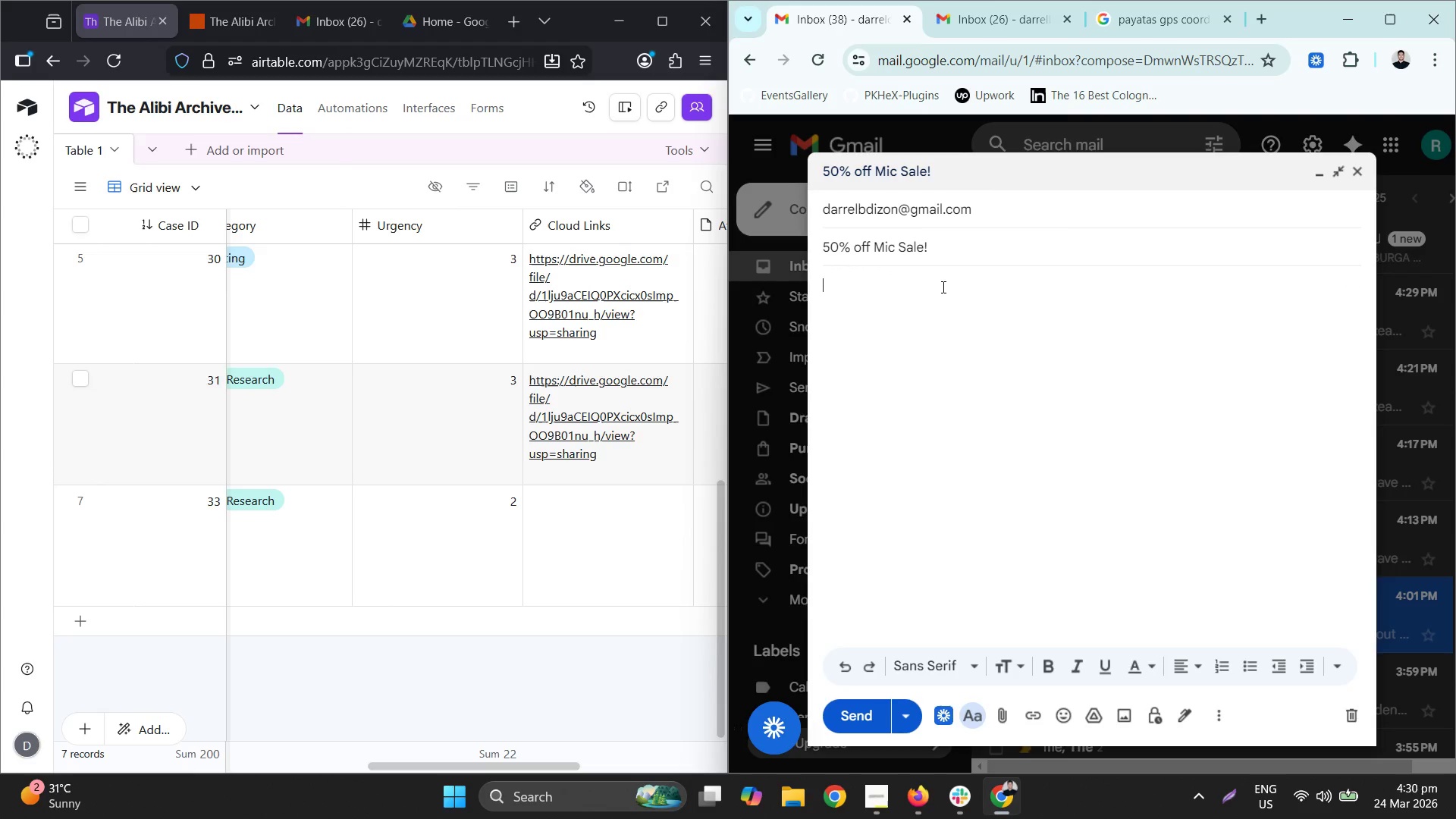 
 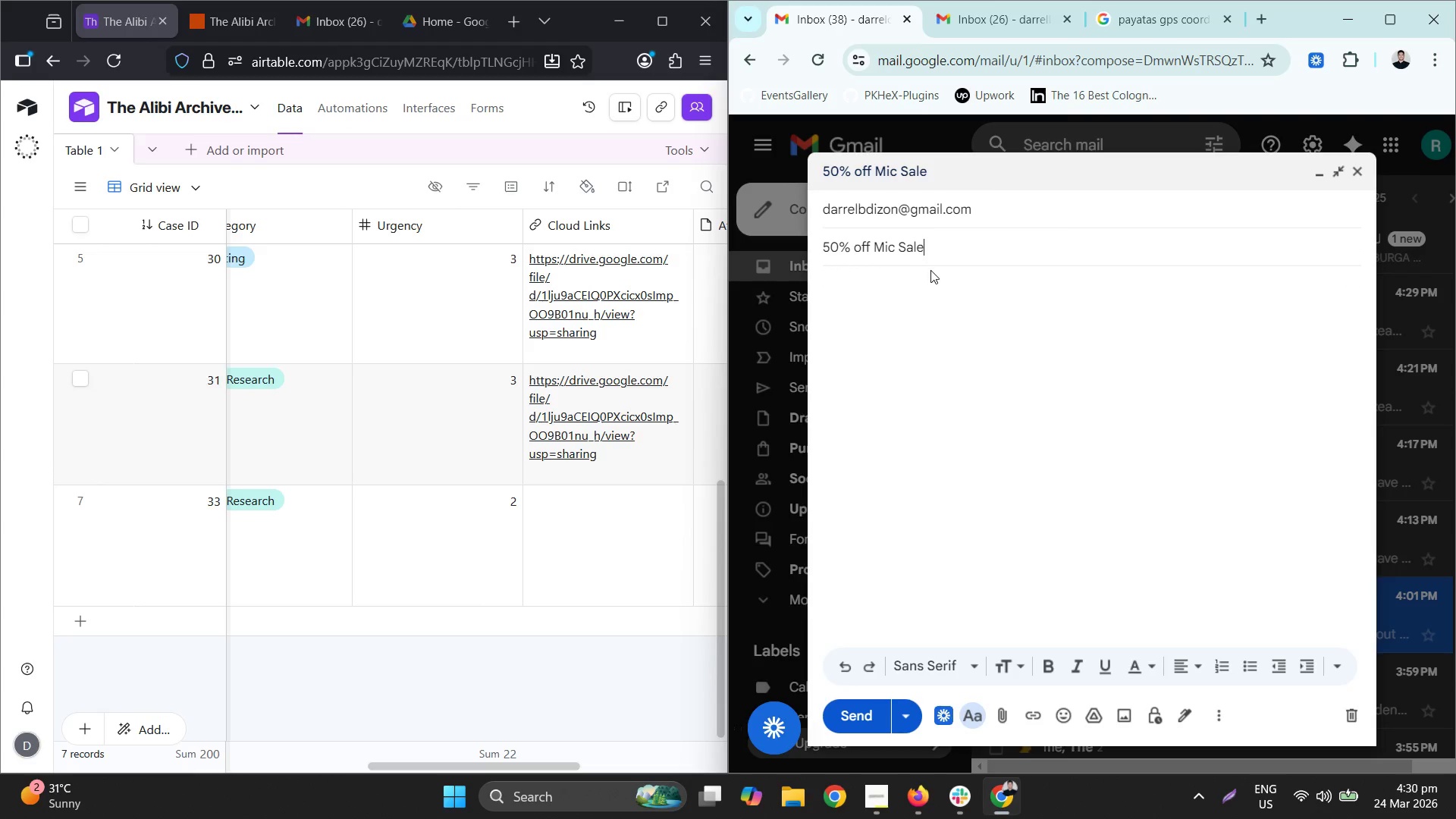 
left_click([940, 284])
 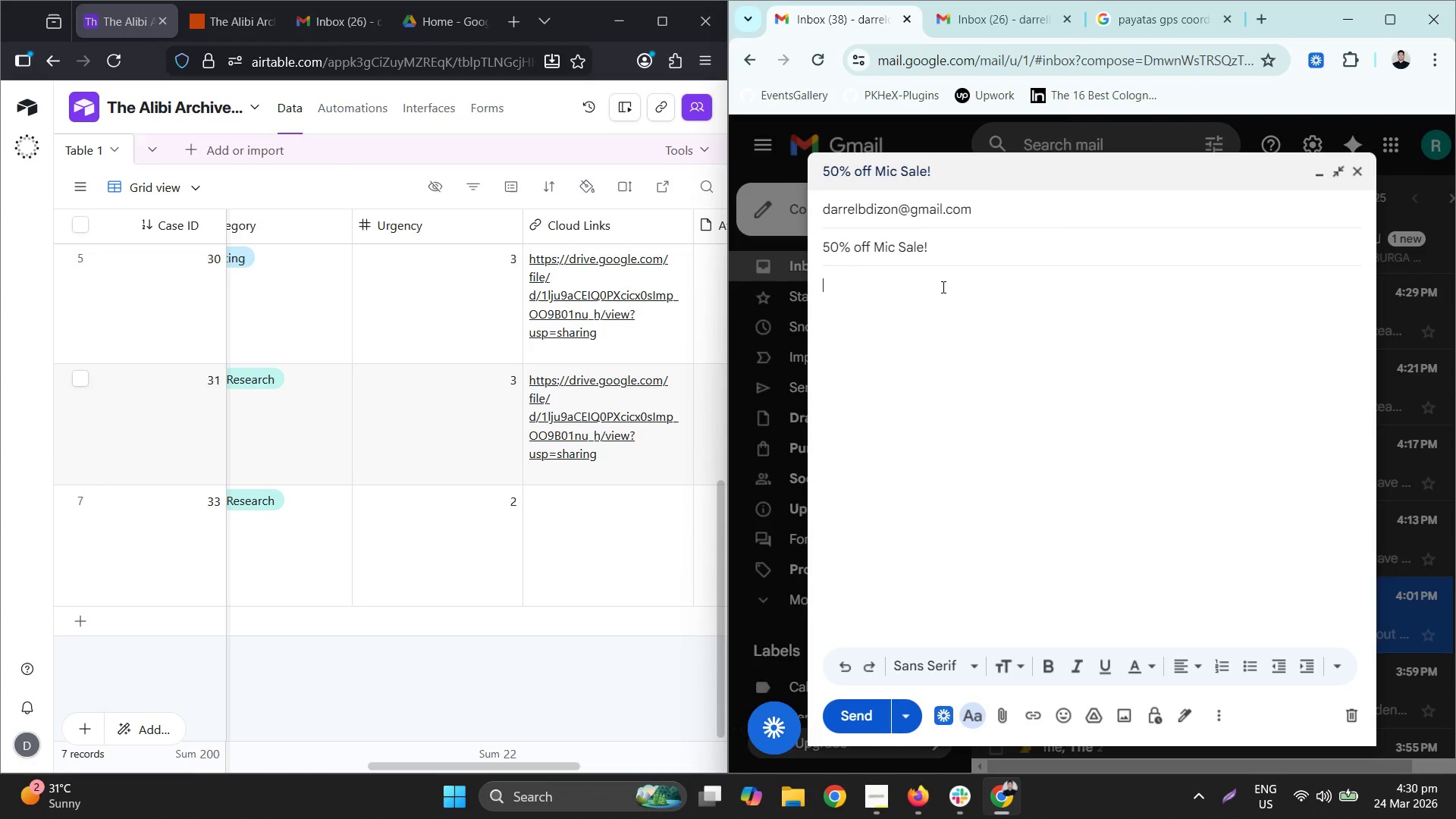 
type("Limie)
key(Backspace)
type(ted T)
key(Backspace)
type(tie)
key(Backspace)
type(me offer)
 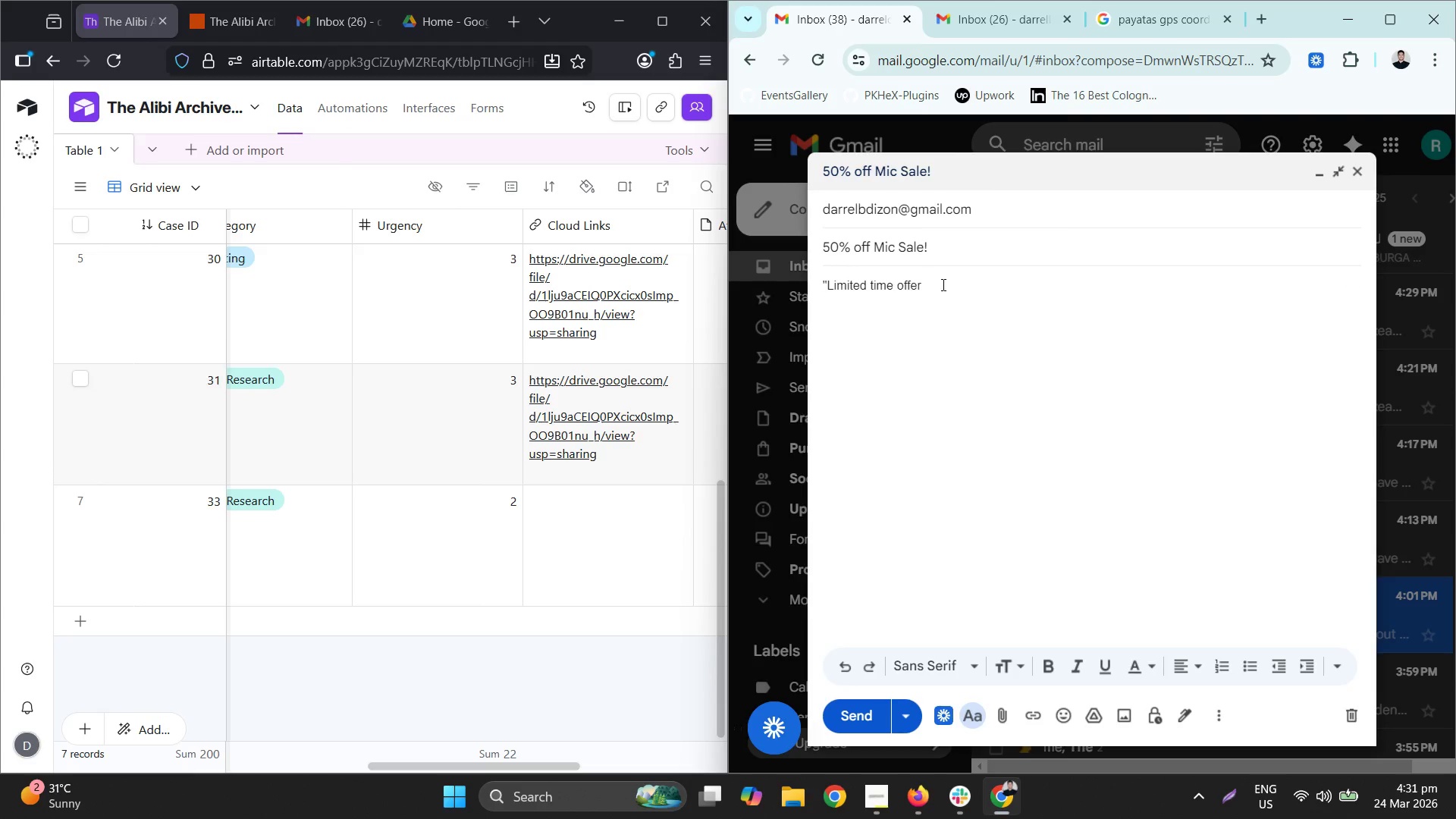 
type(!)
key(Backspace)
type( Upgrade your pdoca)
key(Backspace)
key(Backspace)
key(Backspace)
key(Backspace)
type(odcast studio today with ou r)
key(Backspace)
key(Backspace)
type(rp )
key(Backspace)
key(Backspace)
type( pfrof)
key(Backspace)
key(Backspace)
key(Backspace)
key(Backspace)
type(rofessiona l)
key(Backspace)
key(Backspace)
type(l boom arms!)
 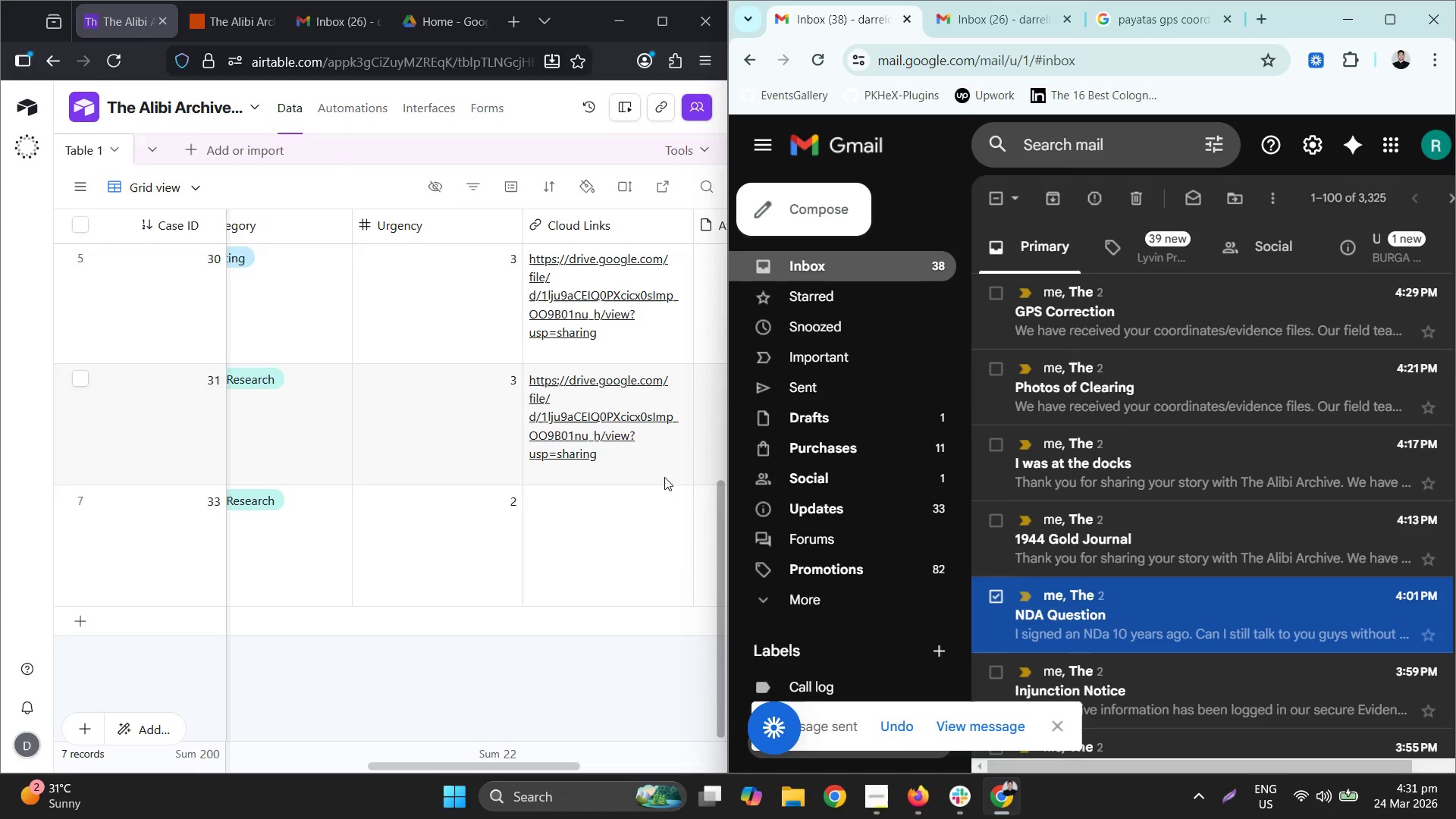 
wait(8.0)
 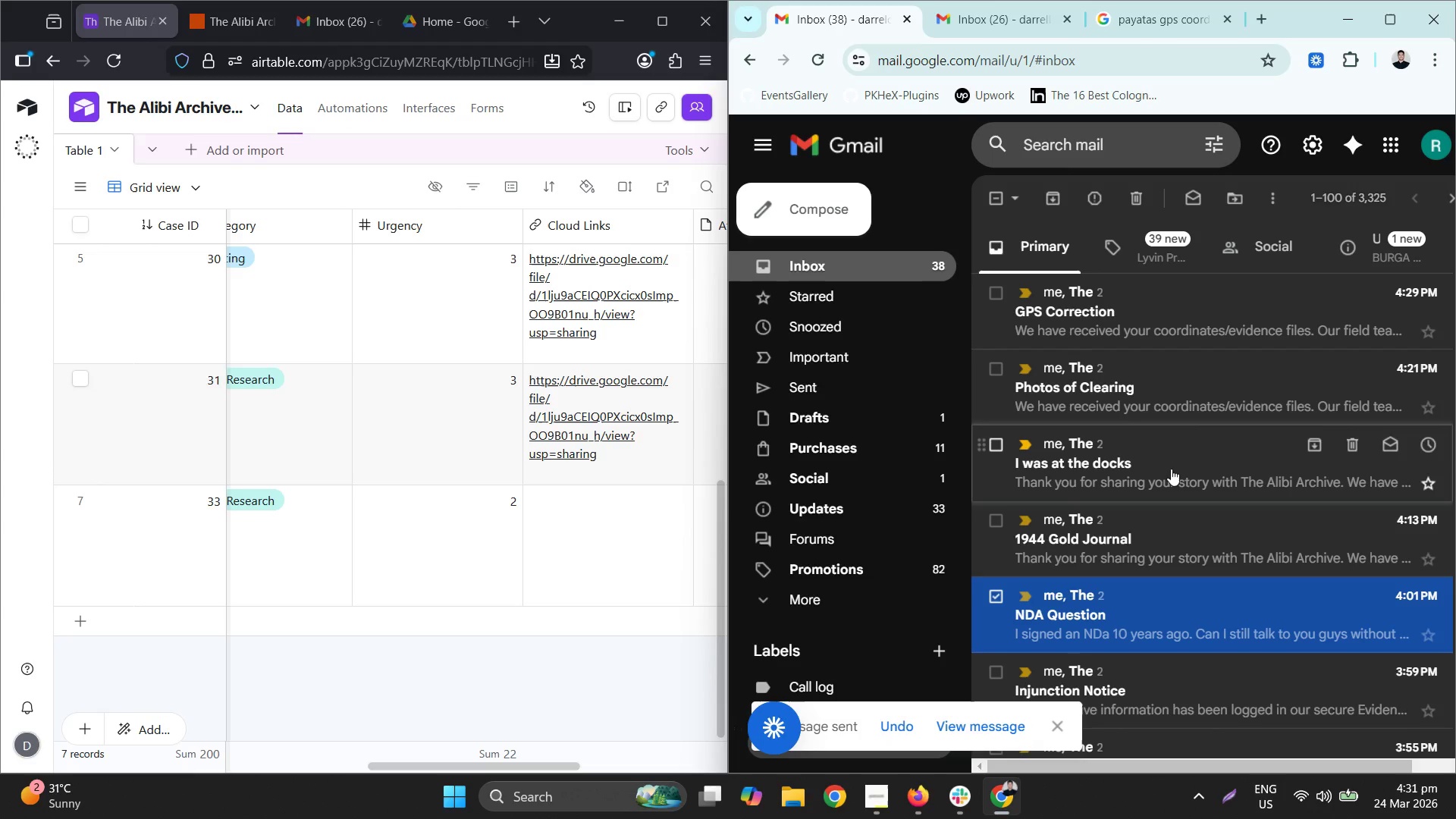 
left_click([358, 23])
 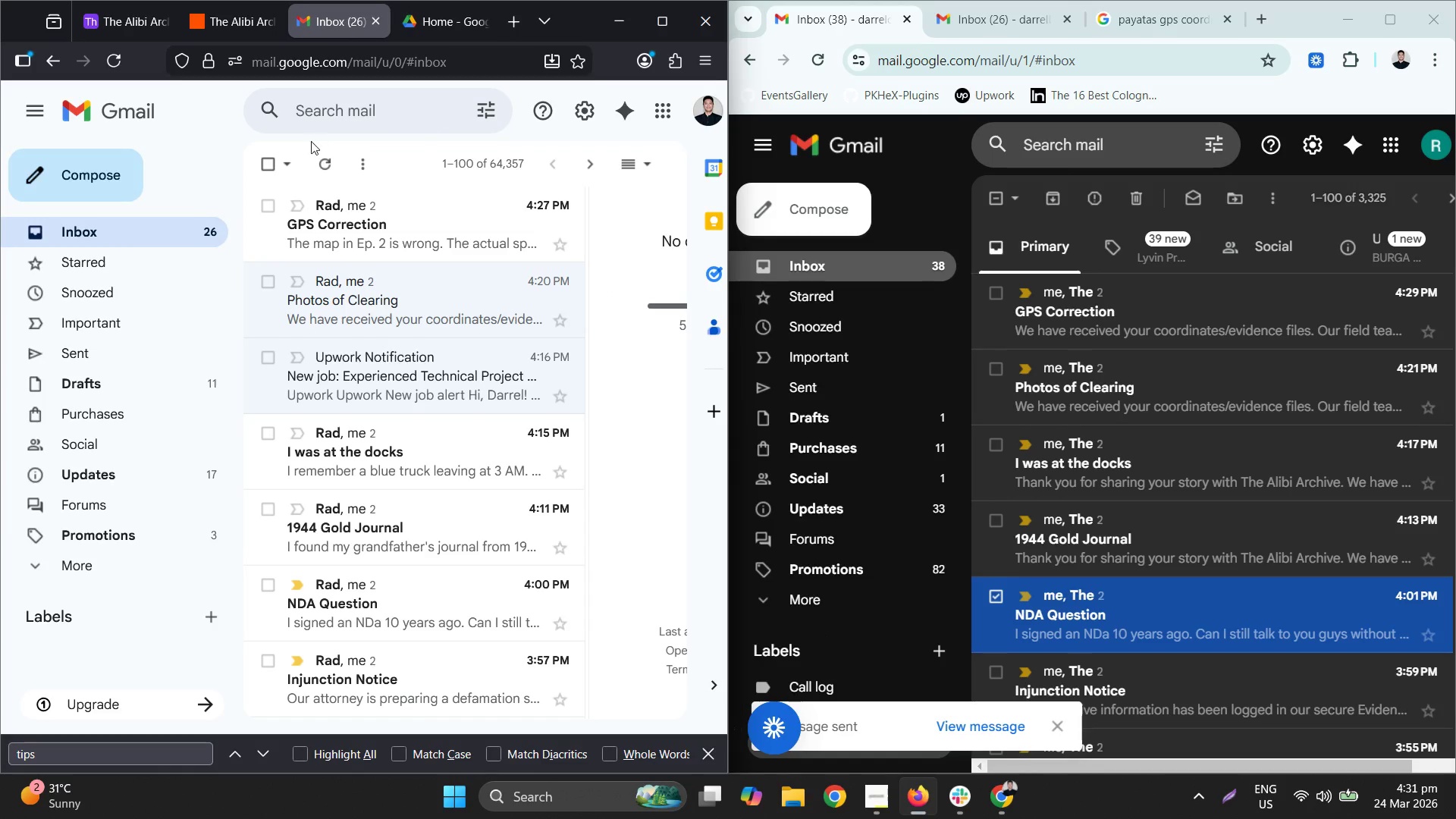 
left_click([326, 156])
 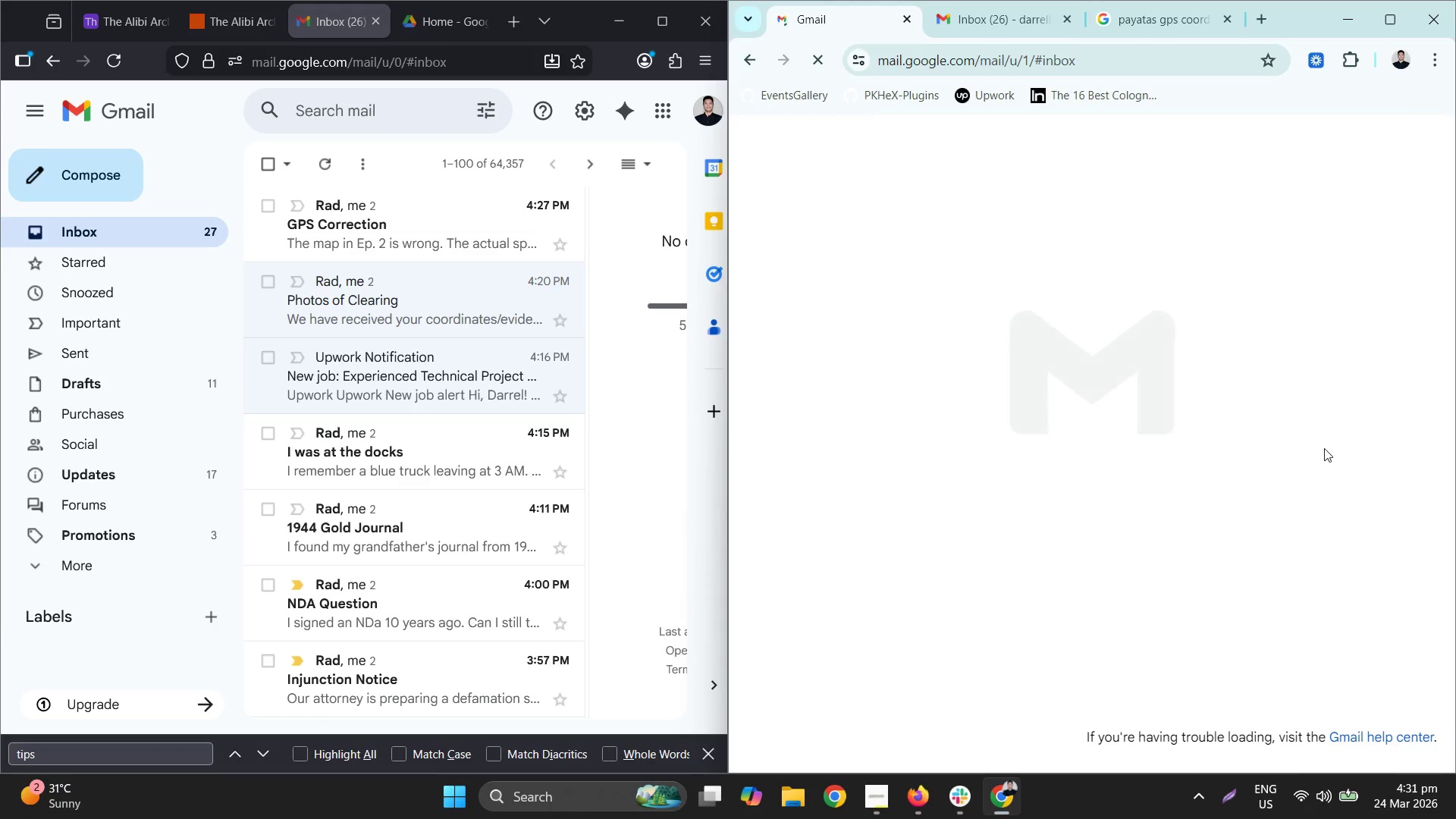 
wait(7.41)
 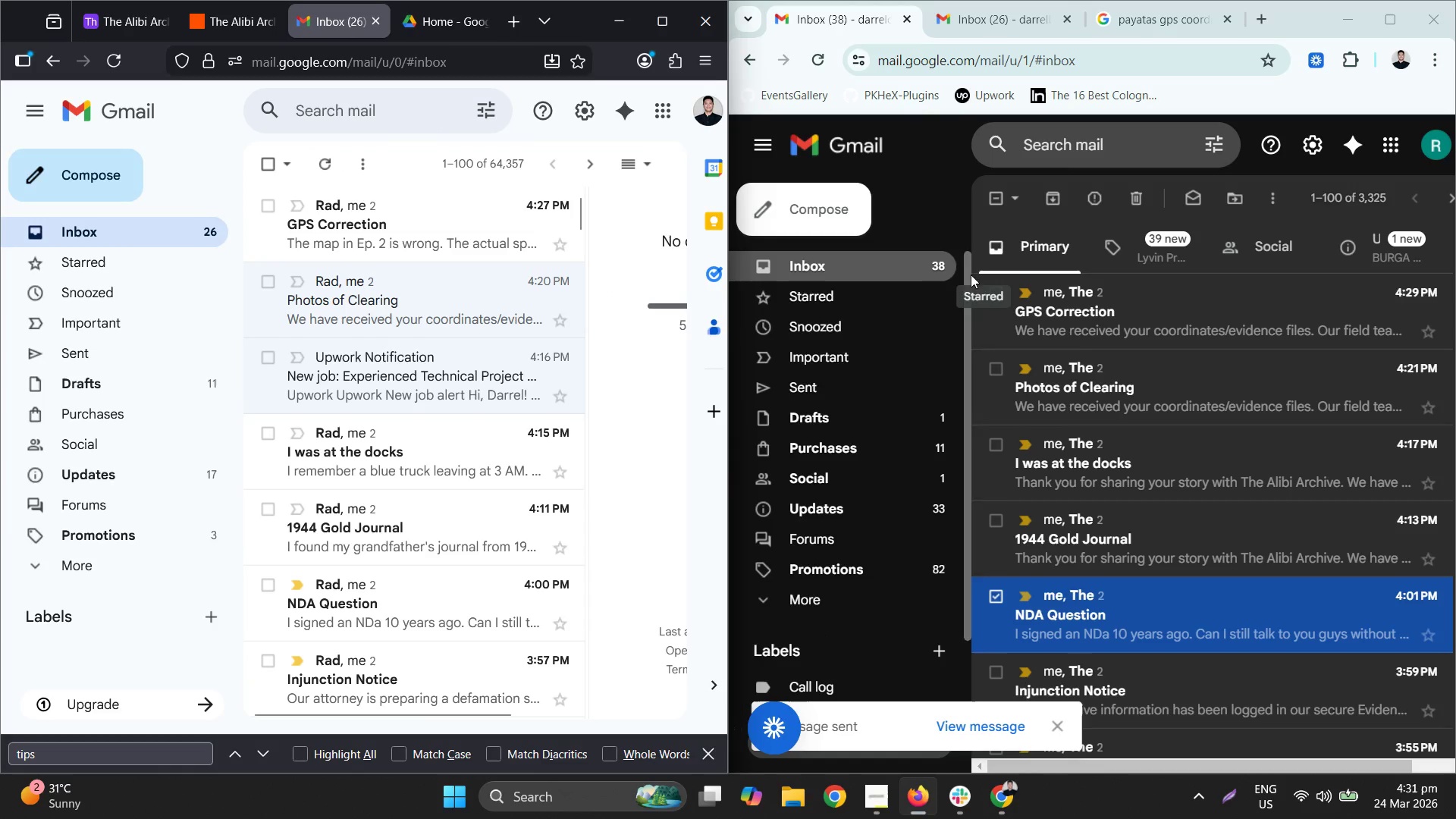 
scroll: coordinate [1402, 428], scroll_direction: up, amount: 5.0
 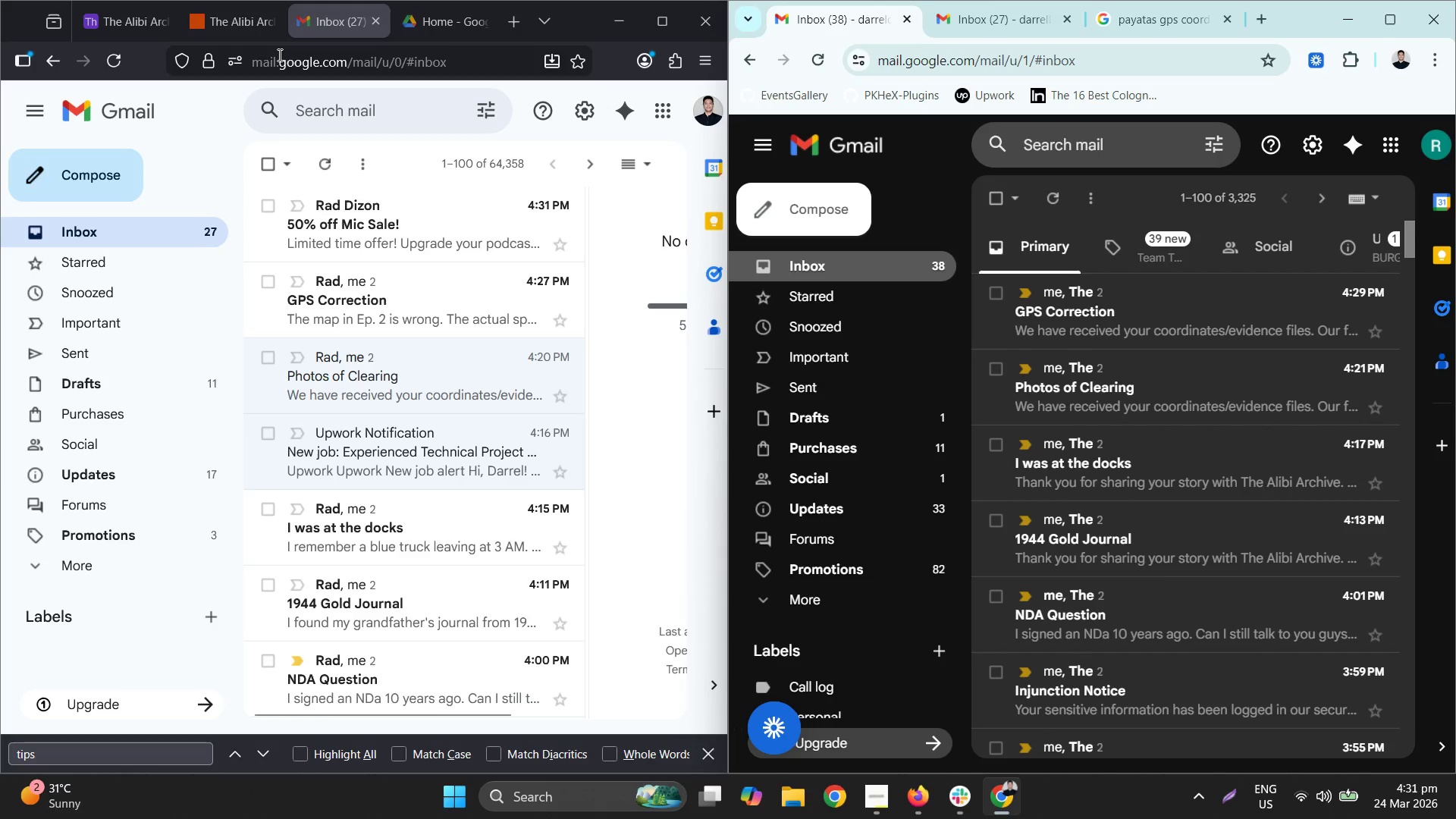 
left_click([231, 18])
 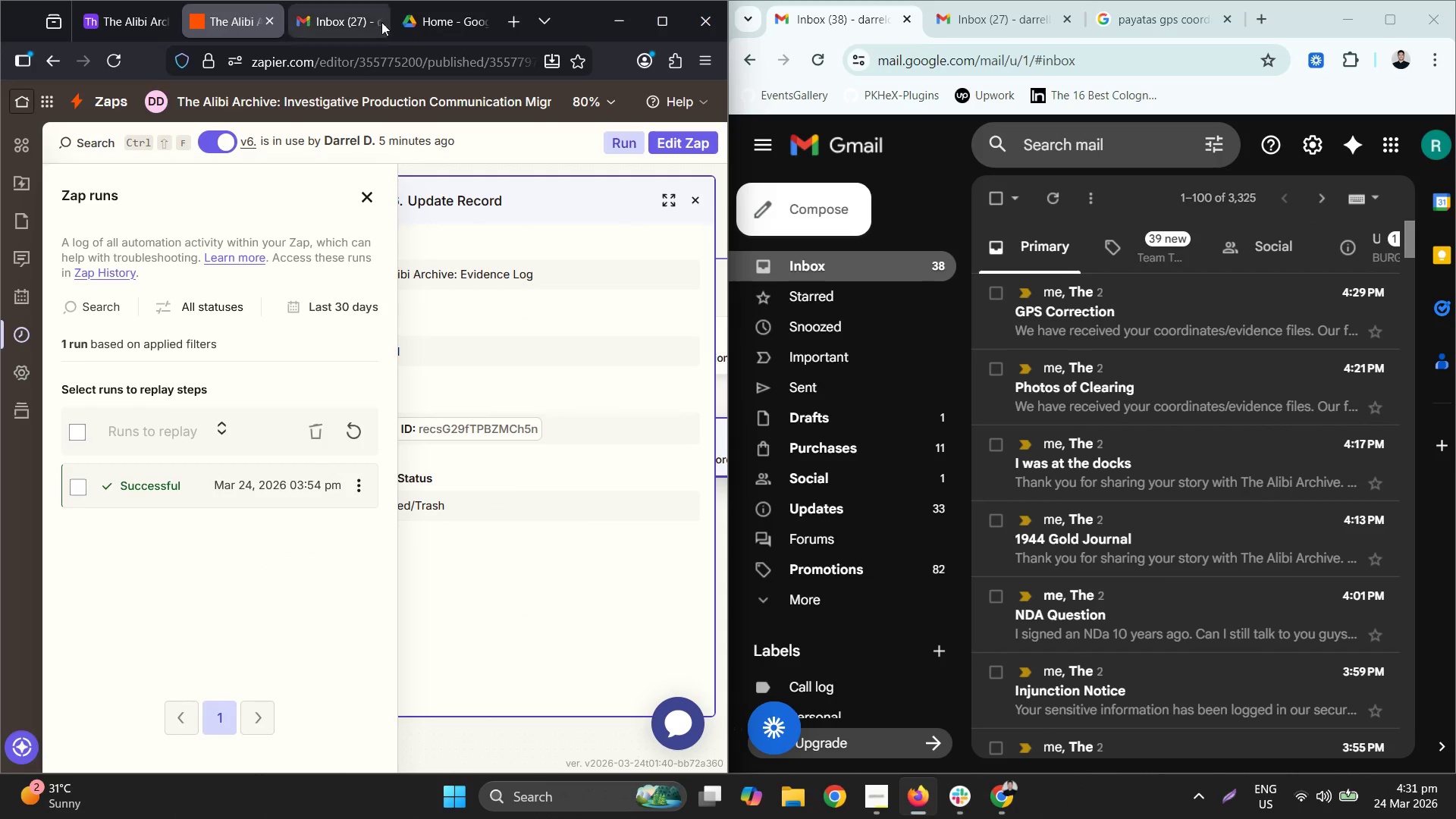 
left_click([427, 14])
 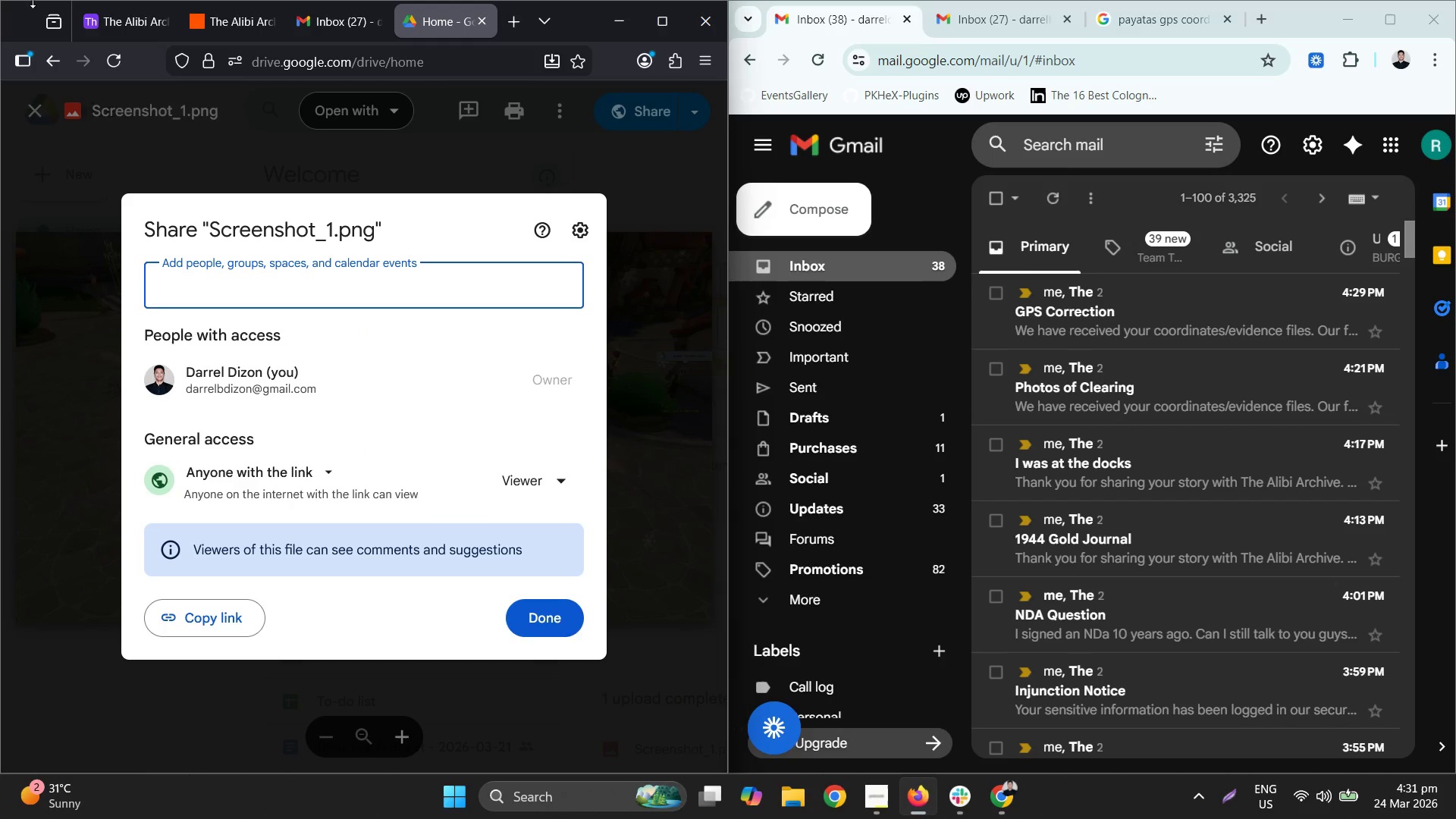 
left_click([135, 27])
 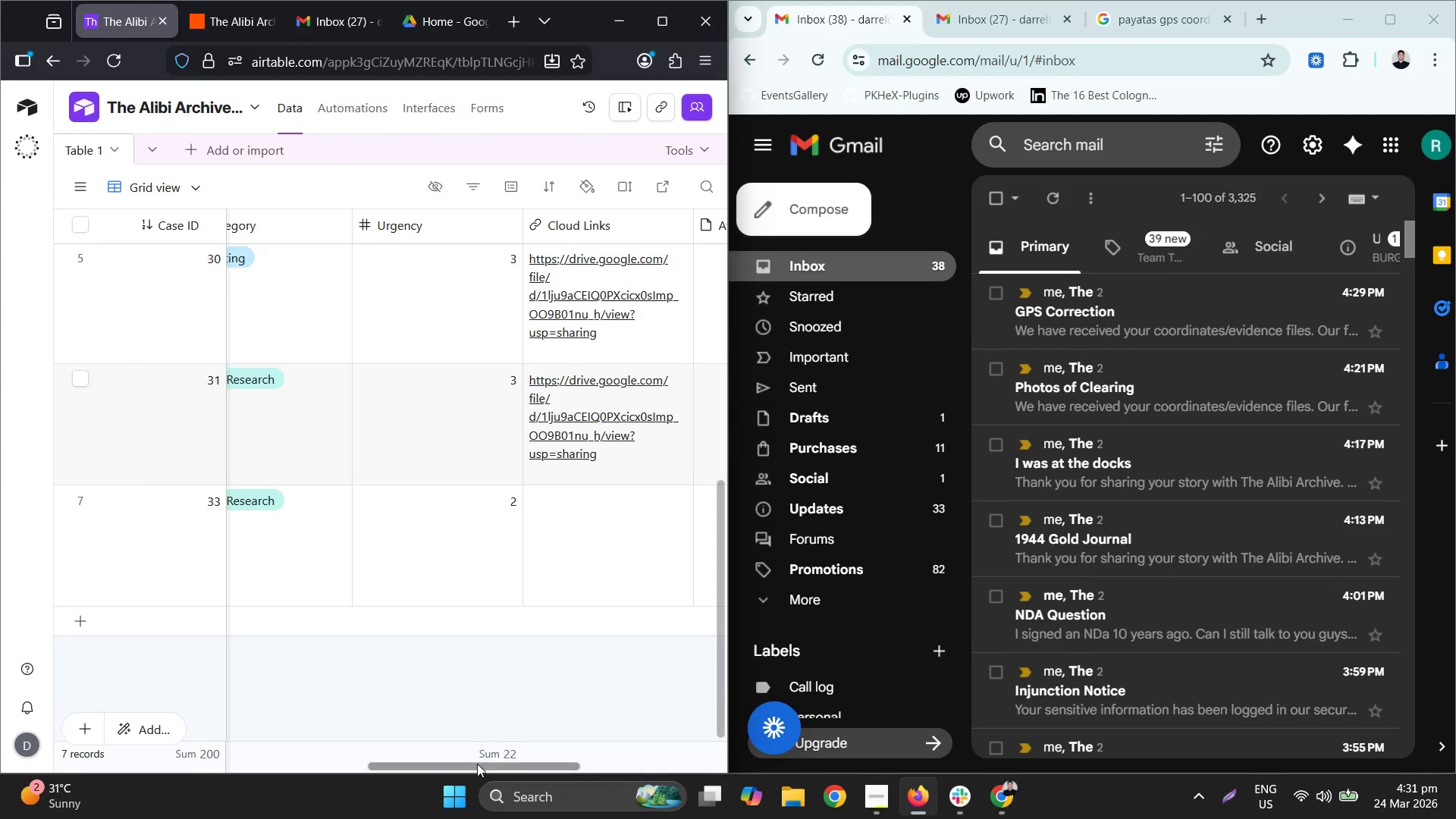 
left_click_drag(start_coordinate=[477, 766], to_coordinate=[235, 726])
 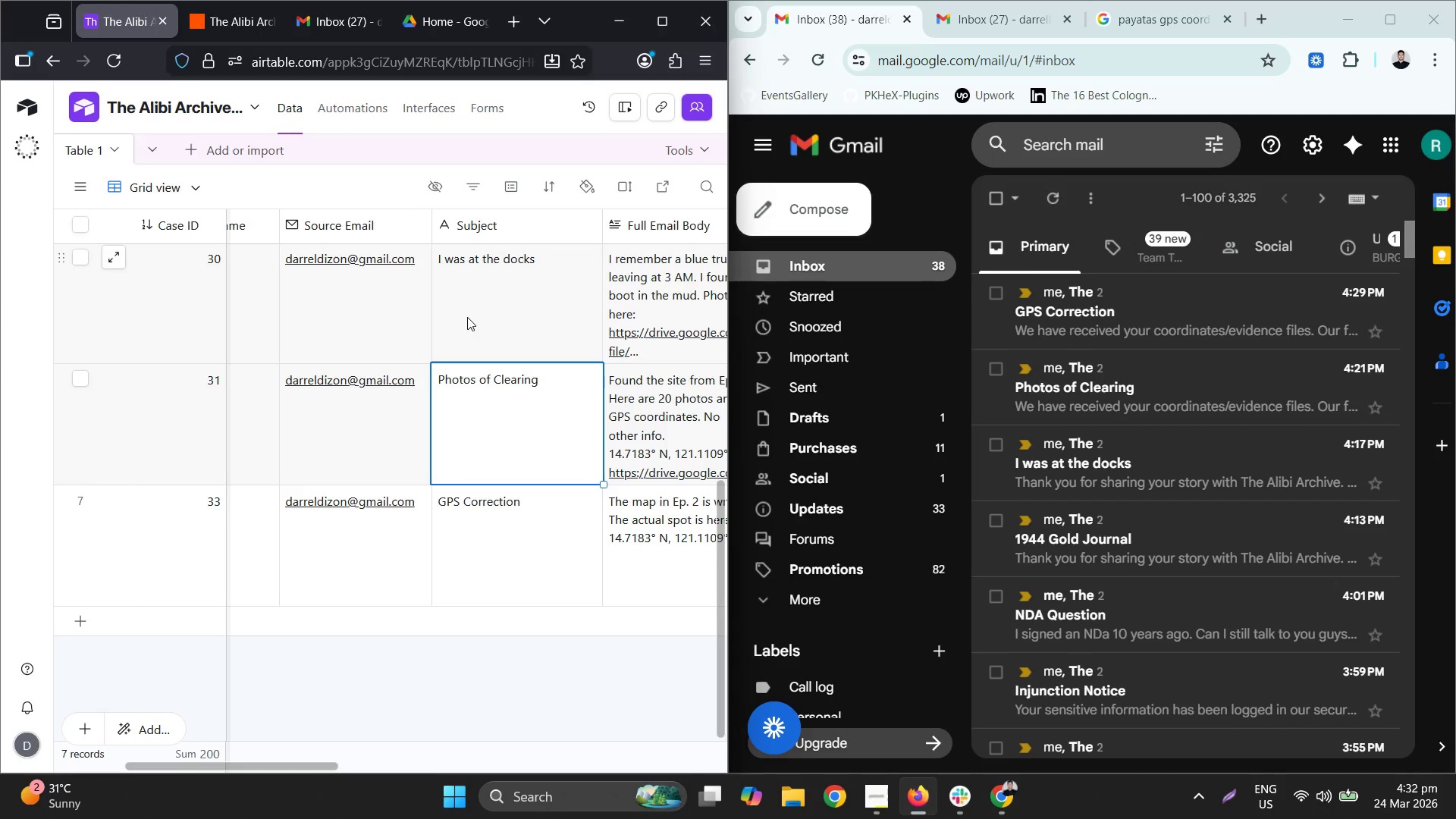 
wait(68.27)
 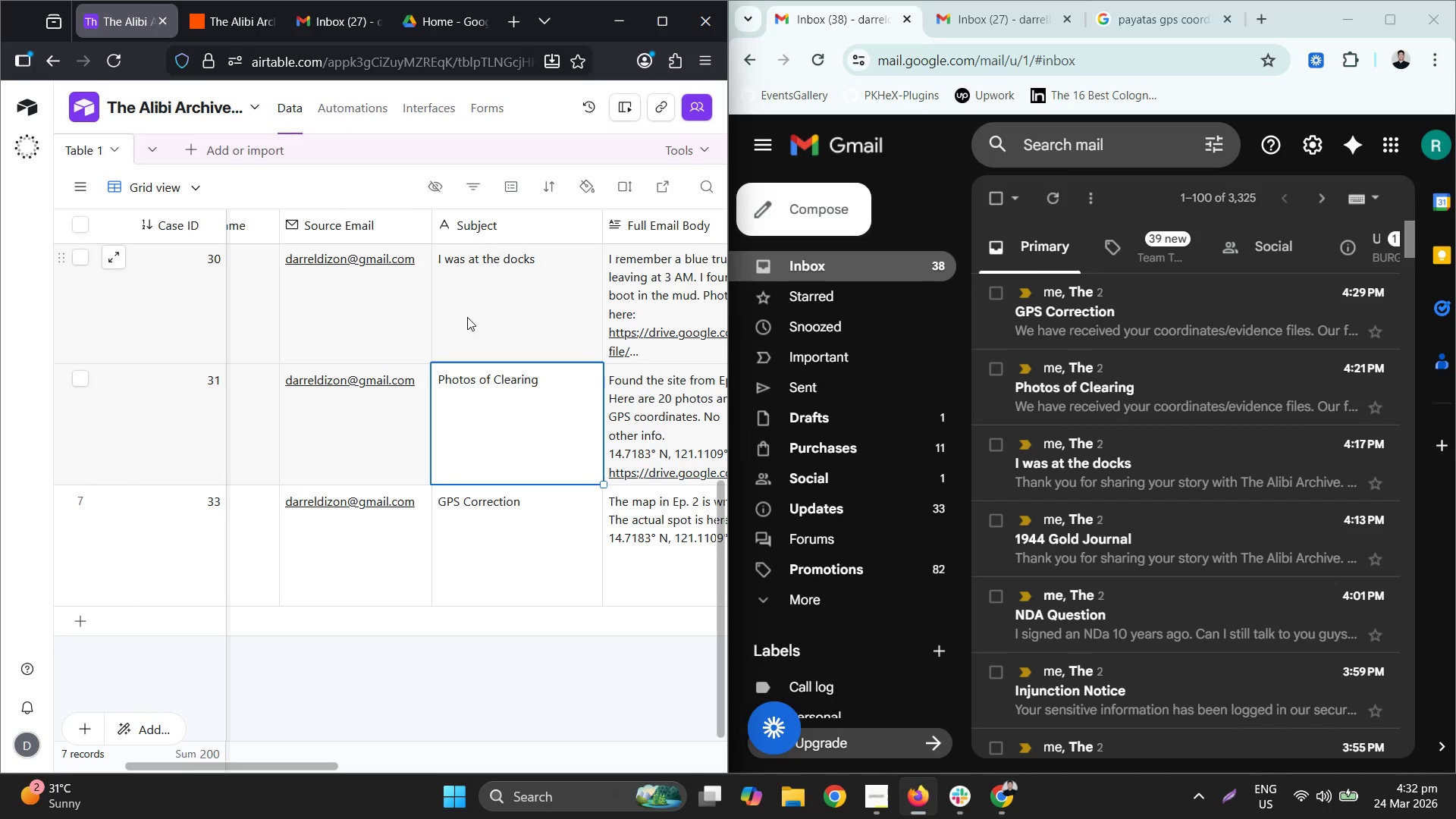 
left_click([245, 27])
 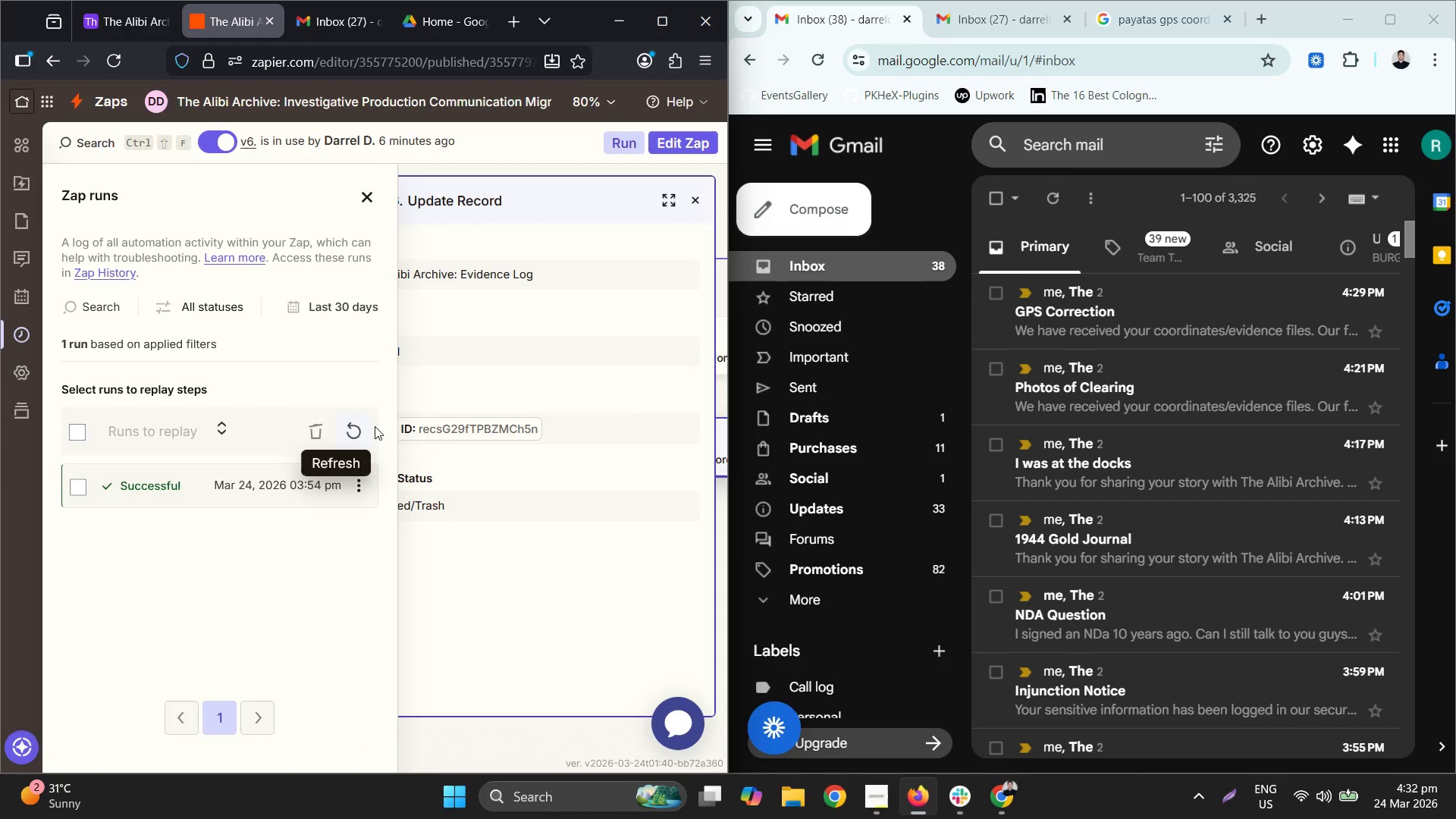 
left_click([360, 430])
 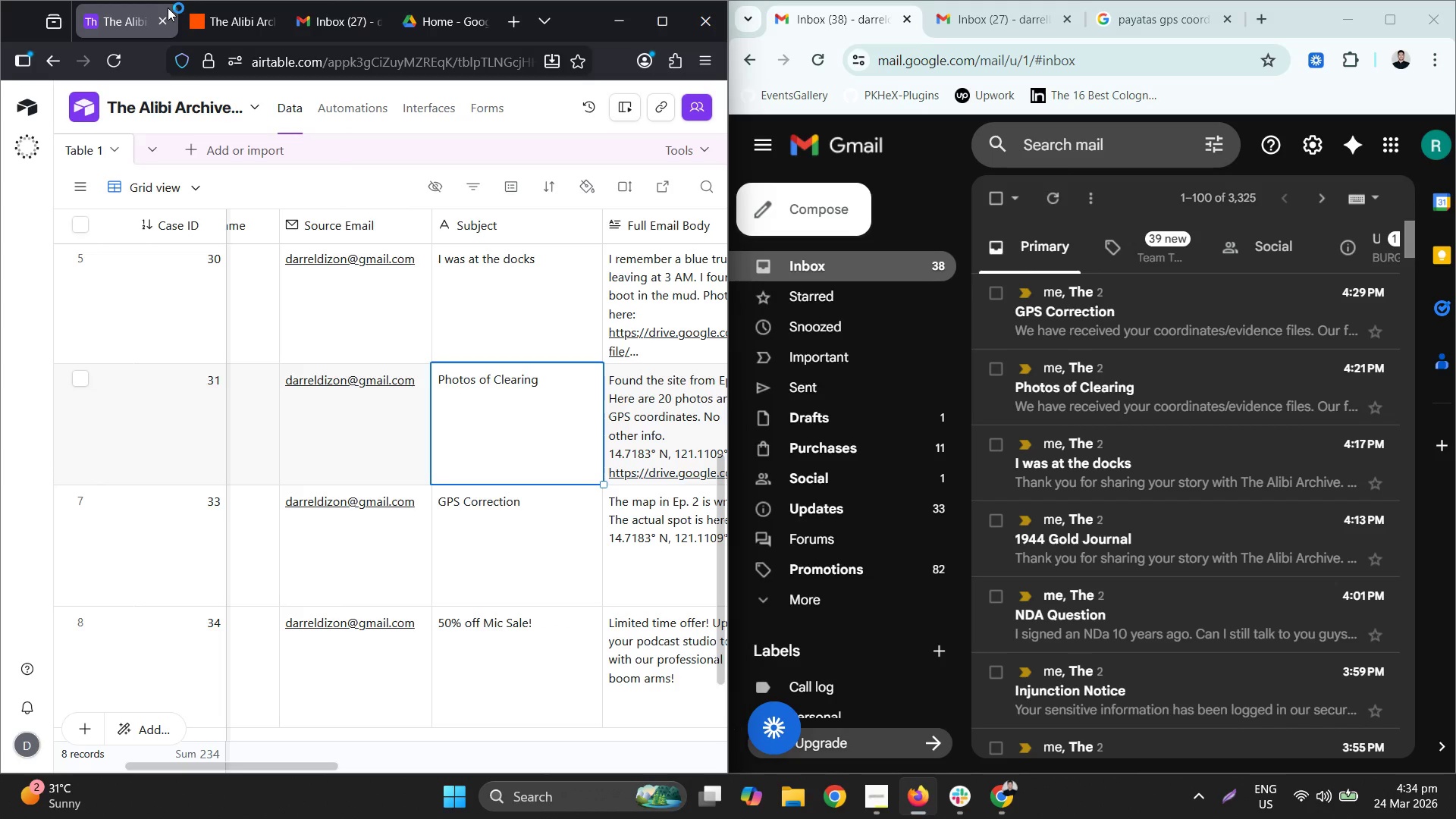 
wait(83.77)
 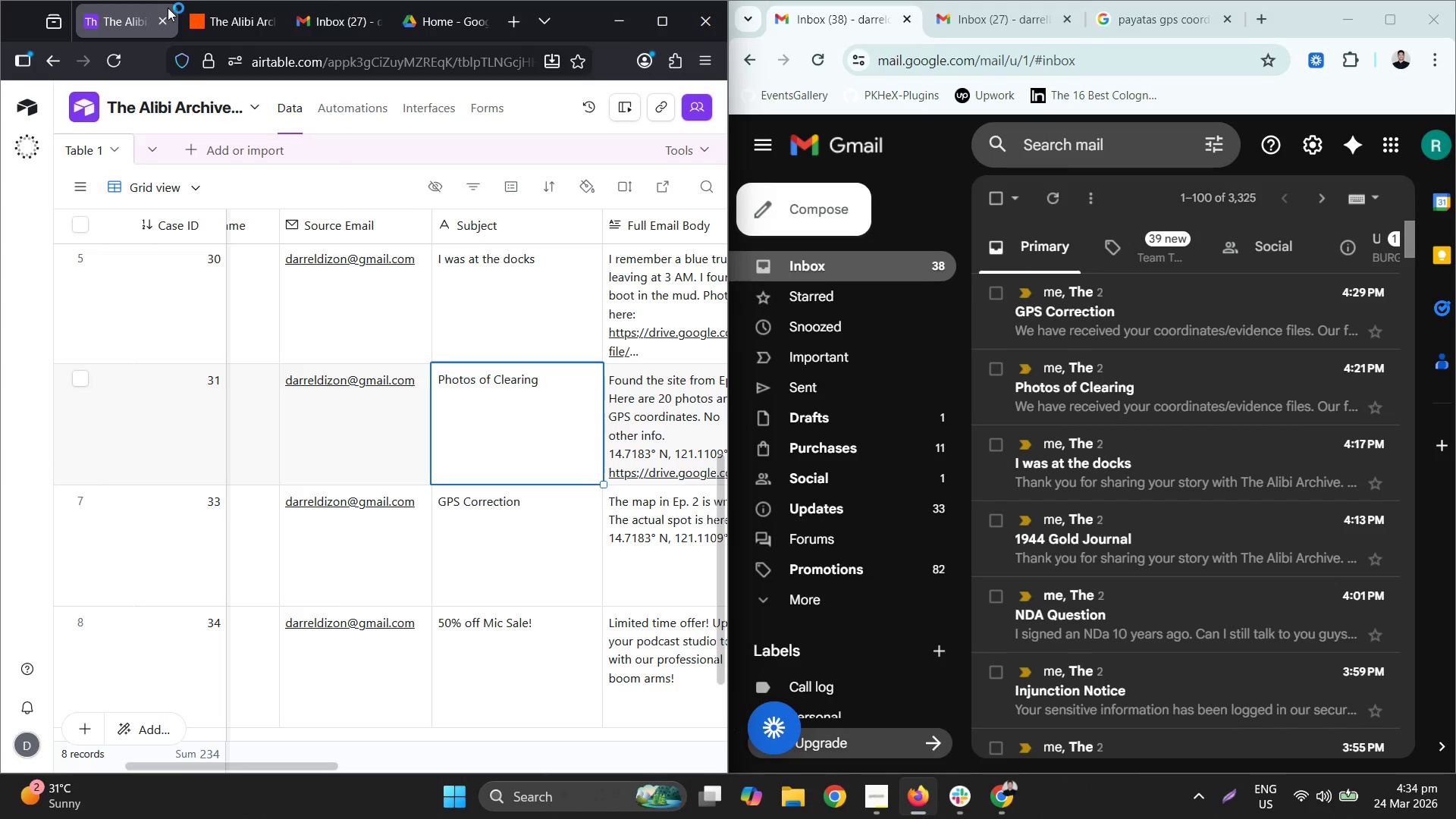 
left_click_drag(start_coordinate=[281, 761], to_coordinate=[402, 772])
 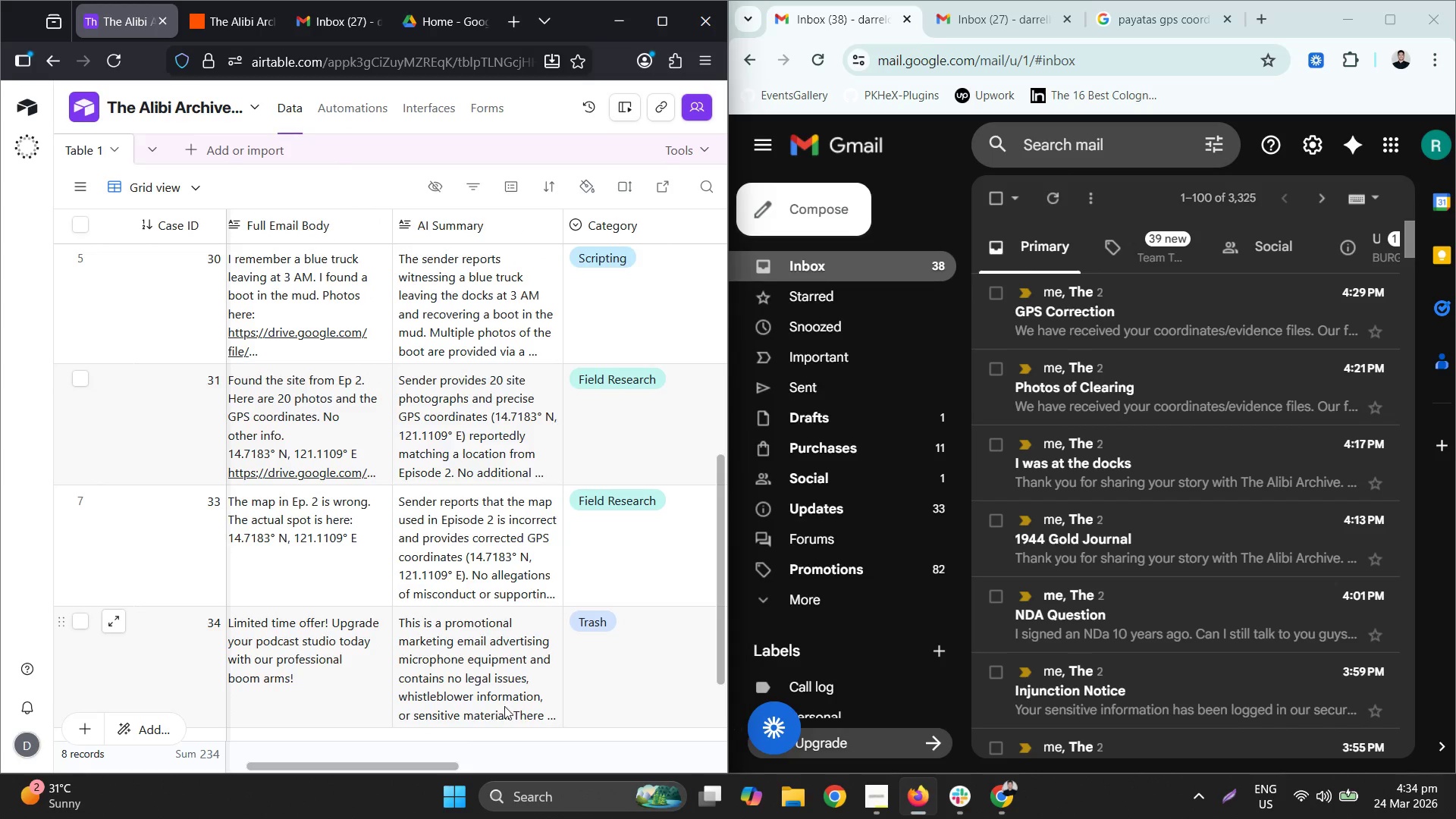 
left_click([510, 702])
 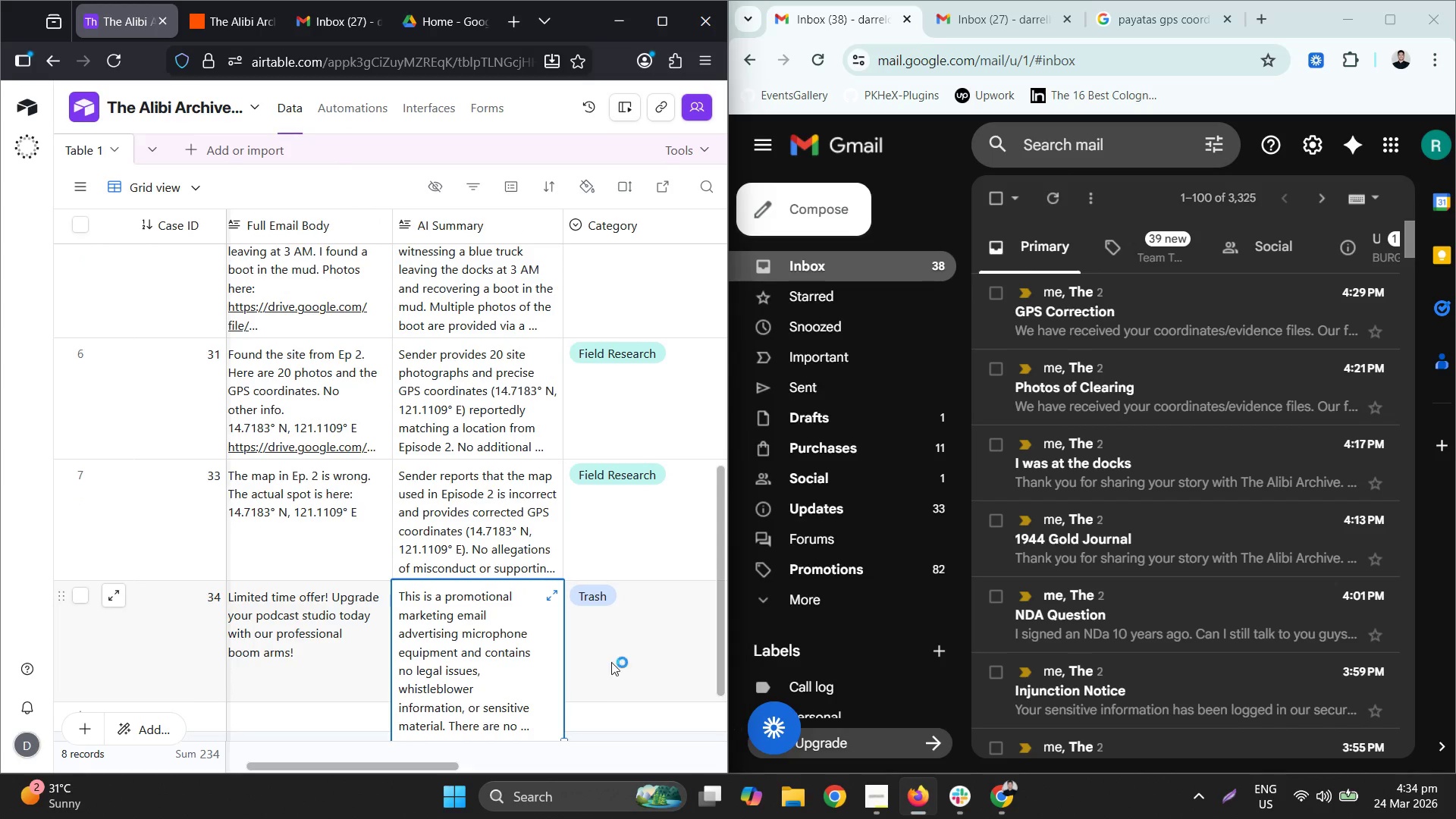 
scroll: coordinate [629, 643], scroll_direction: down, amount: 1.0
 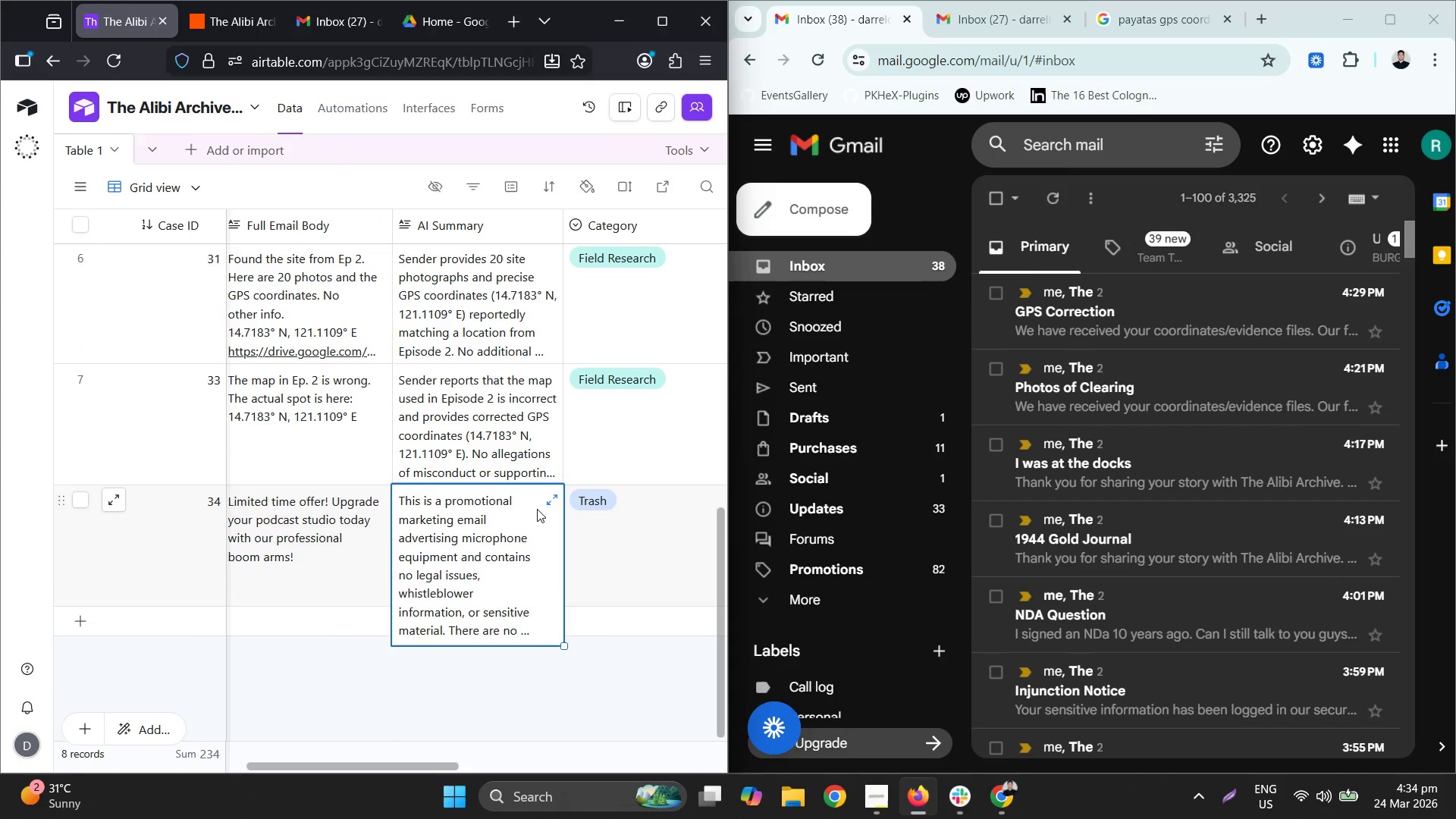 
double_click([554, 501])
 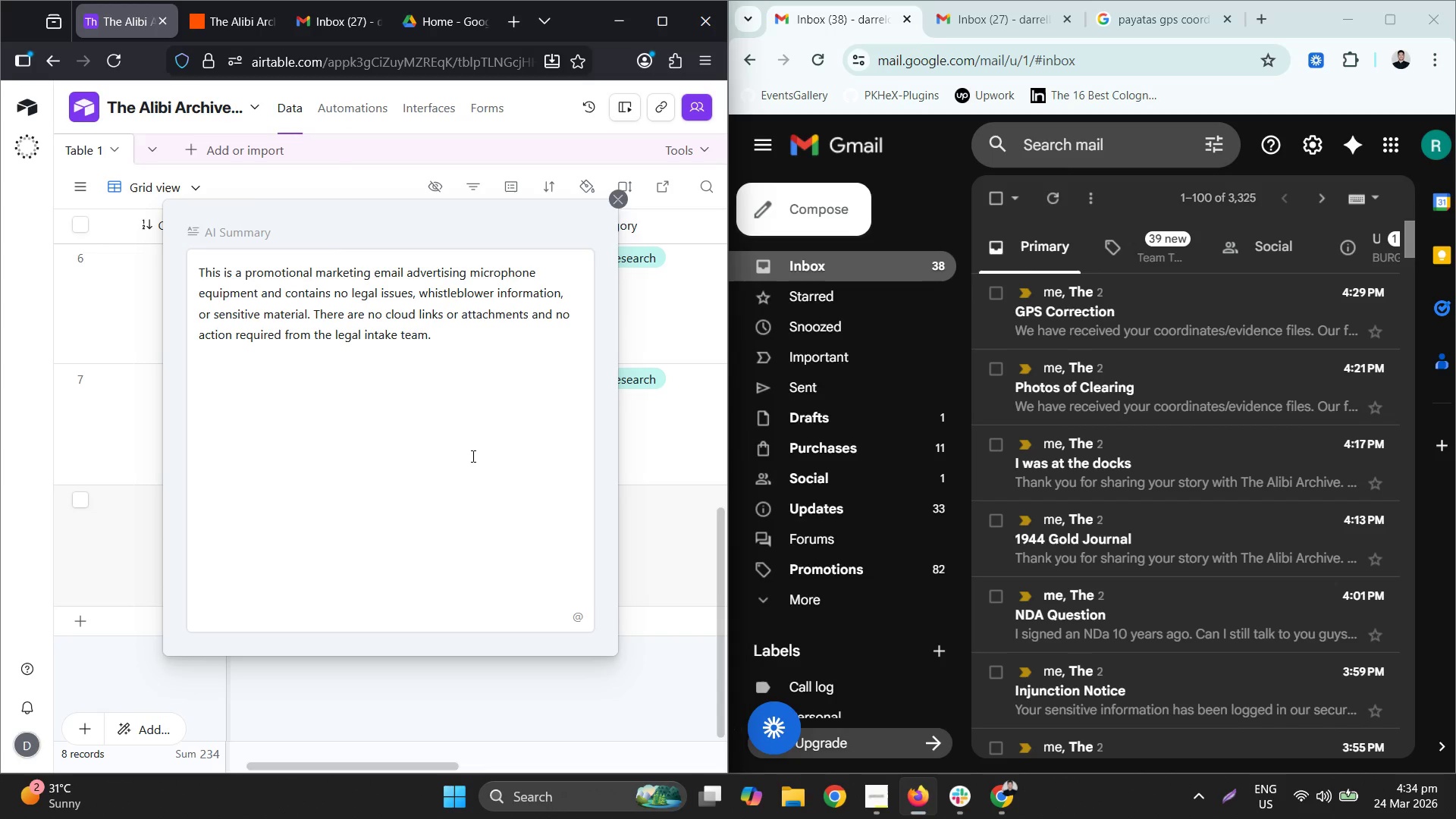 
wait(11.39)
 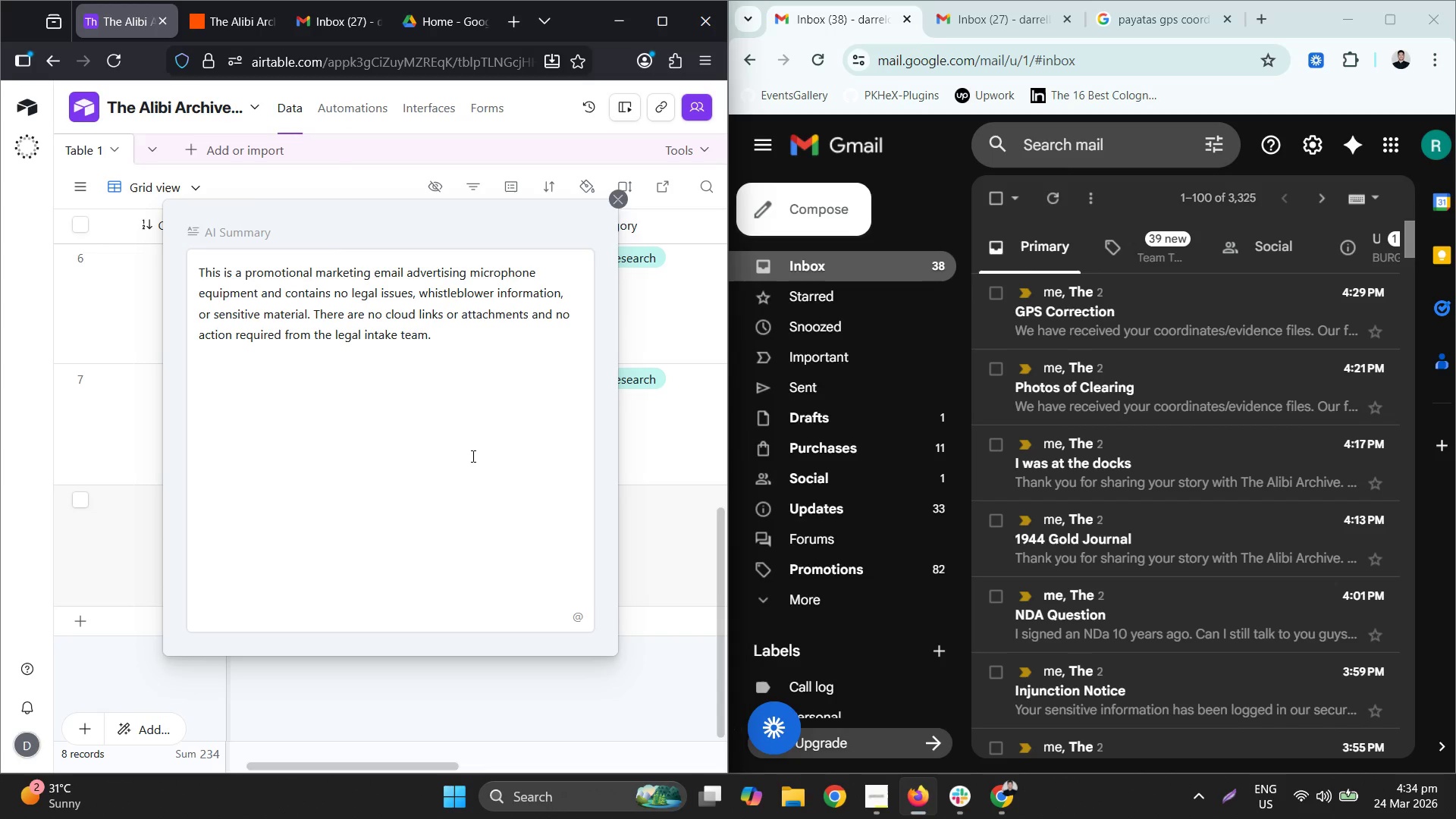 
left_click_drag(start_coordinate=[388, 764], to_coordinate=[193, 694])
 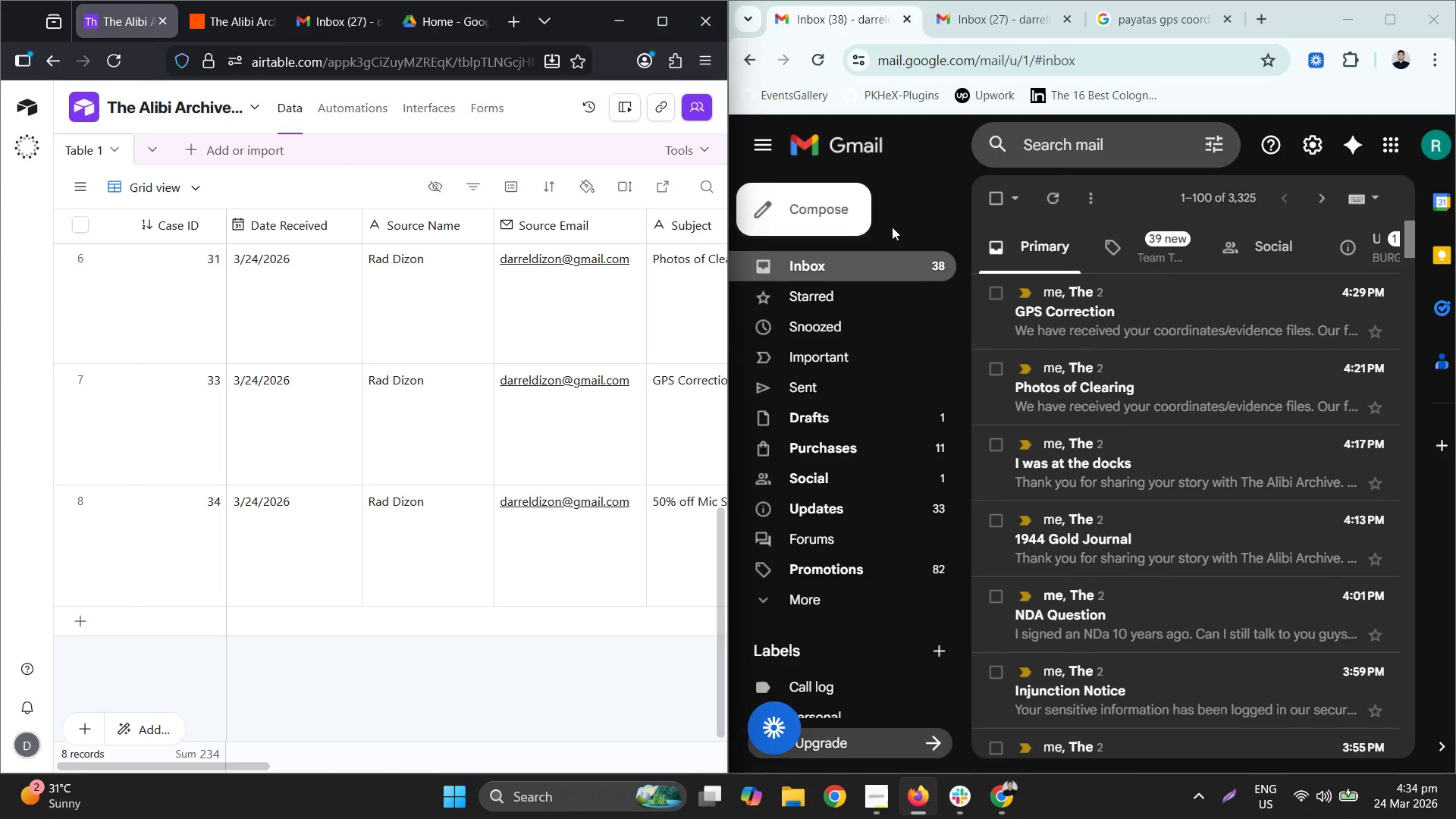 
left_click([806, 200])
 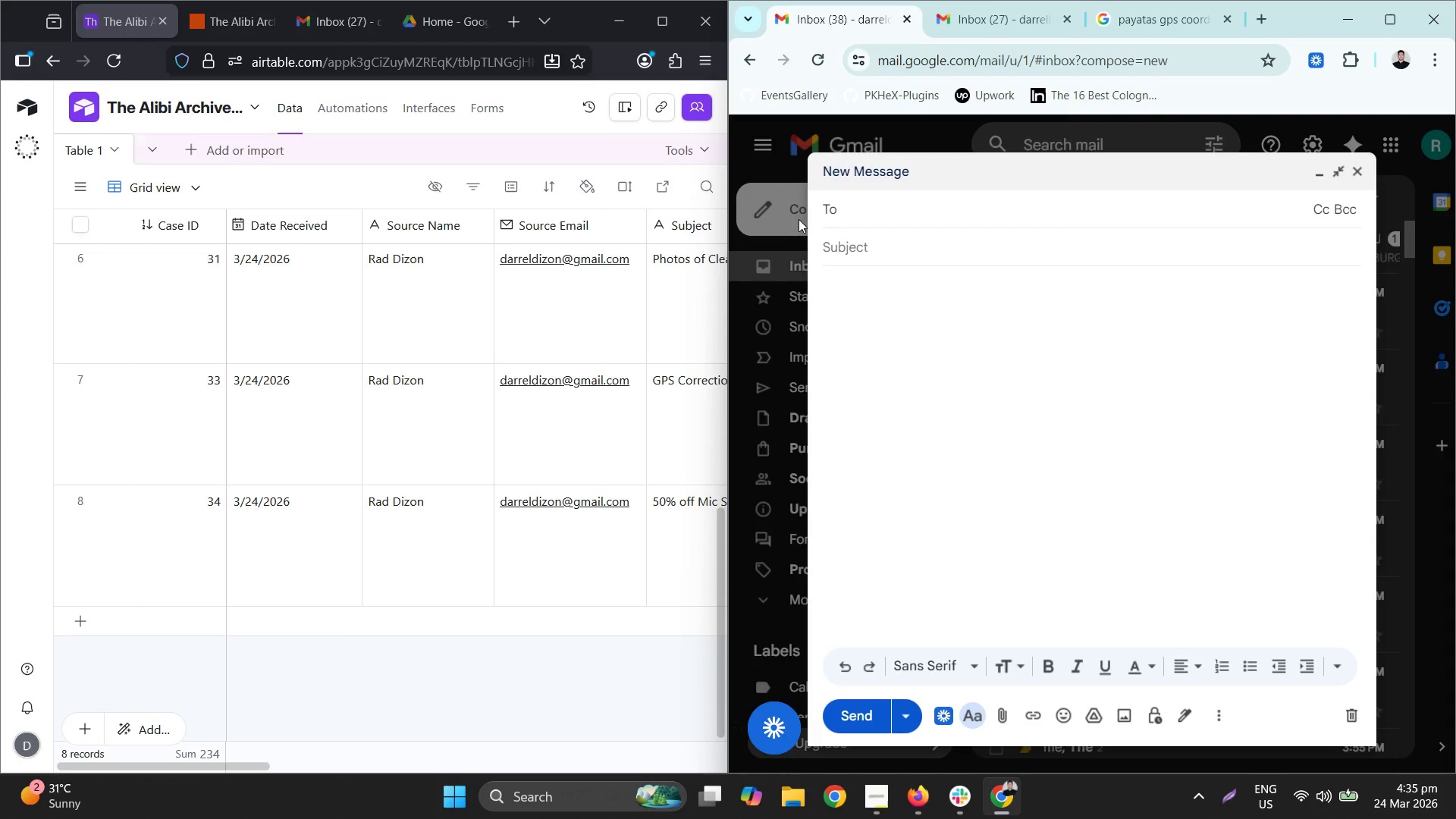 
wait(45.62)
 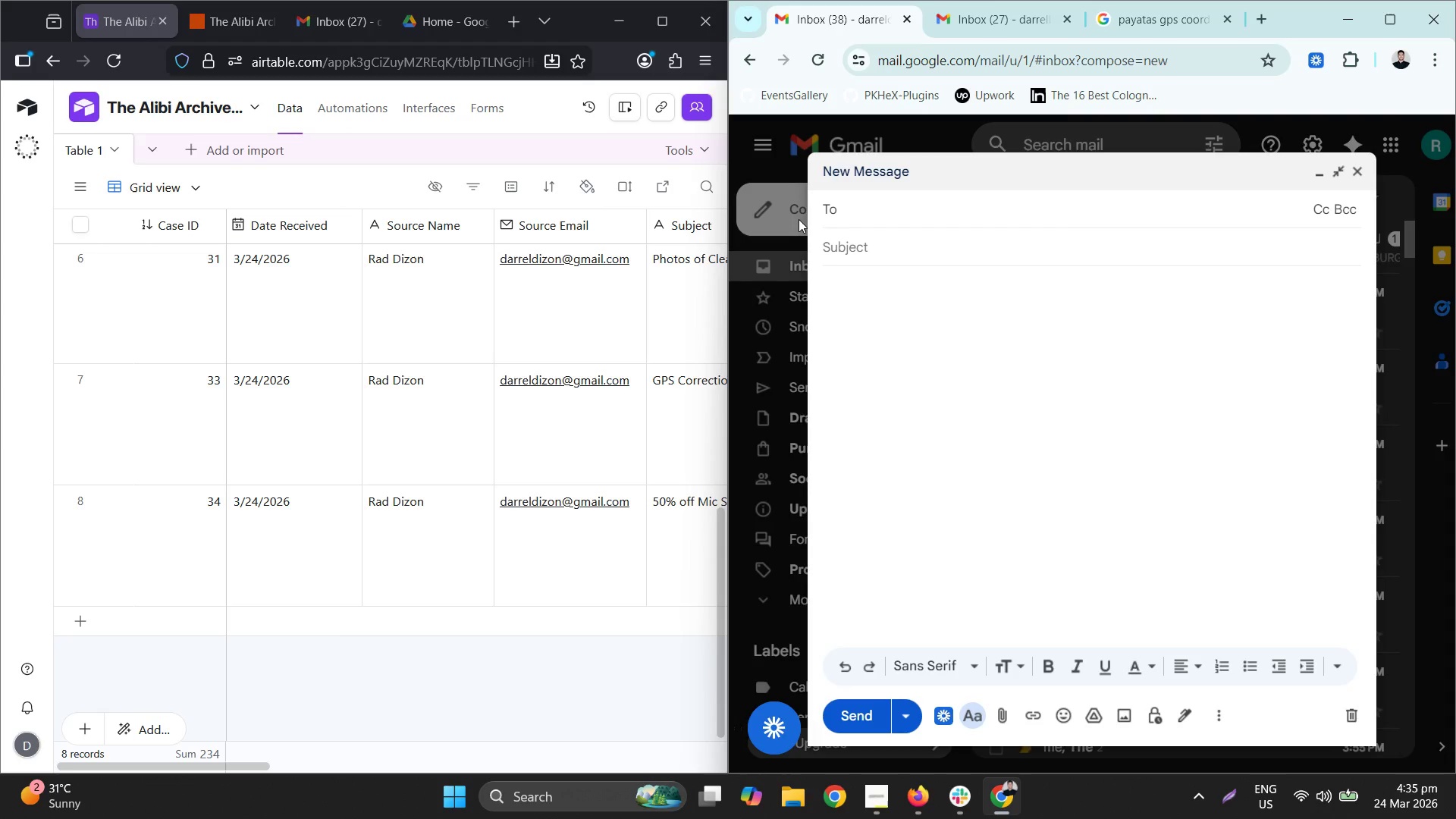 
type(darr)
 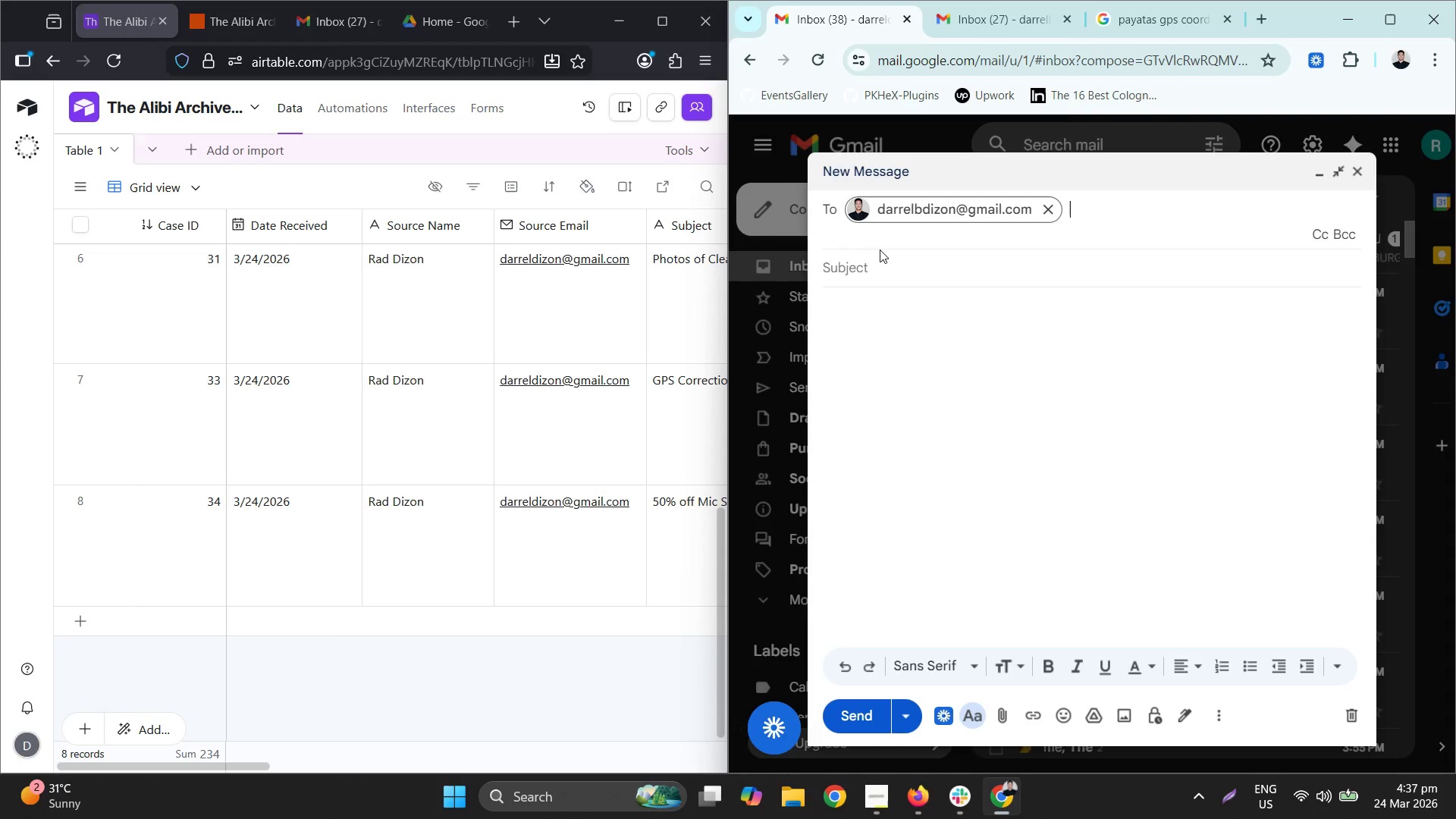 
wait(106.73)
 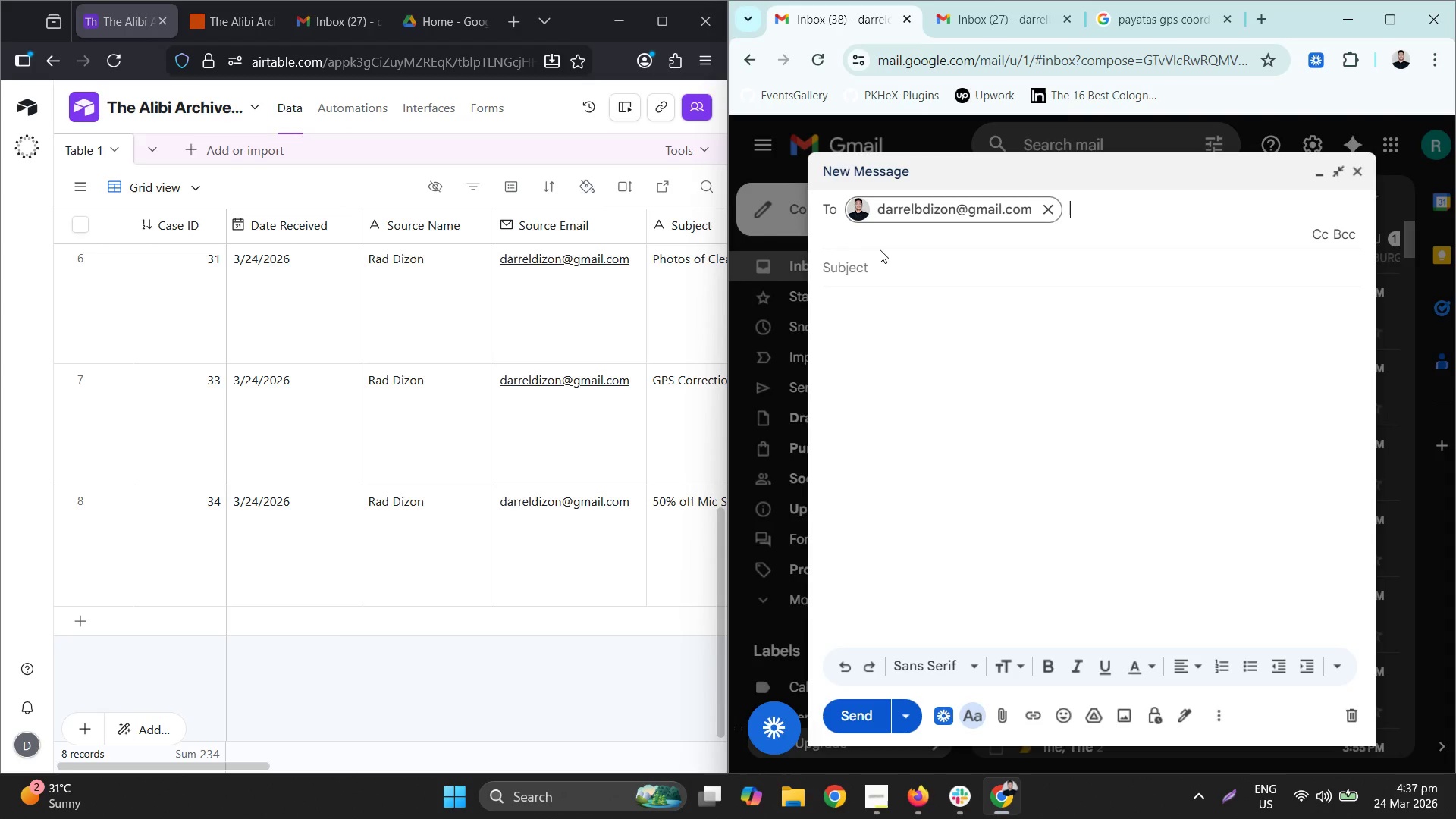 
type(Podcast Weekly)
key(Tab)
 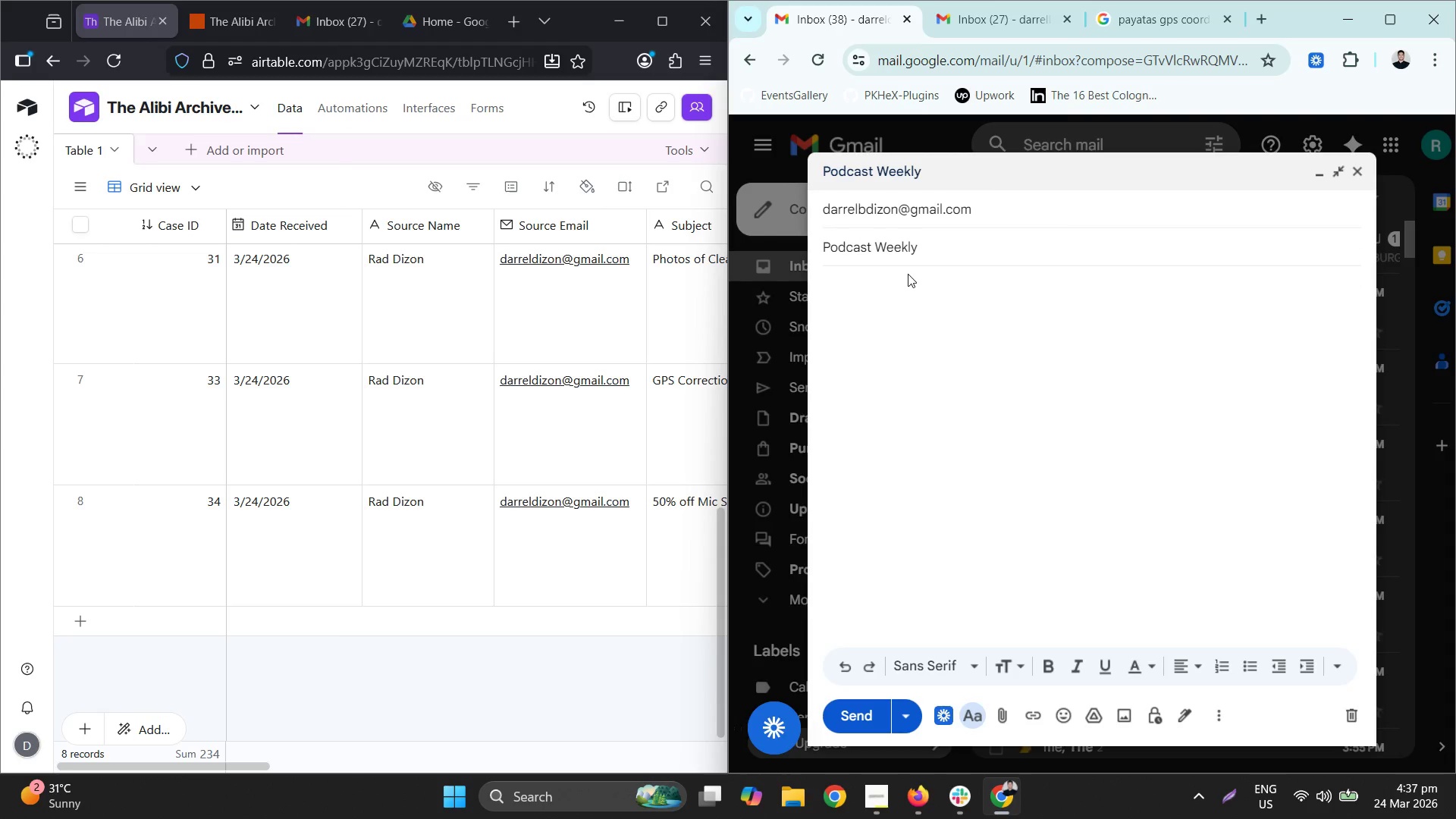 
wait(16.19)
 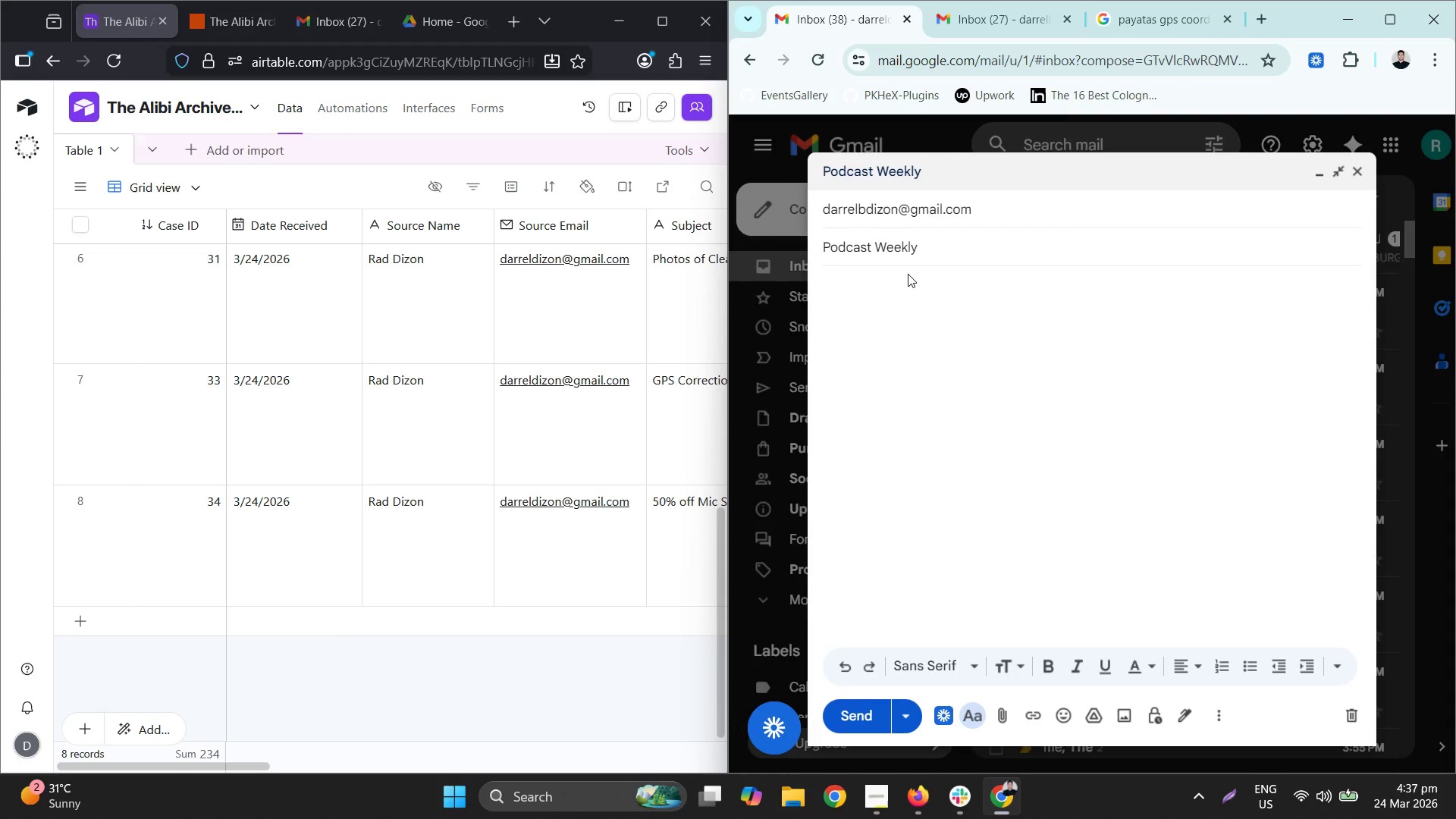 
type(Here are the T)
key(Backspace)
type(Top 10 true crime podcasts of )
 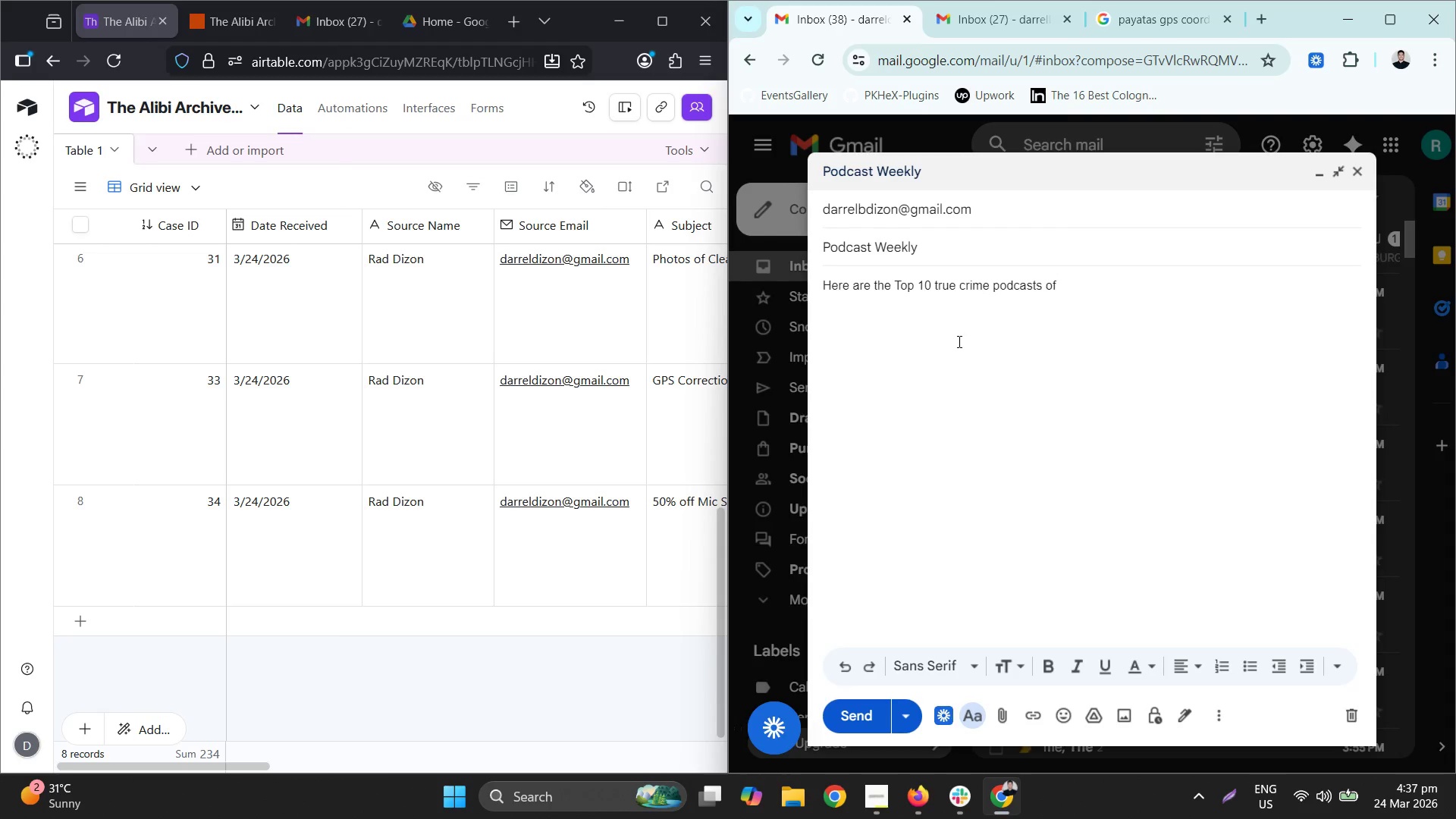 
type(the month. Click to read more: )
 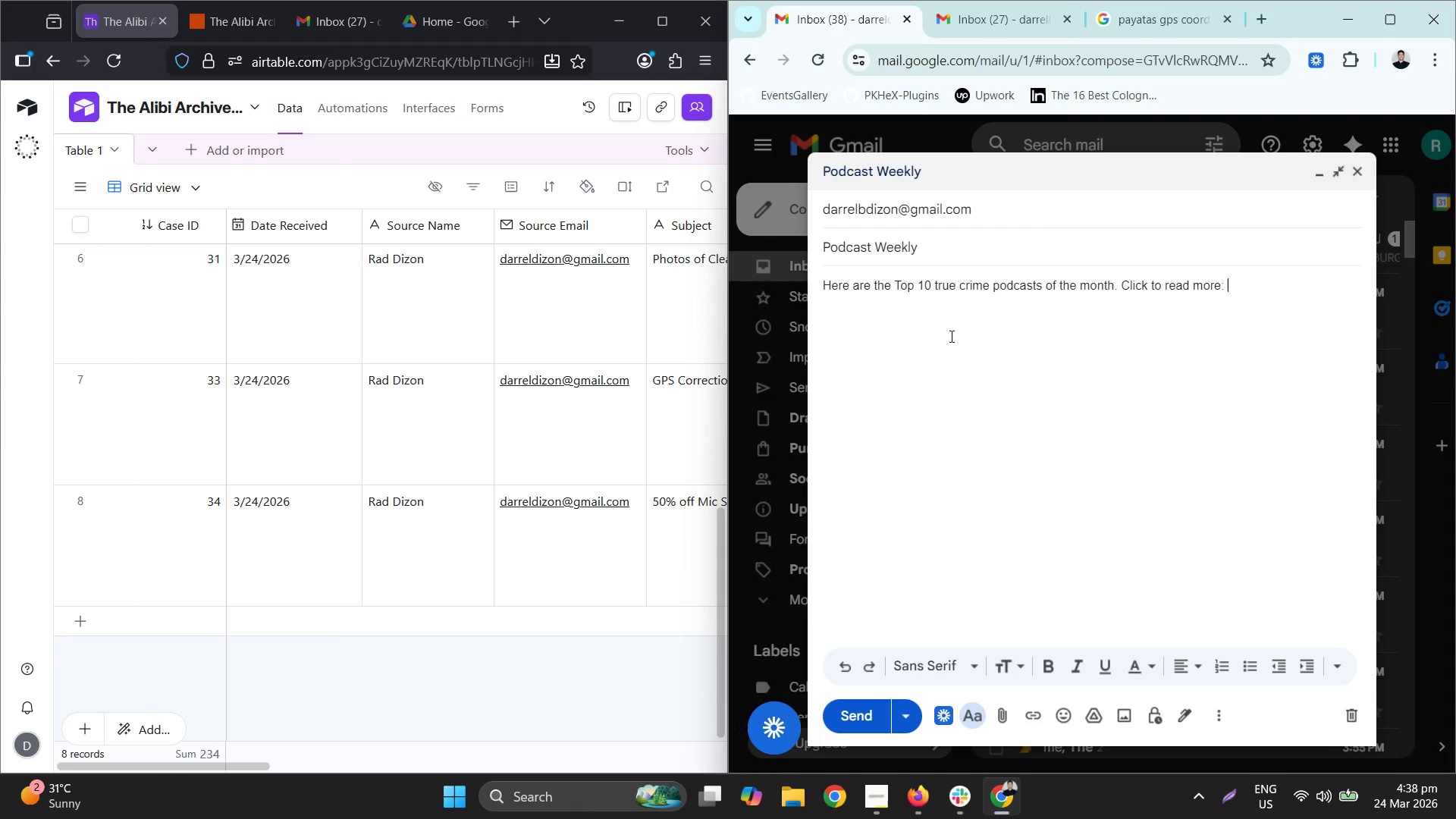 
left_click([210, 617])
 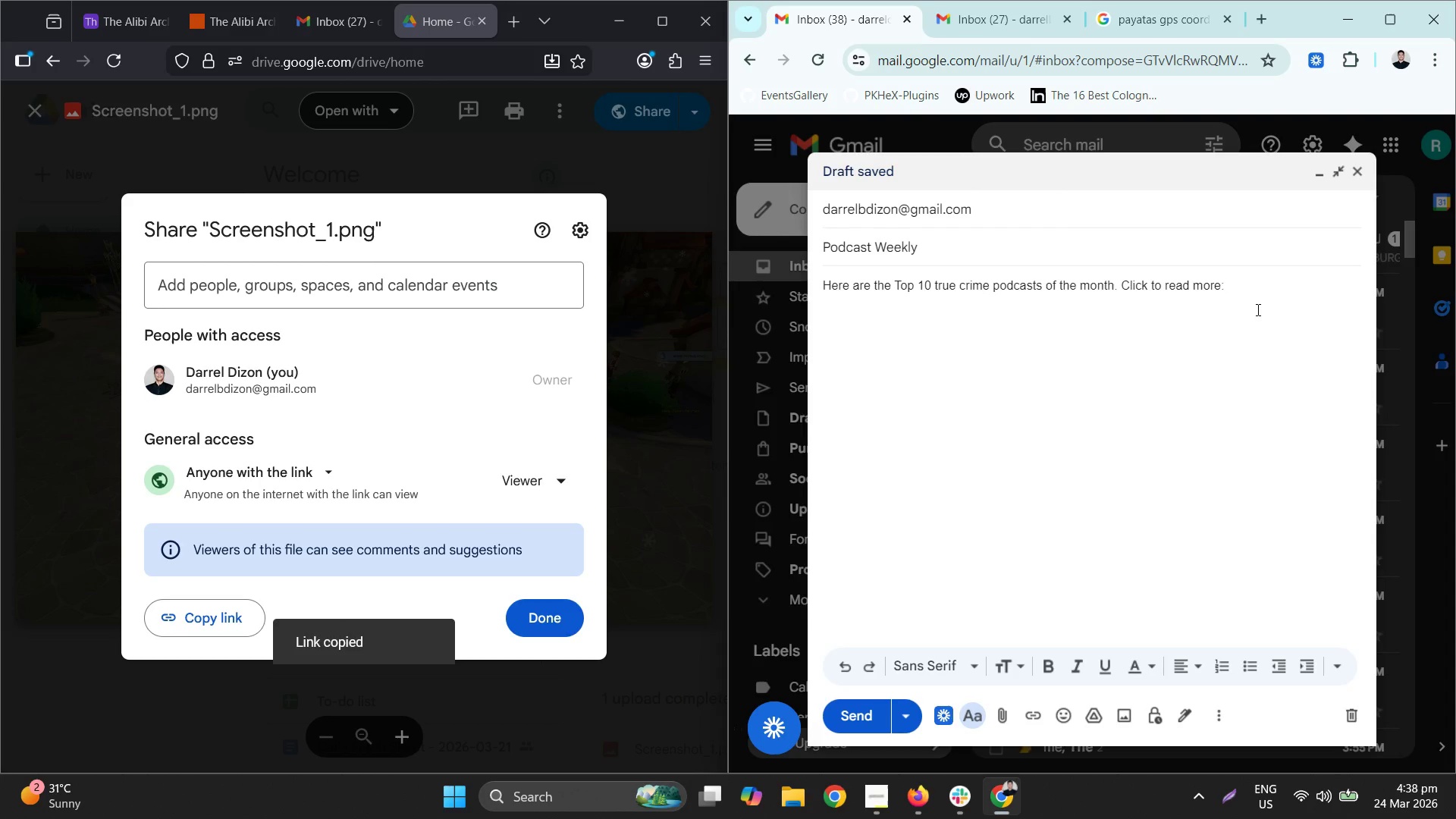 
key(Control+V)
 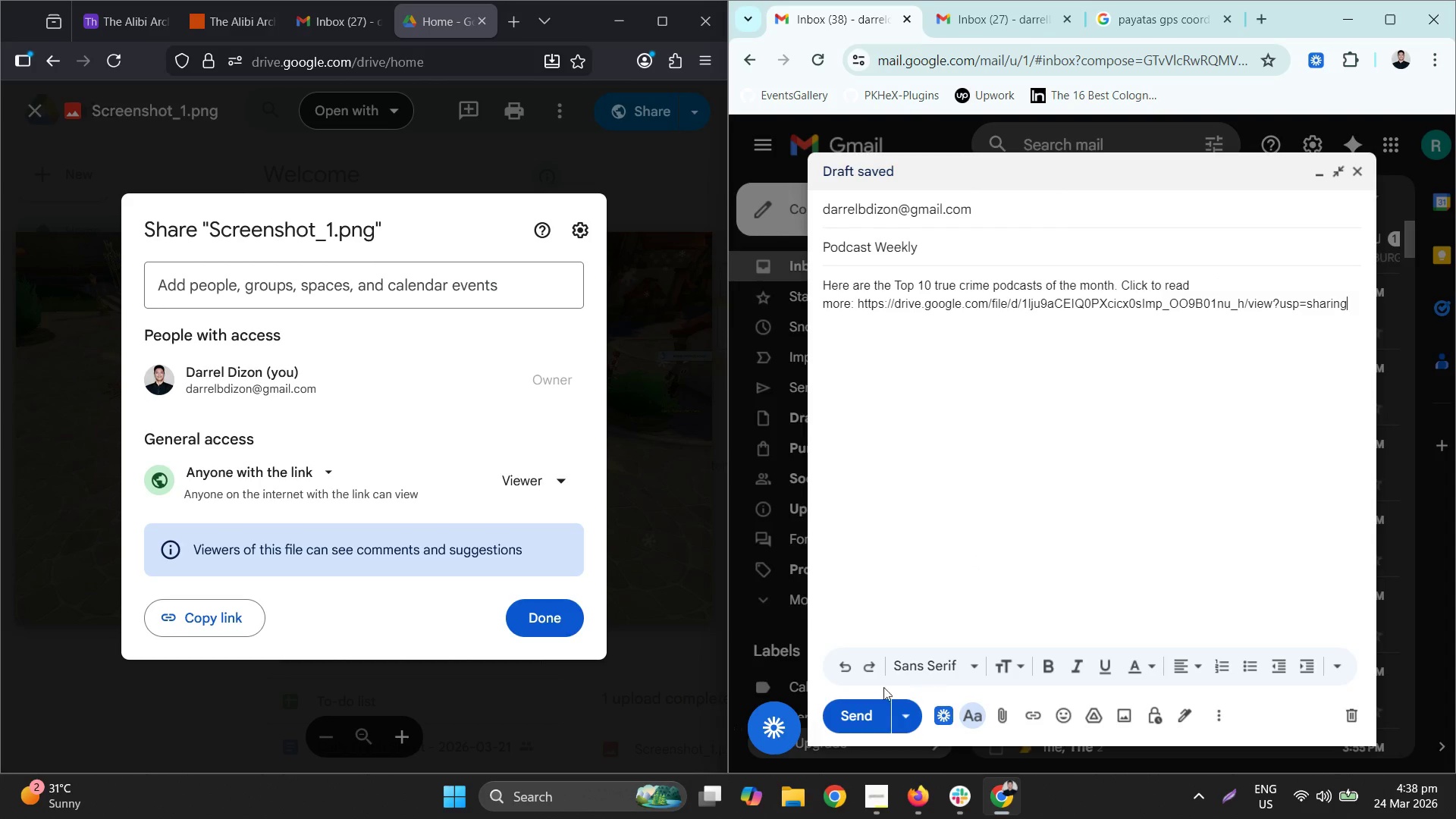 
left_click([848, 717])
 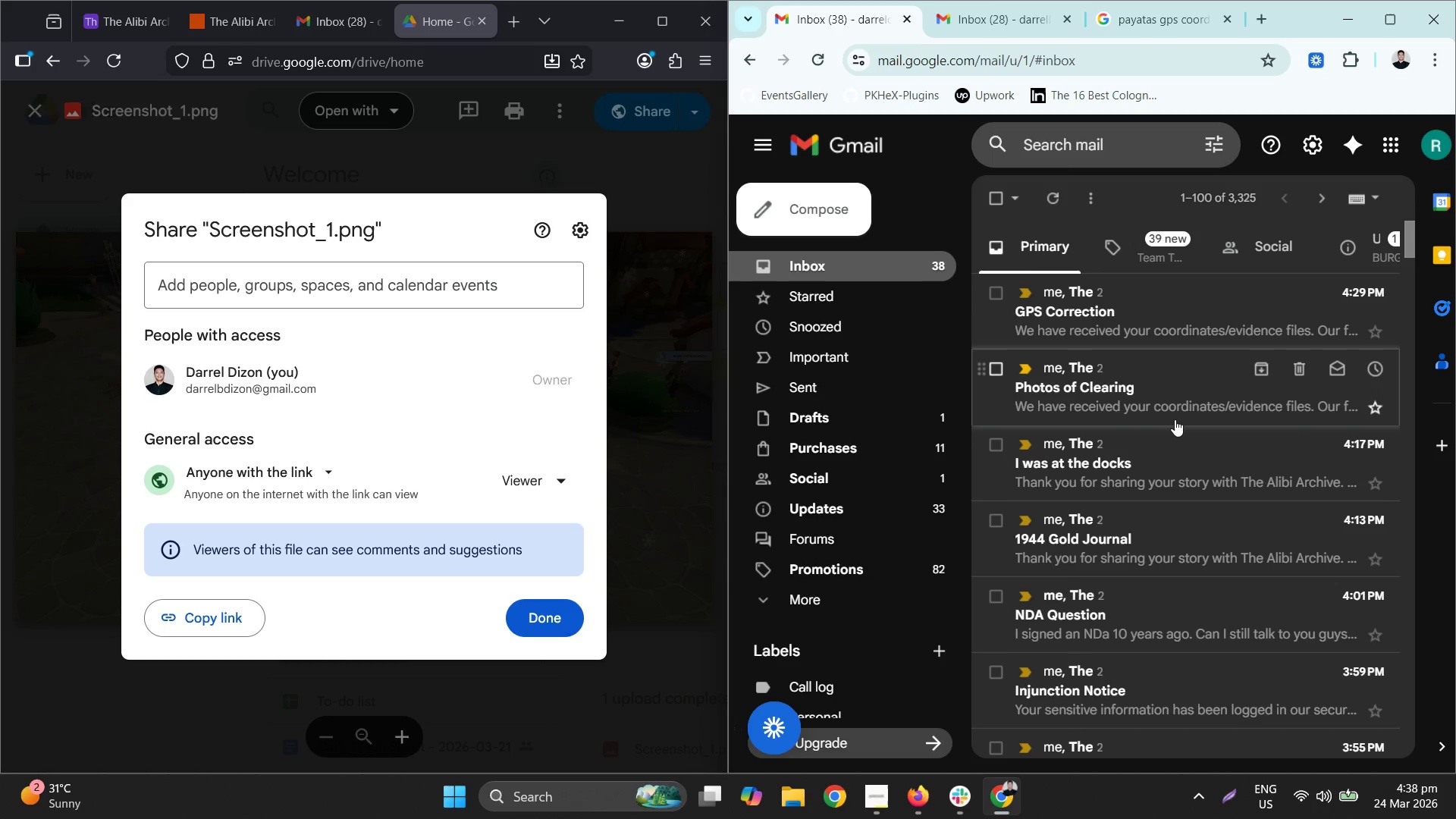 
wait(30.97)
 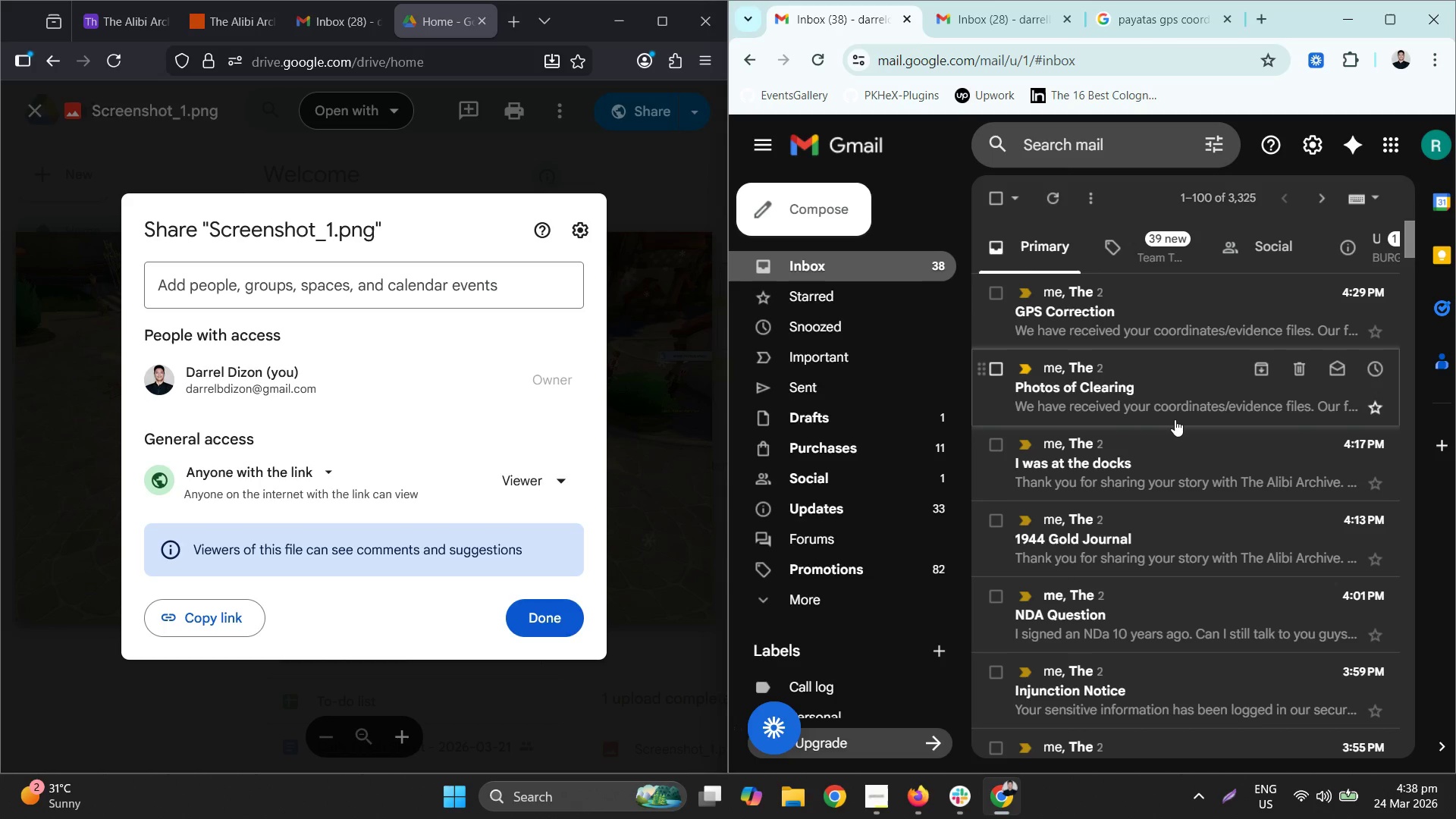 
left_click([331, 21])
 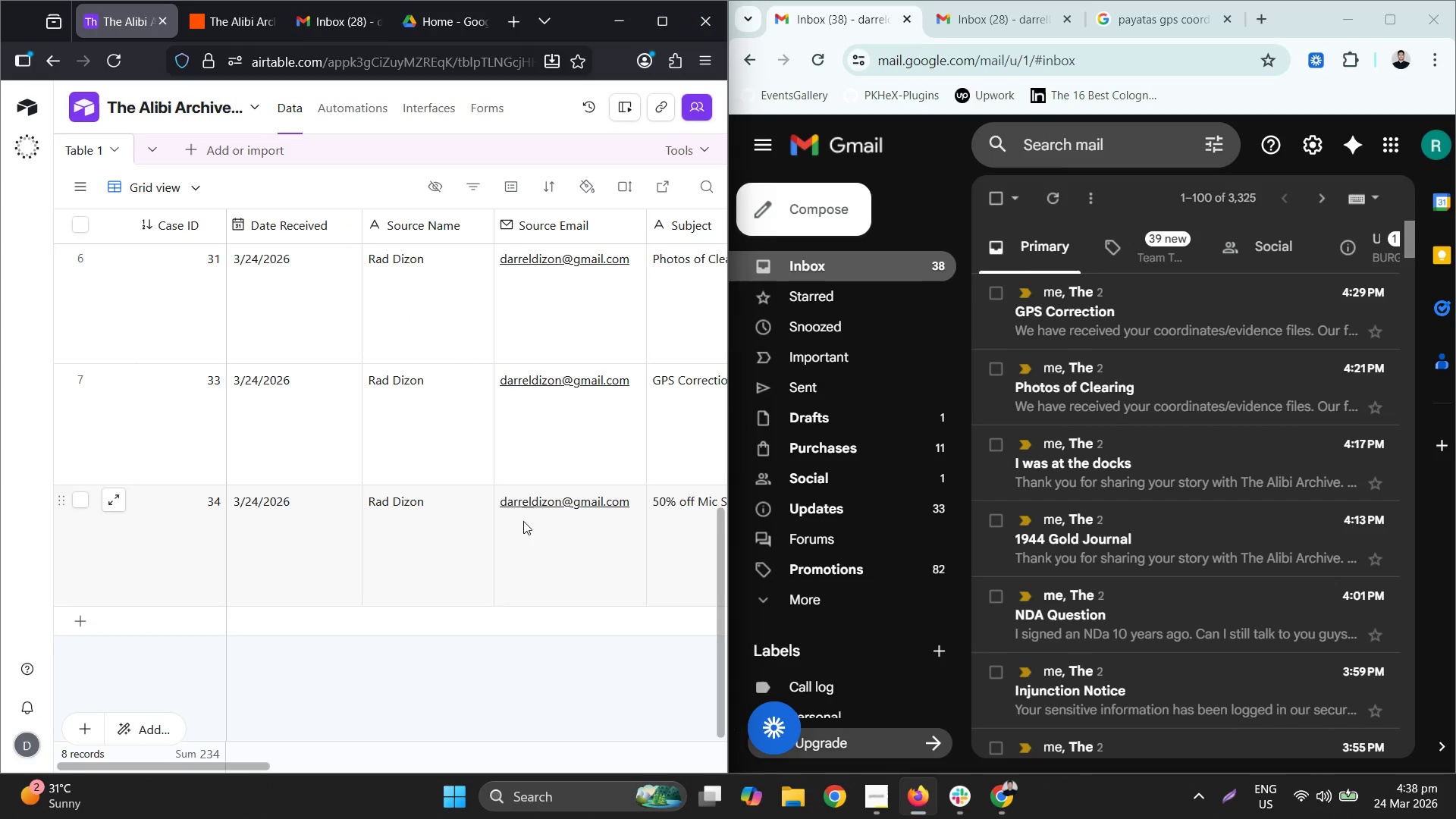 
scroll: coordinate [523, 521], scroll_direction: down, amount: 2.0
 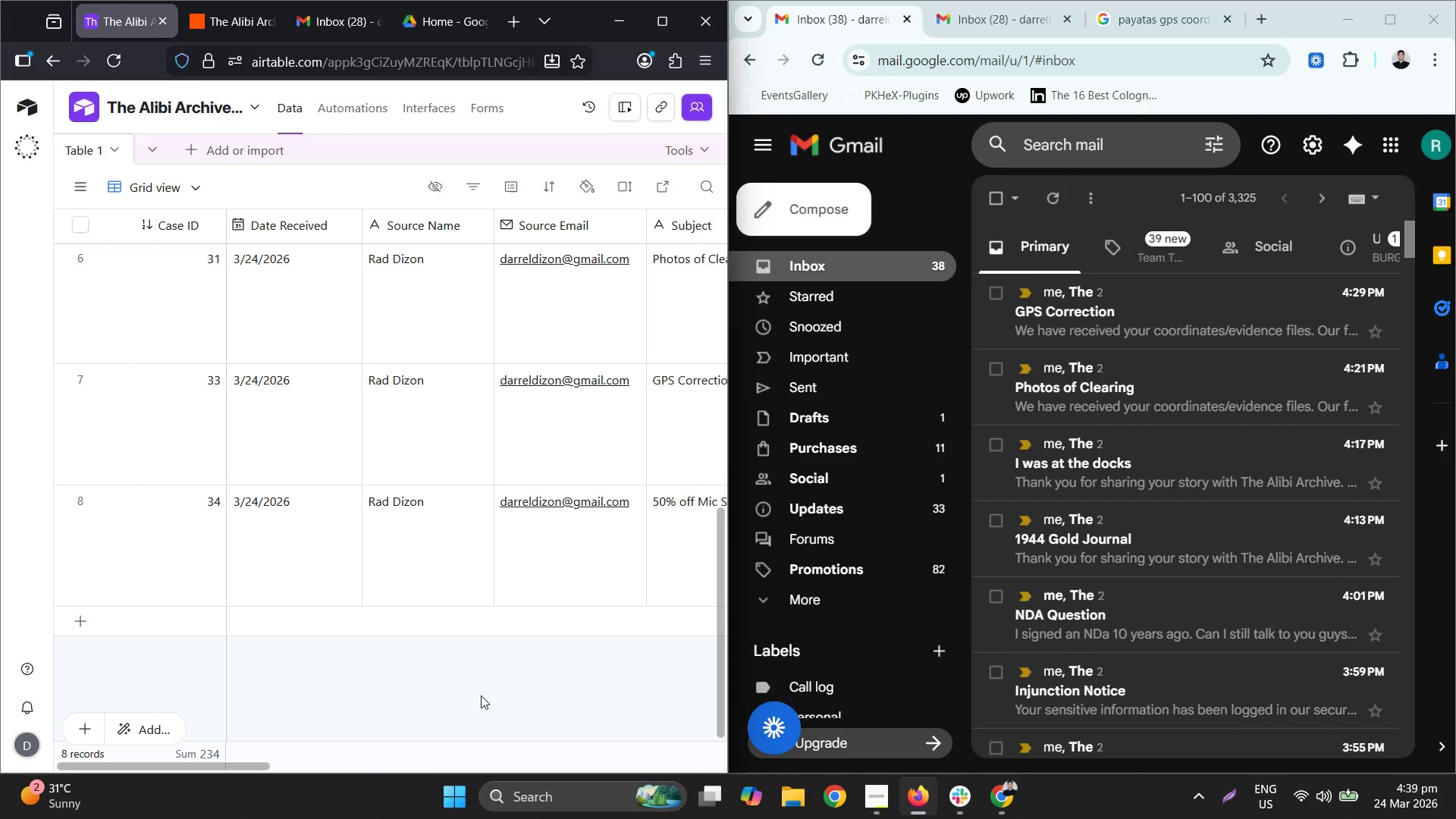 
wait(30.41)
 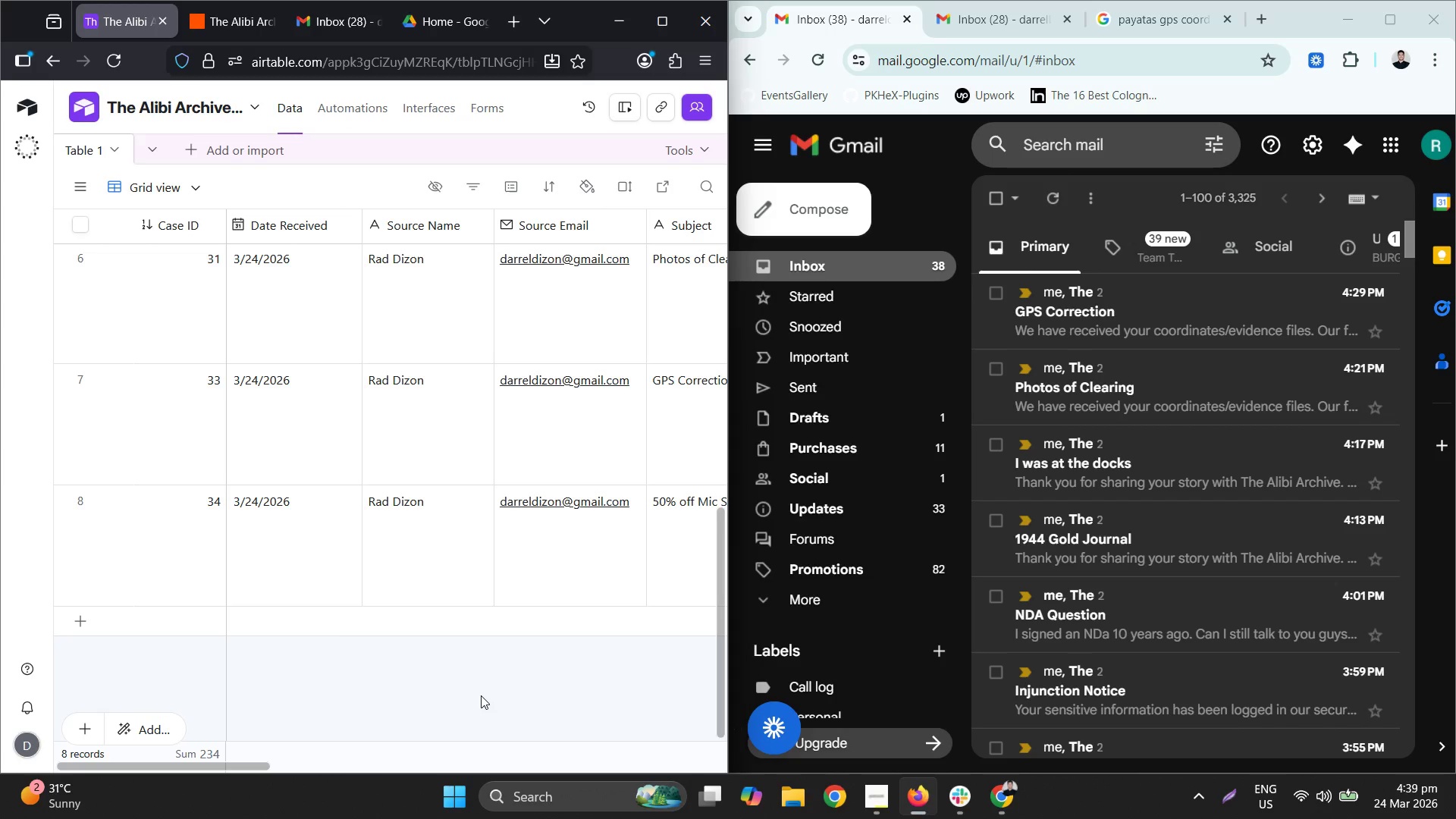 
left_click([971, 799])
 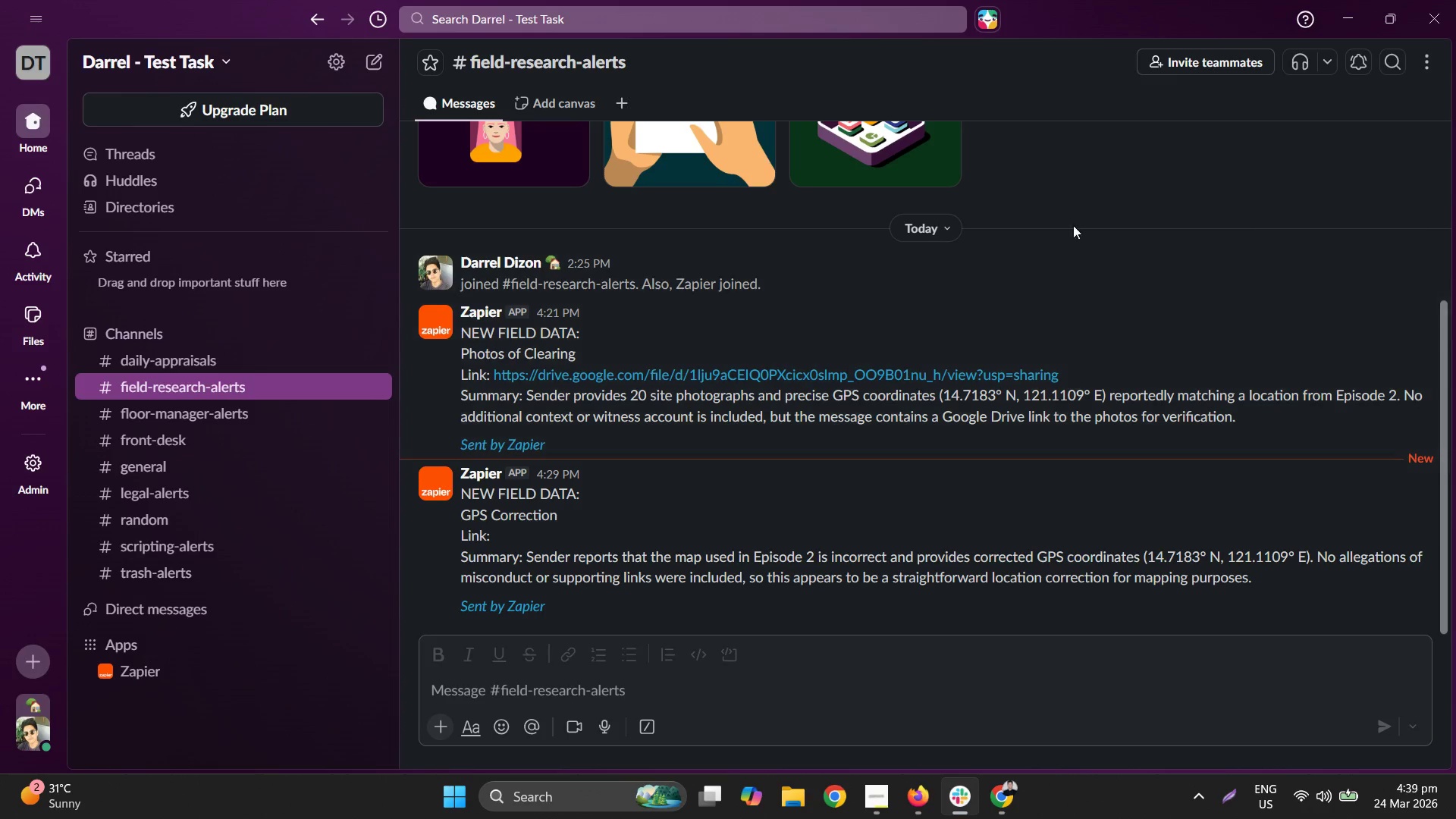 
left_click([213, 563])
 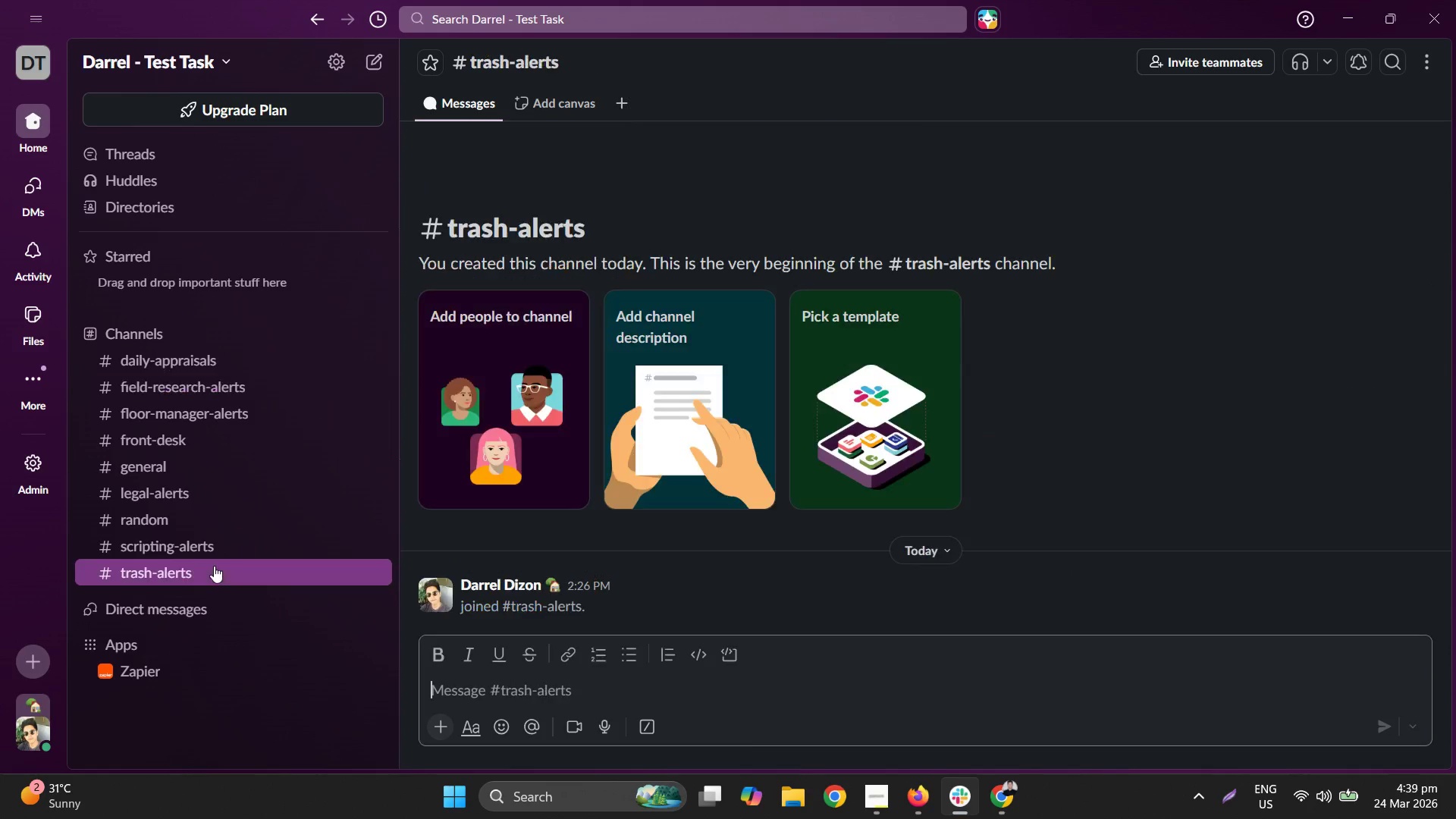 
right_click([219, 571])
 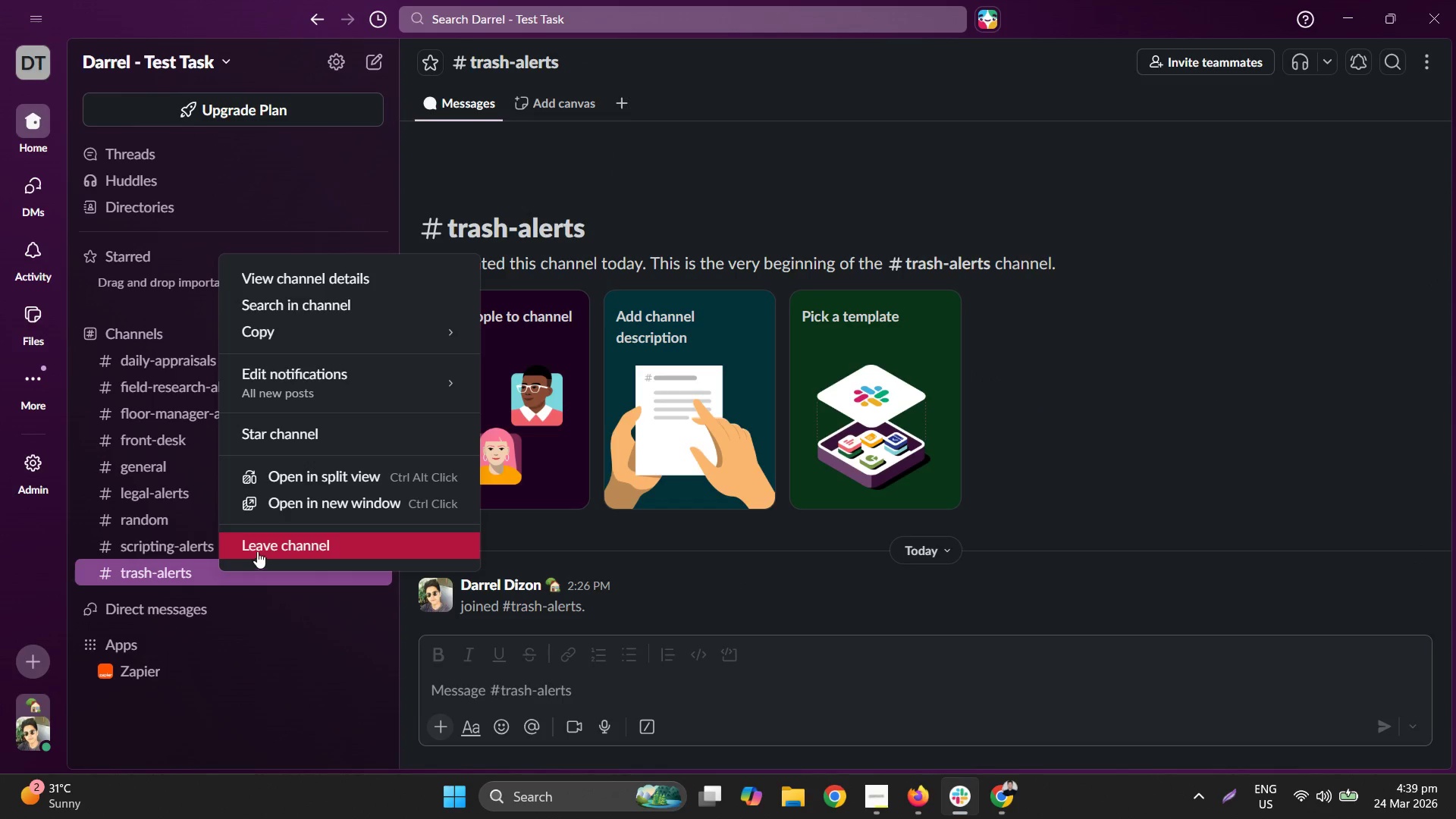 
left_click([261, 548])
 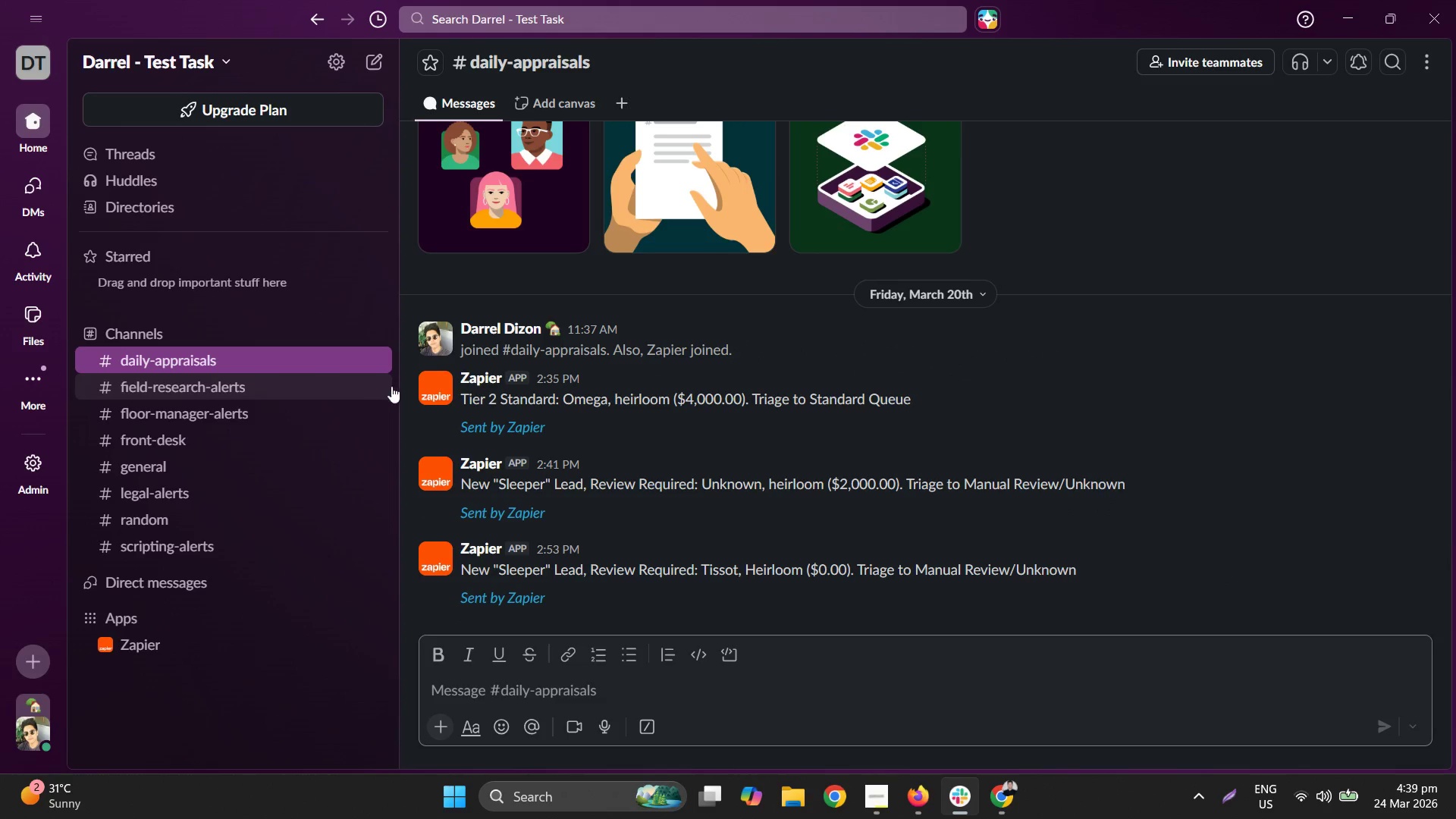 
wait(13.34)
 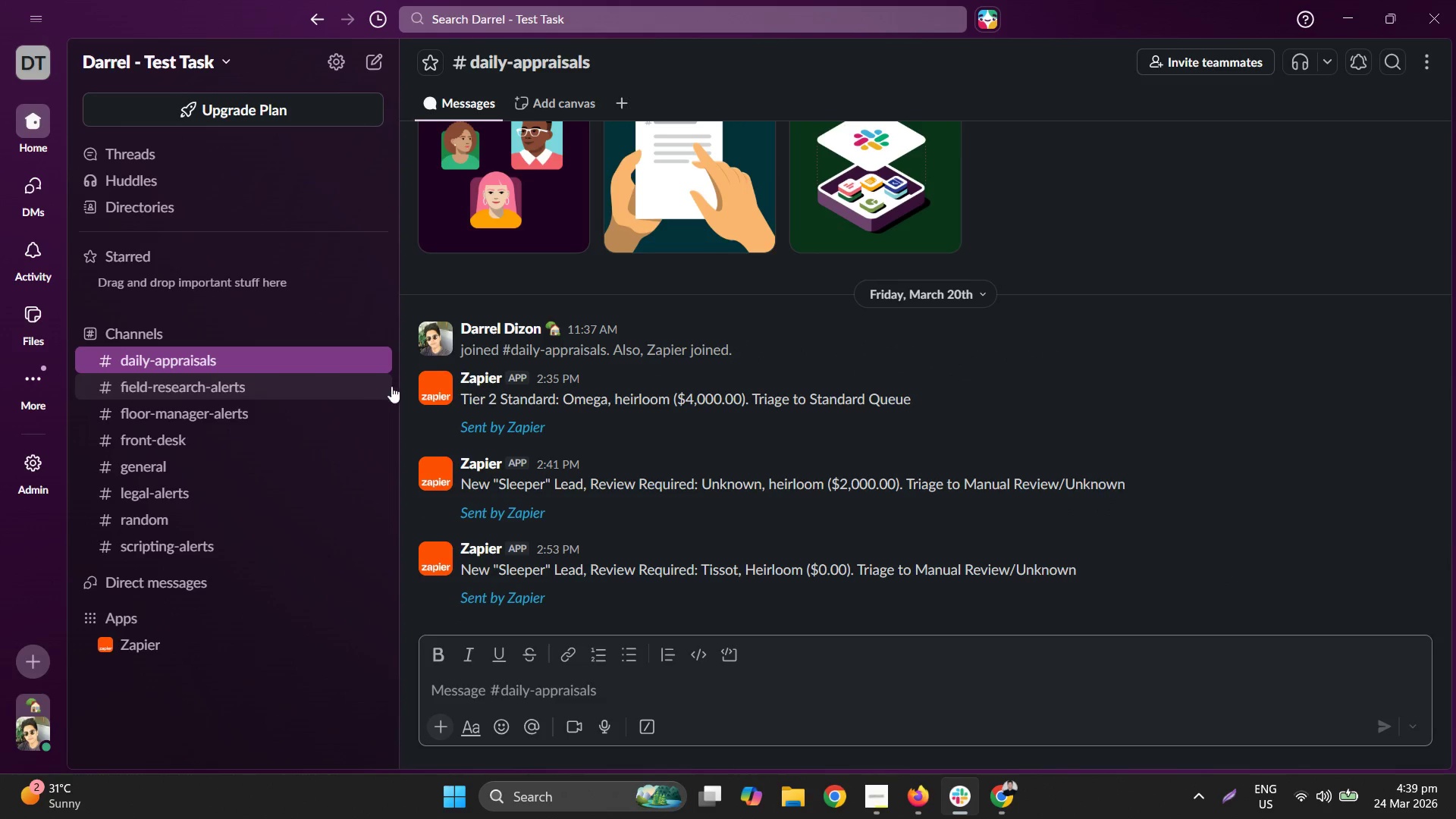 
left_click_drag(start_coordinate=[218, 375], to_coordinate=[221, 412])
 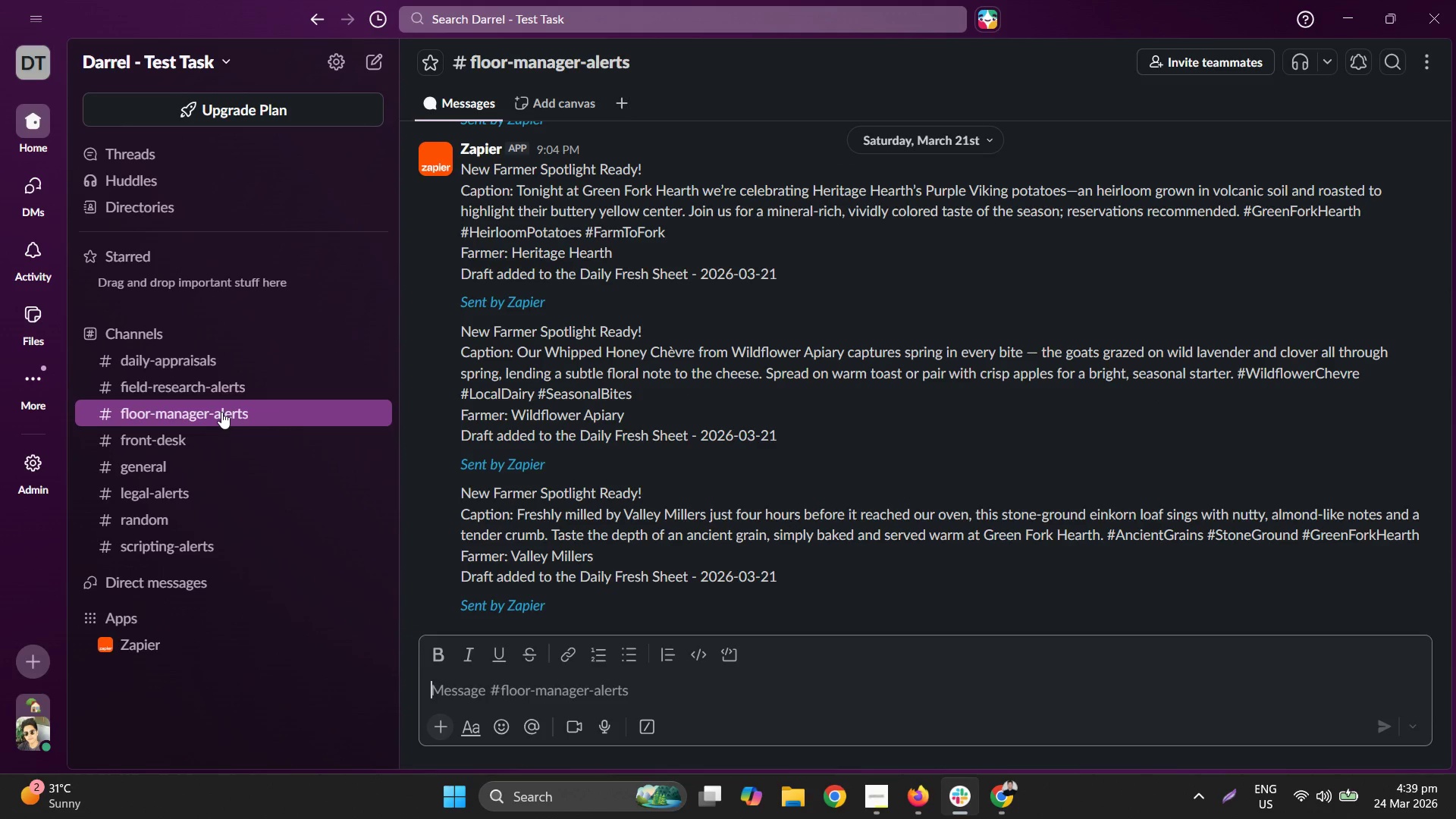 
left_click([221, 412])
 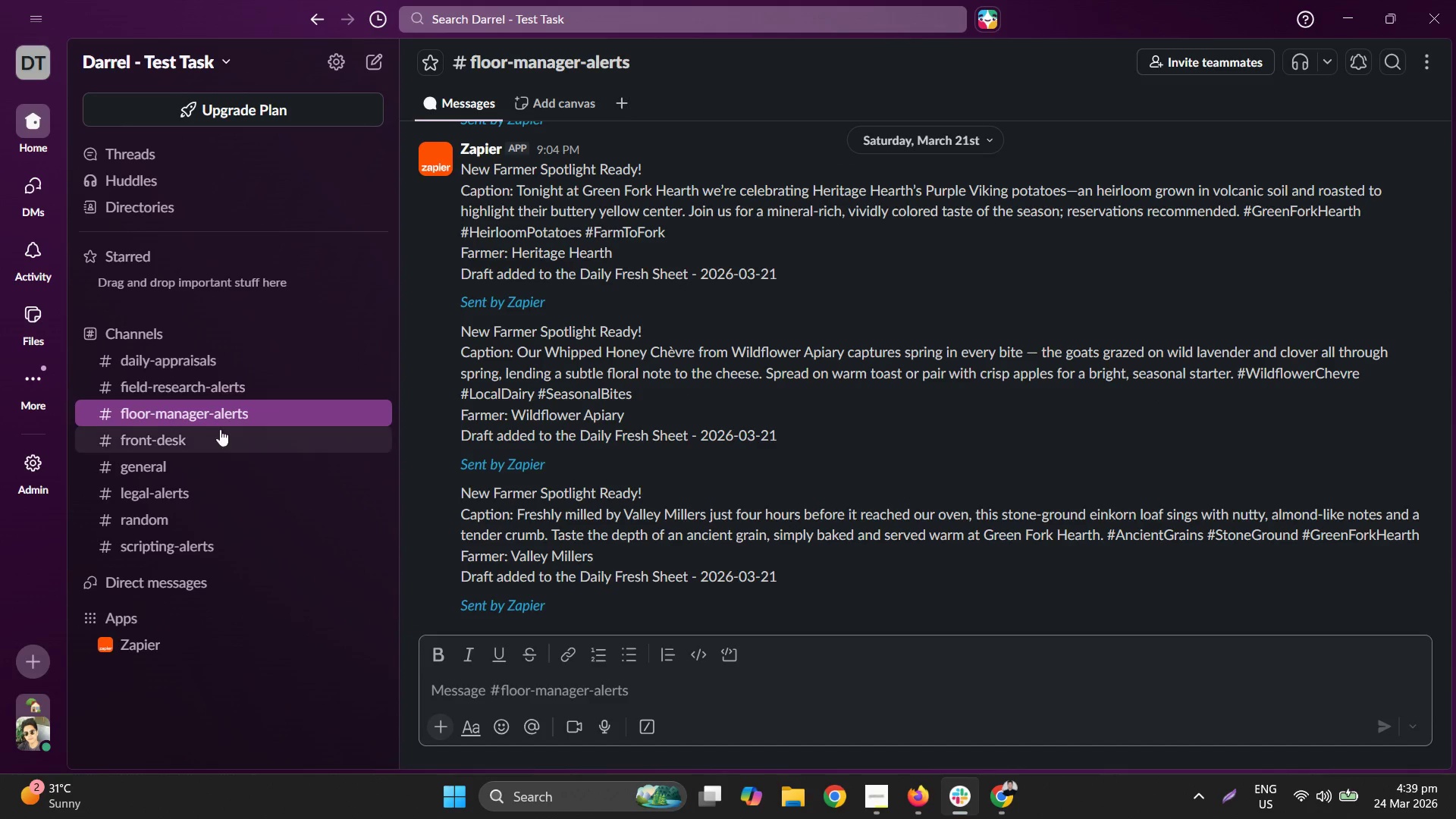 
left_click([218, 452])
 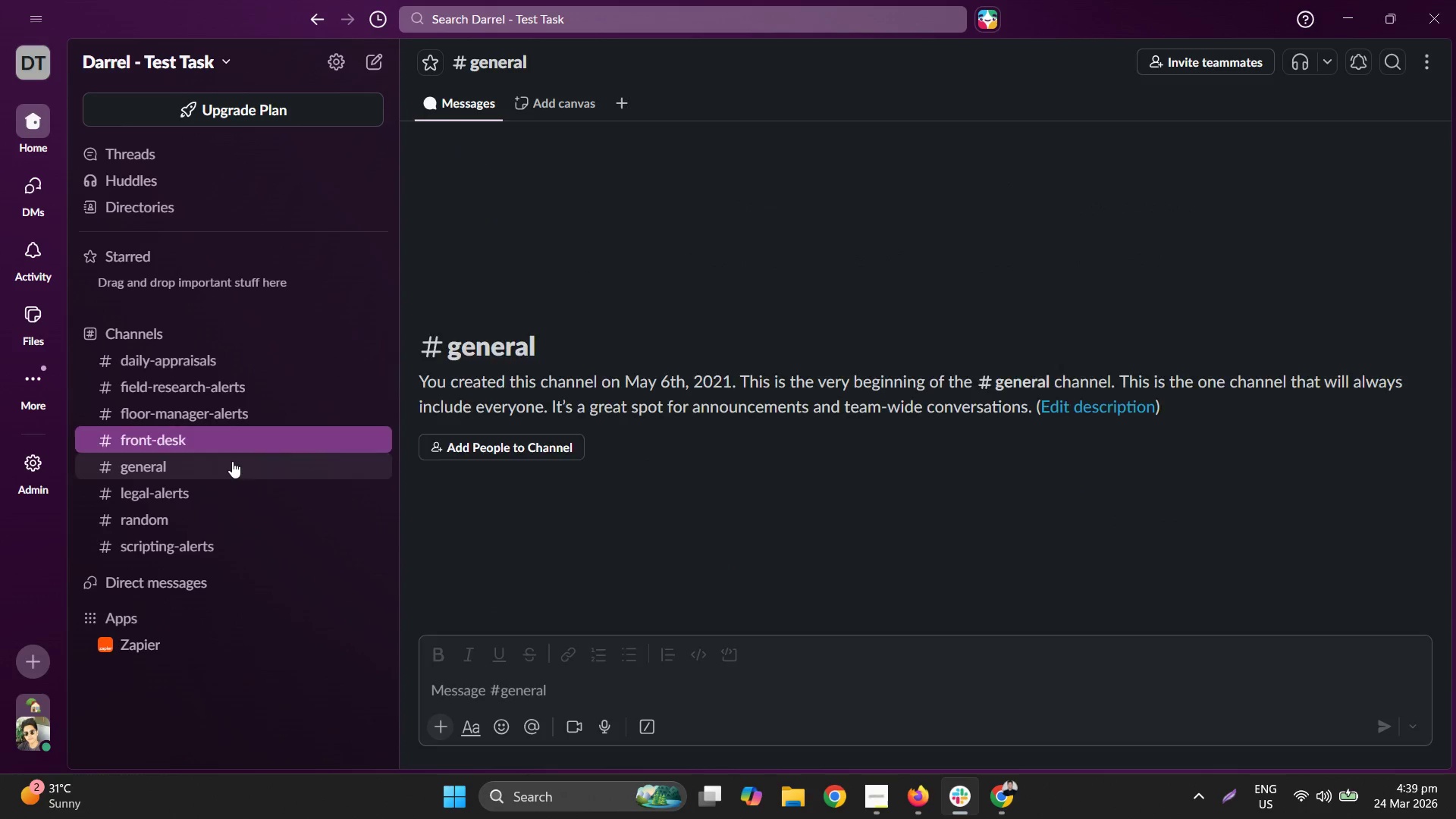 
left_click([218, 499])
 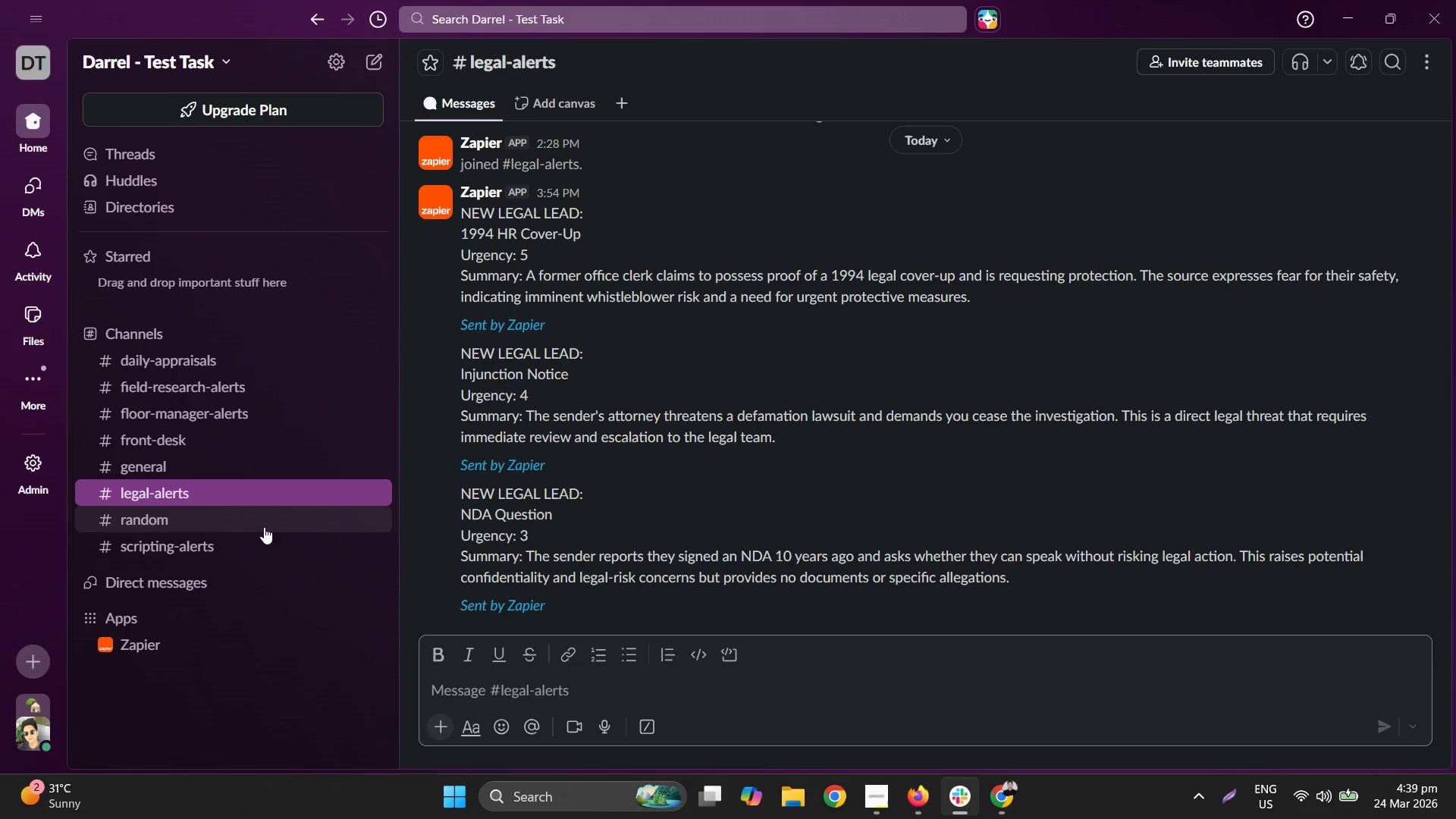 
wait(5.39)
 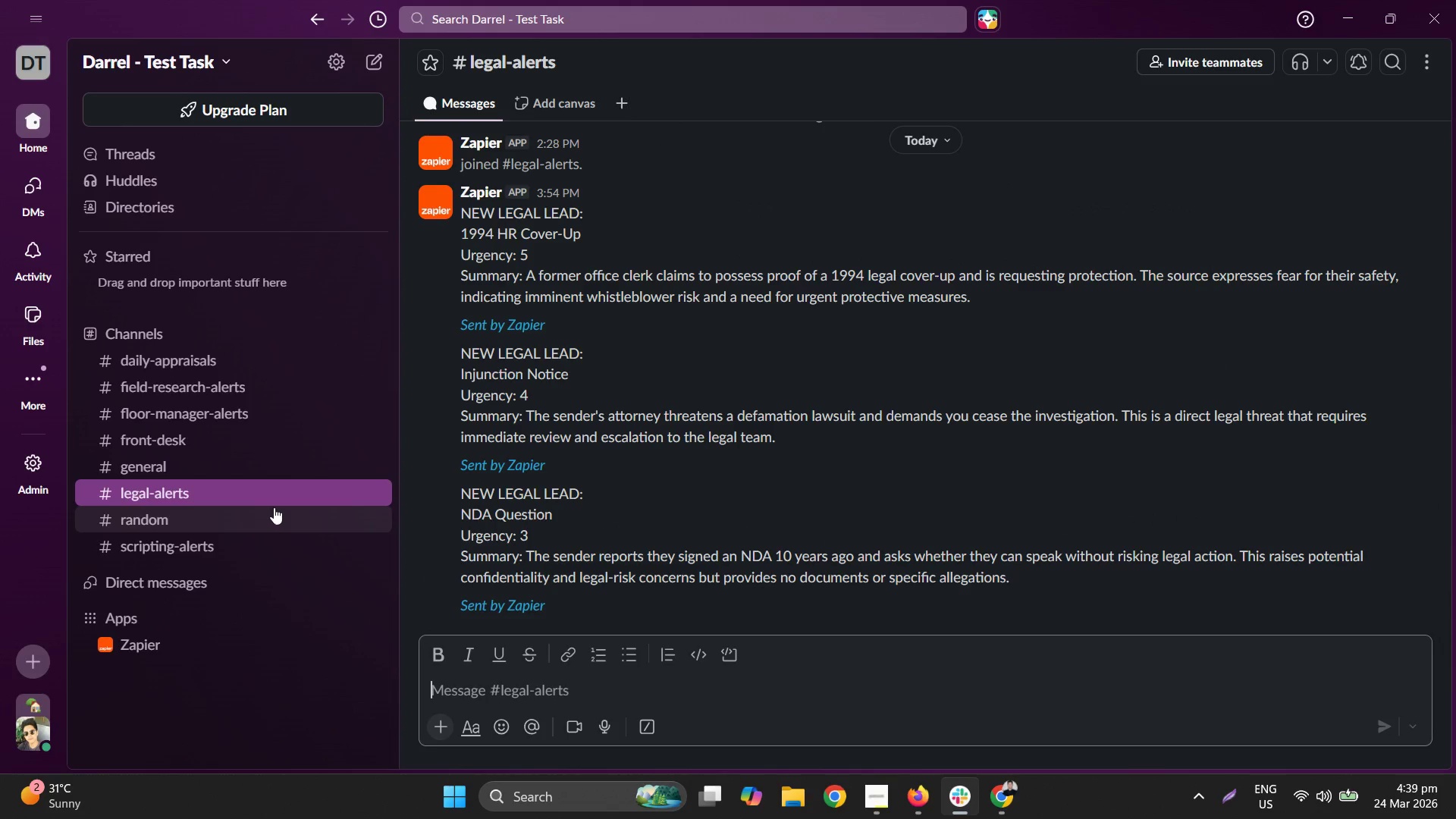 
left_click([267, 529])
 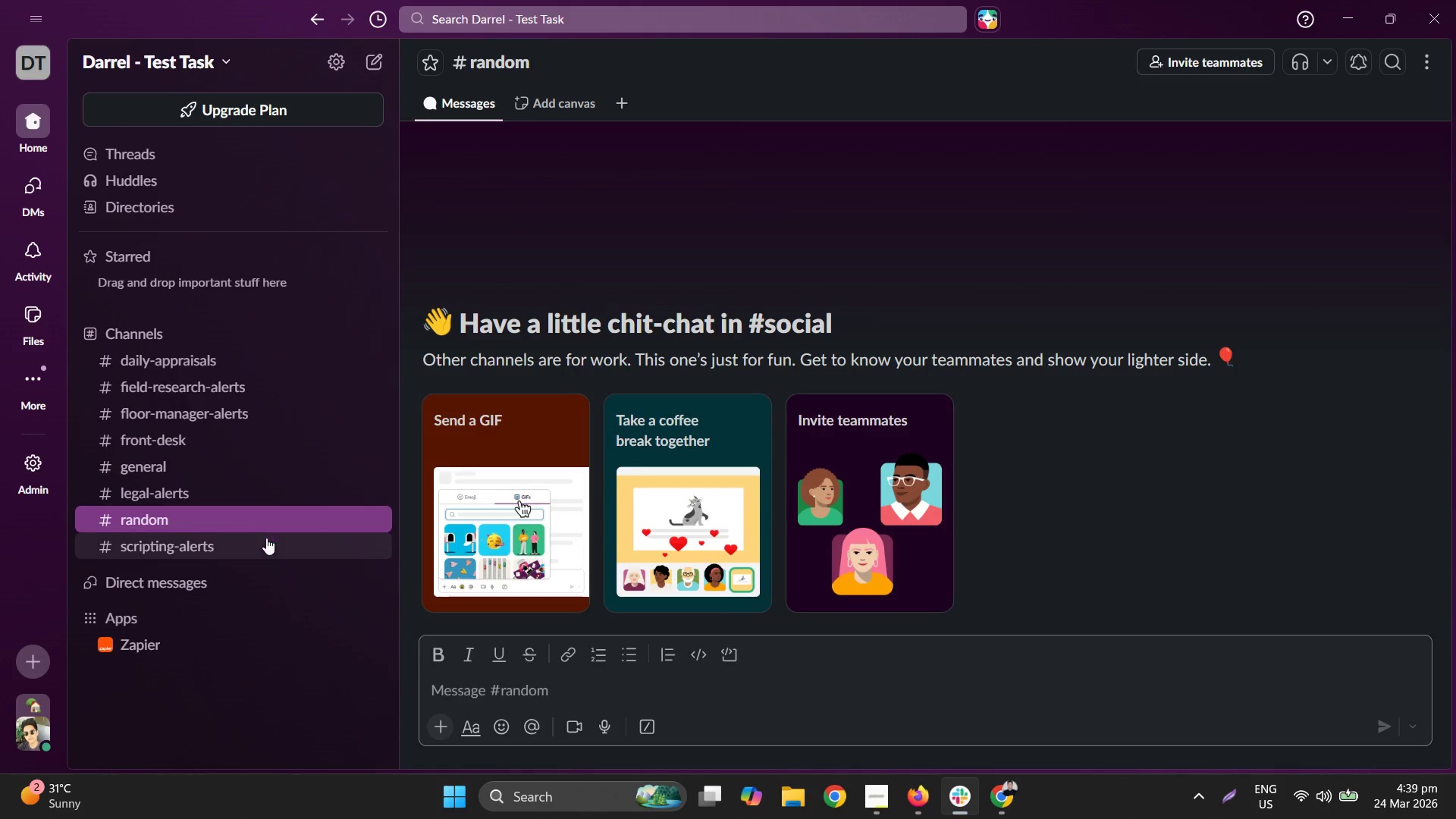 
left_click([258, 557])
 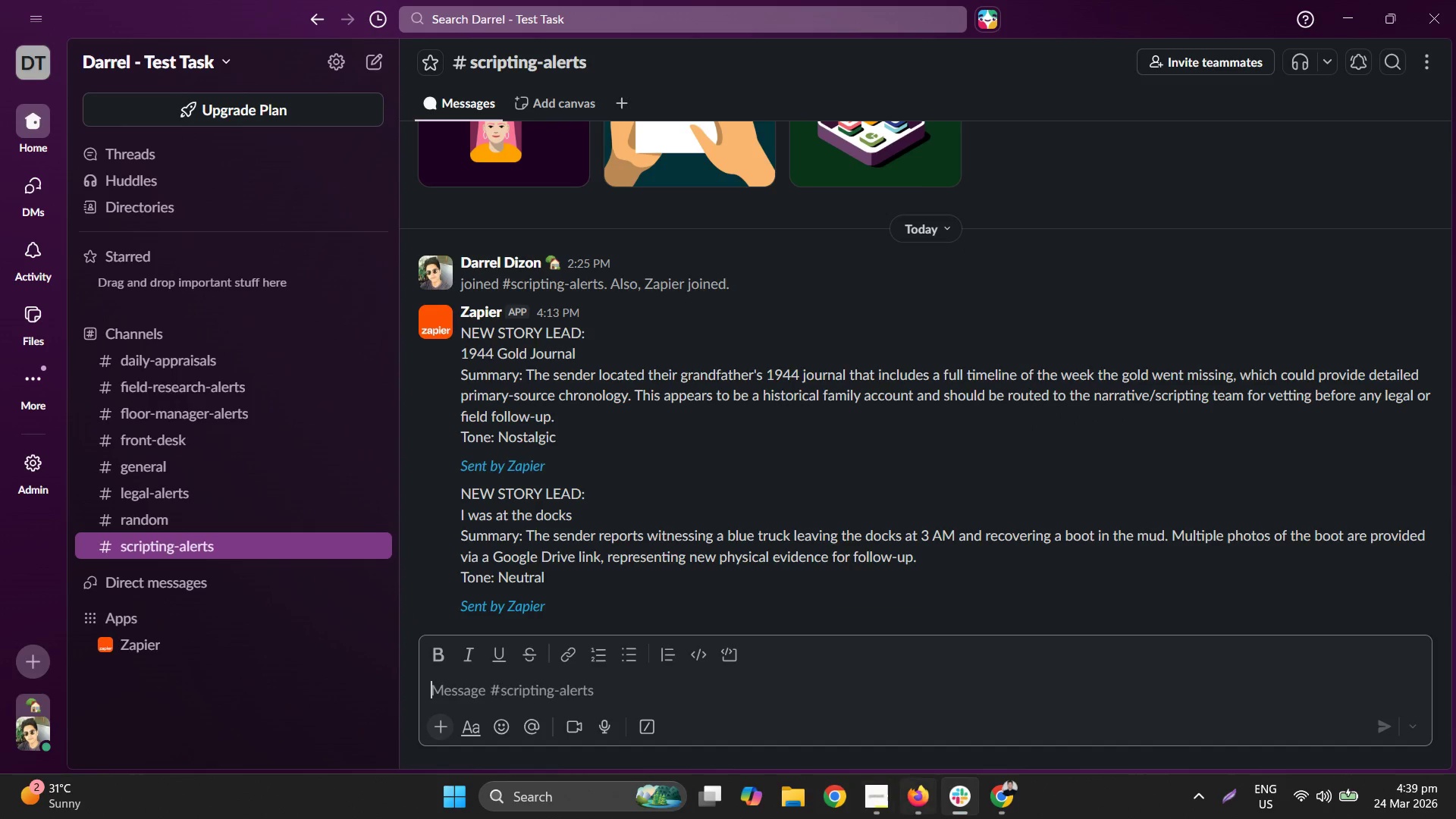 
left_click([998, 804])
 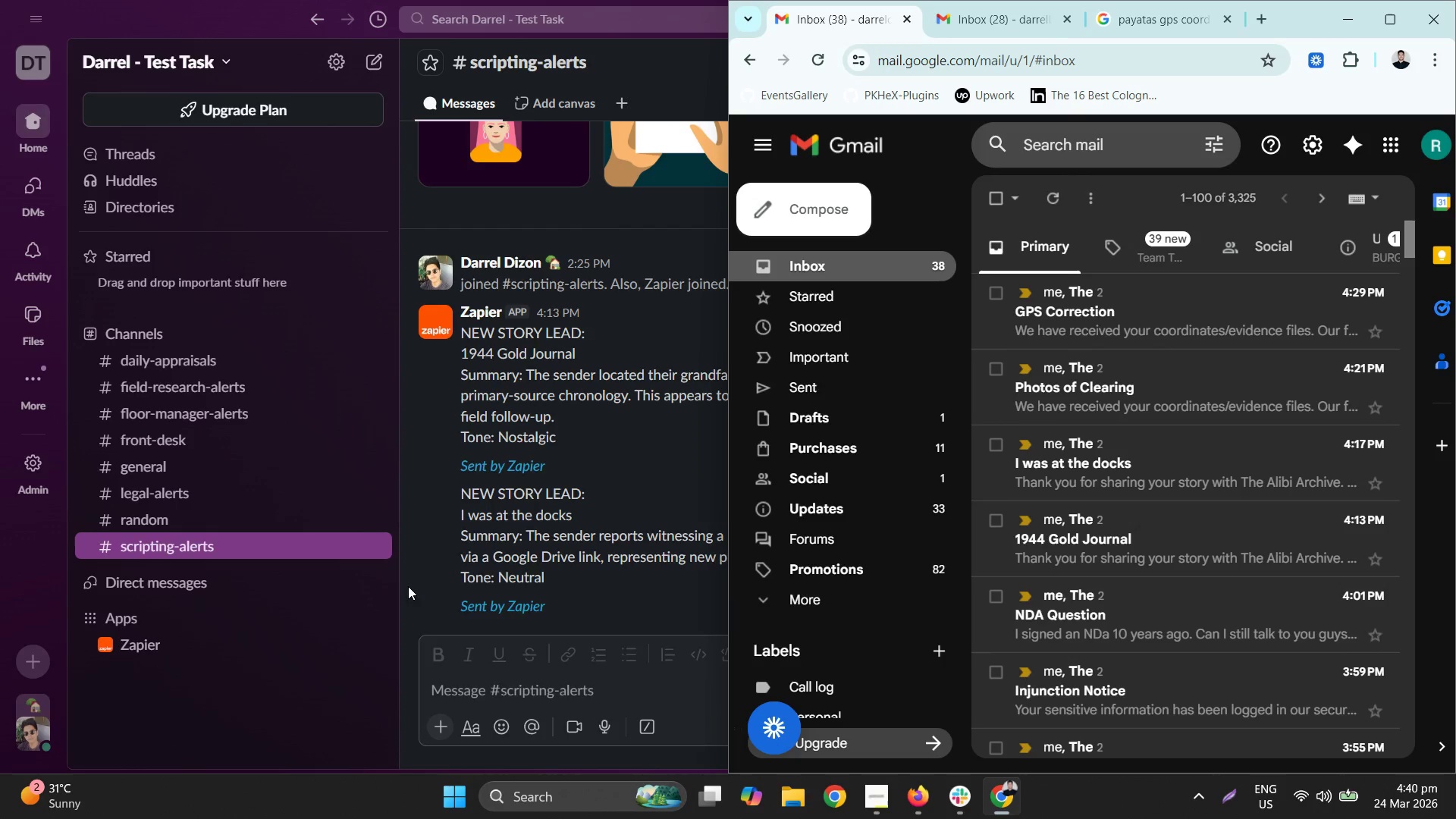 
left_click([927, 811])
 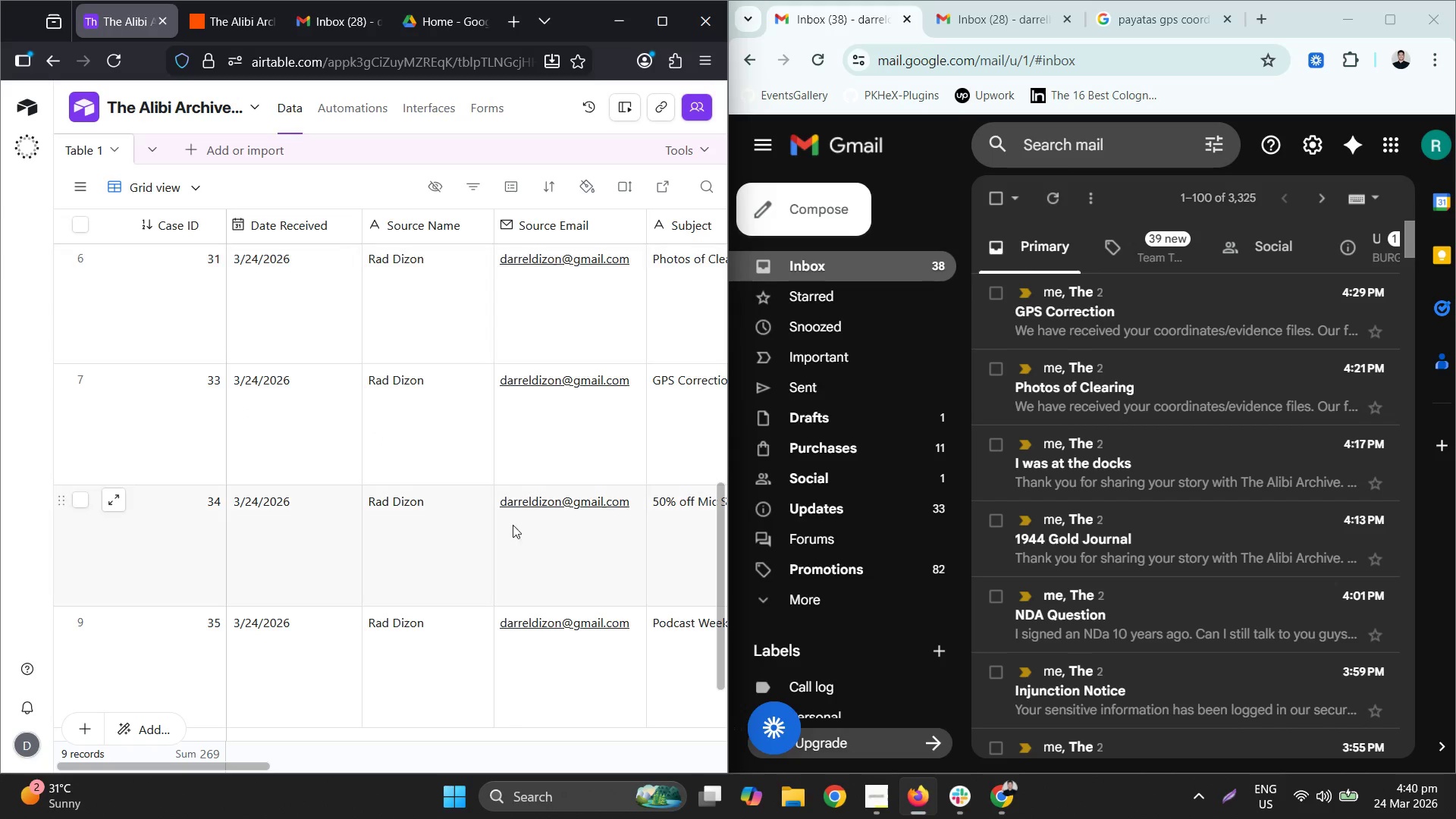 
scroll: coordinate [538, 569], scroll_direction: down, amount: 3.0
 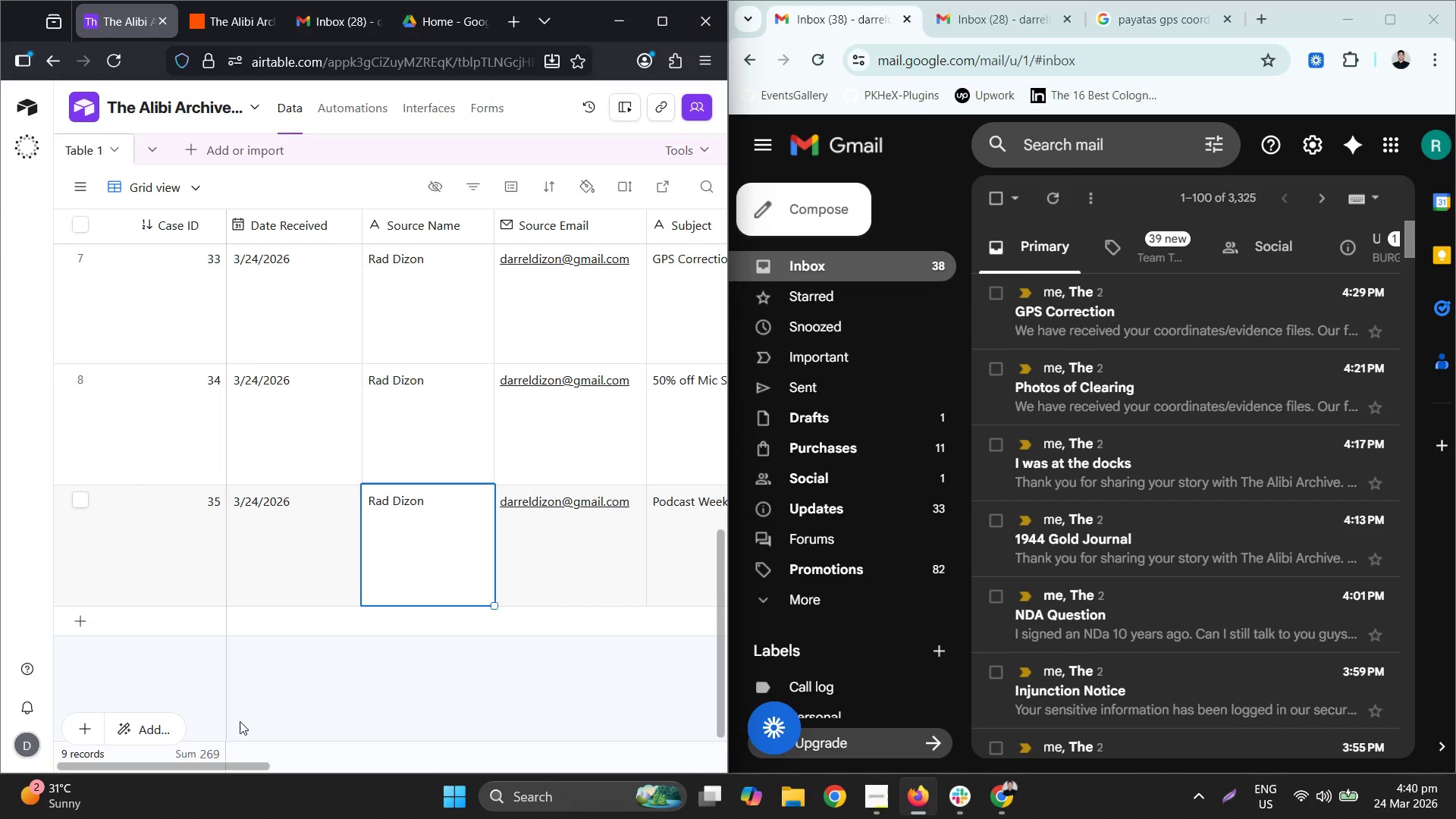 
left_click_drag(start_coordinate=[227, 768], to_coordinate=[451, 755])
 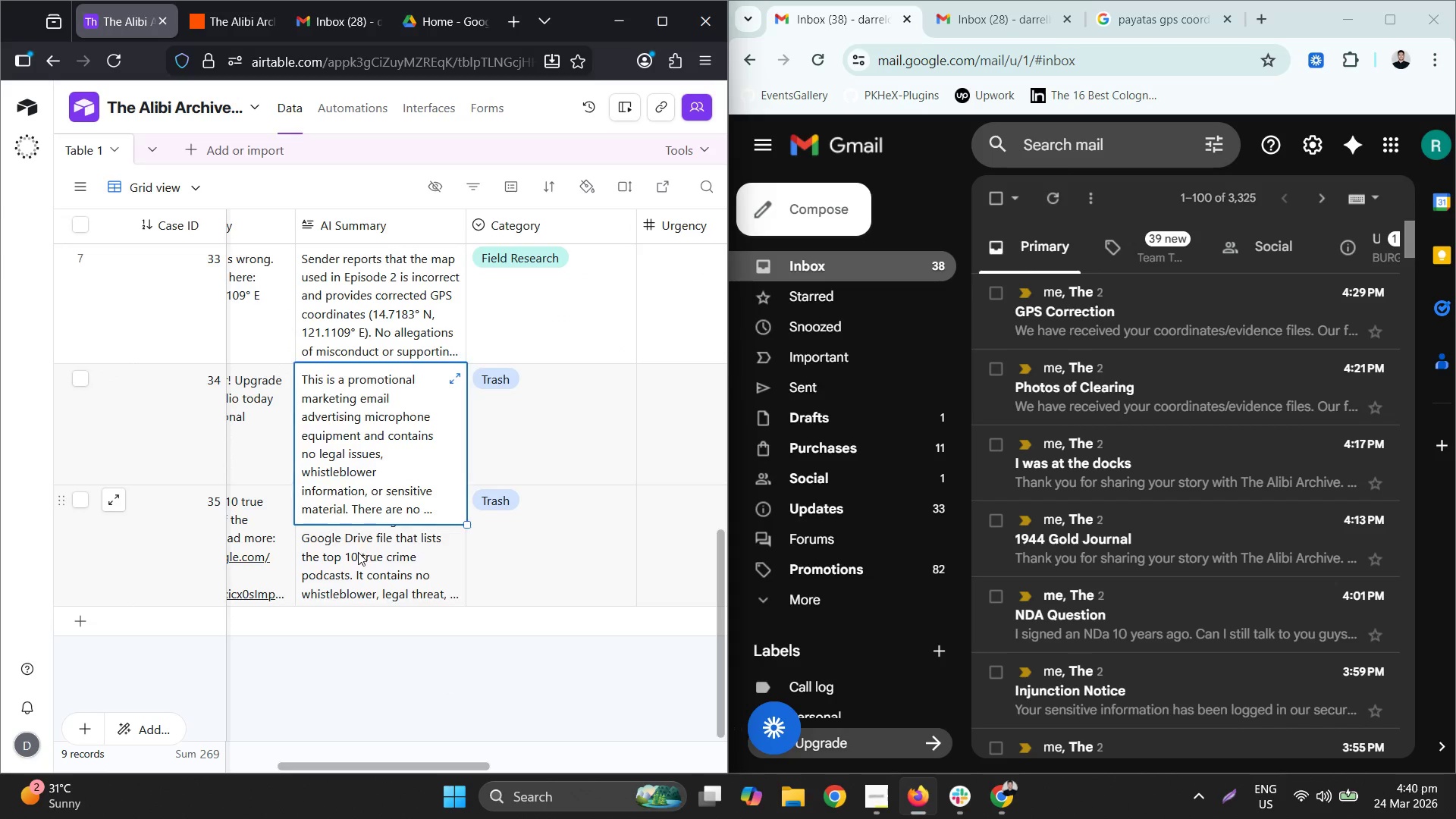 
double_click([358, 552])
 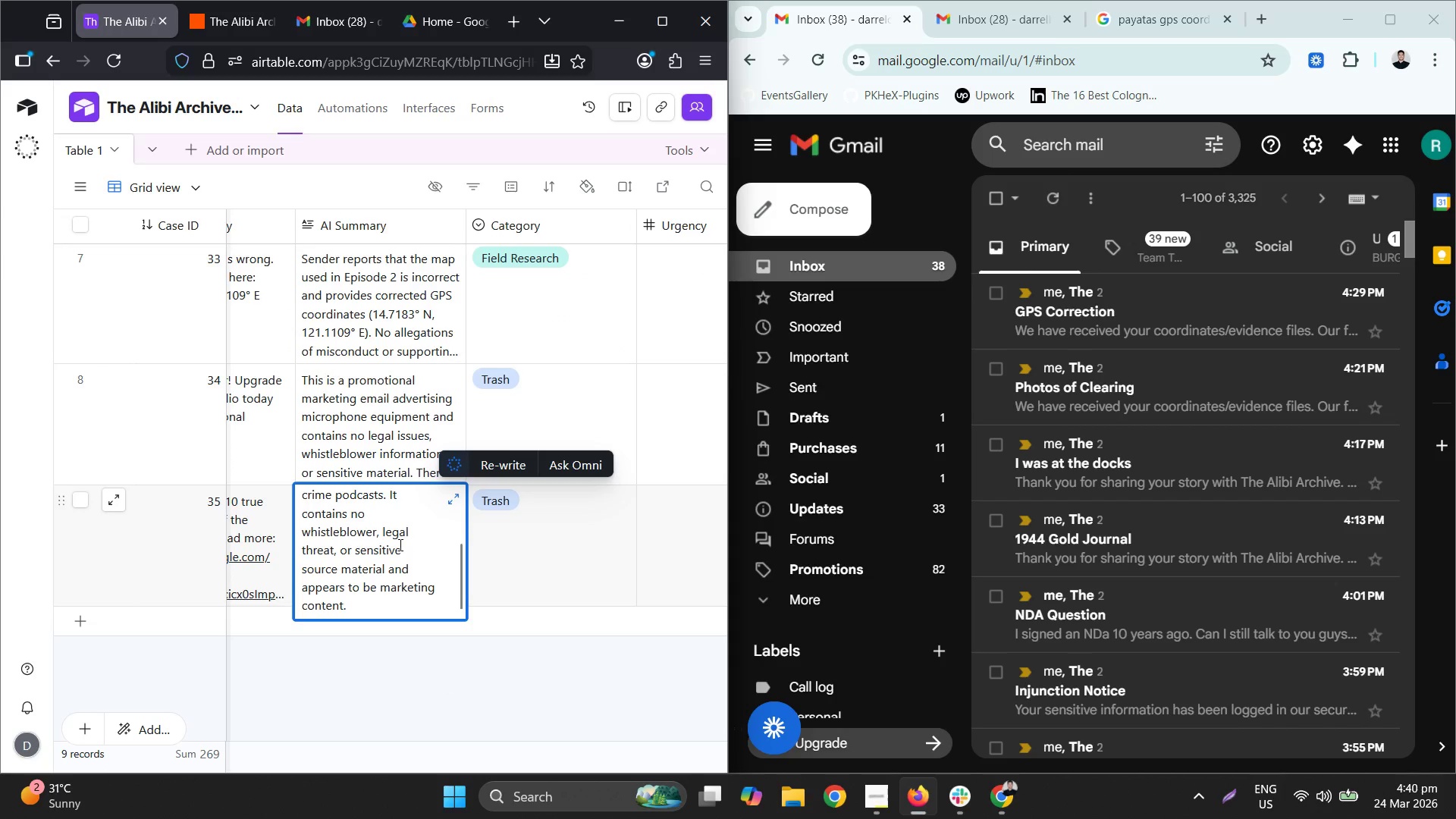 
scroll: coordinate [398, 544], scroll_direction: up, amount: 1.0
 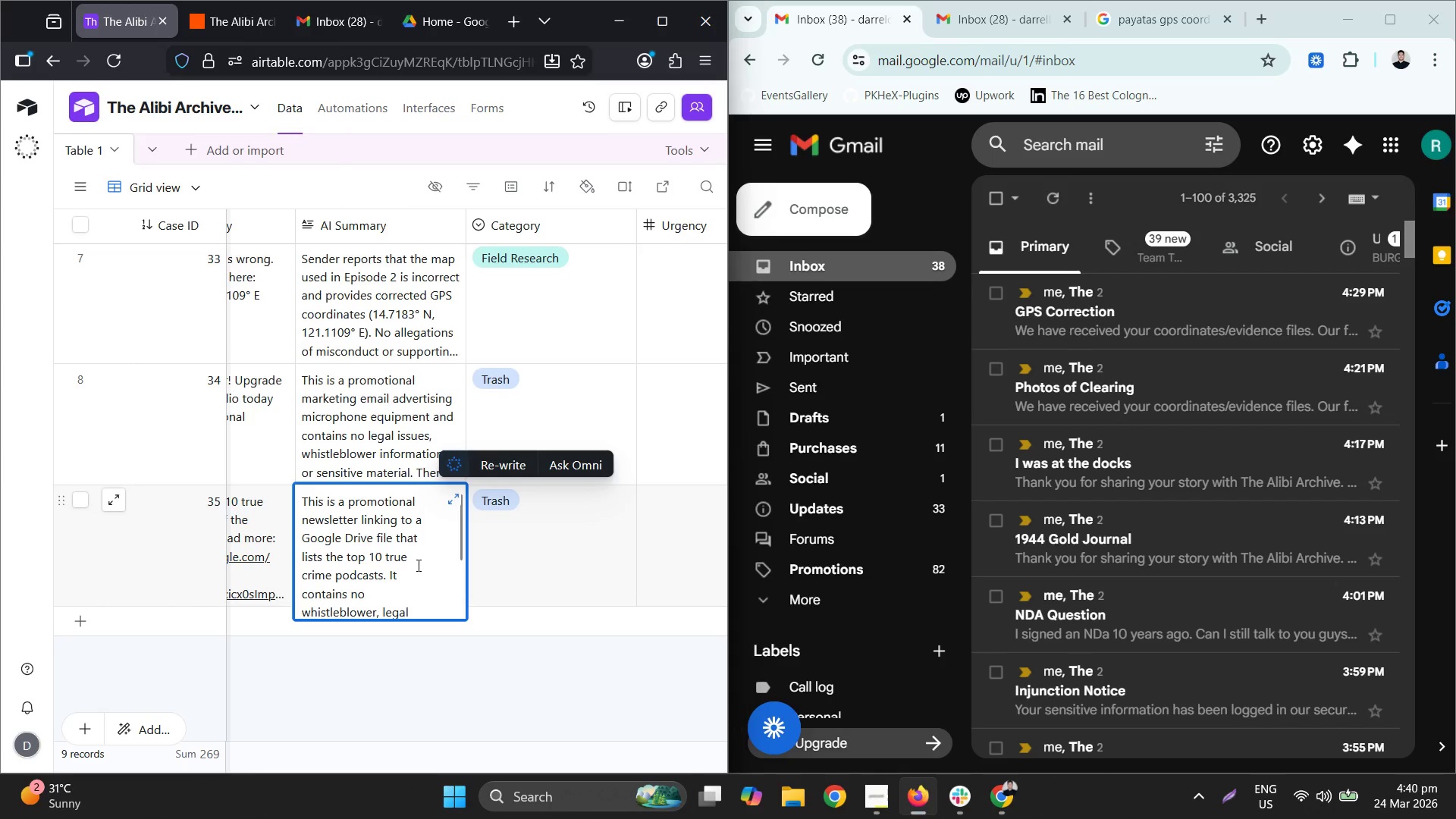 
scroll: coordinate [417, 565], scroll_direction: down, amount: 1.0
 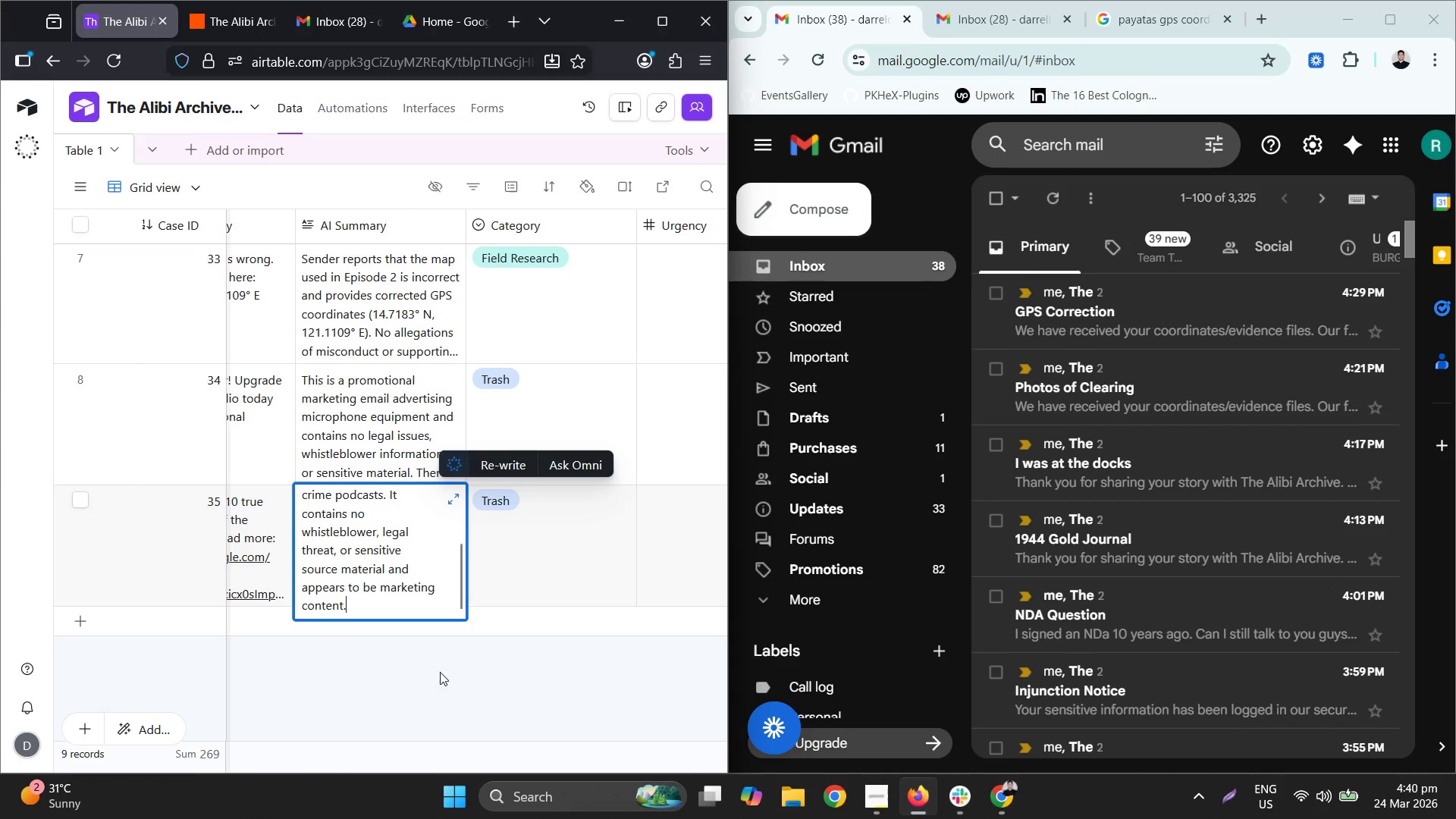 
left_click([448, 670])
 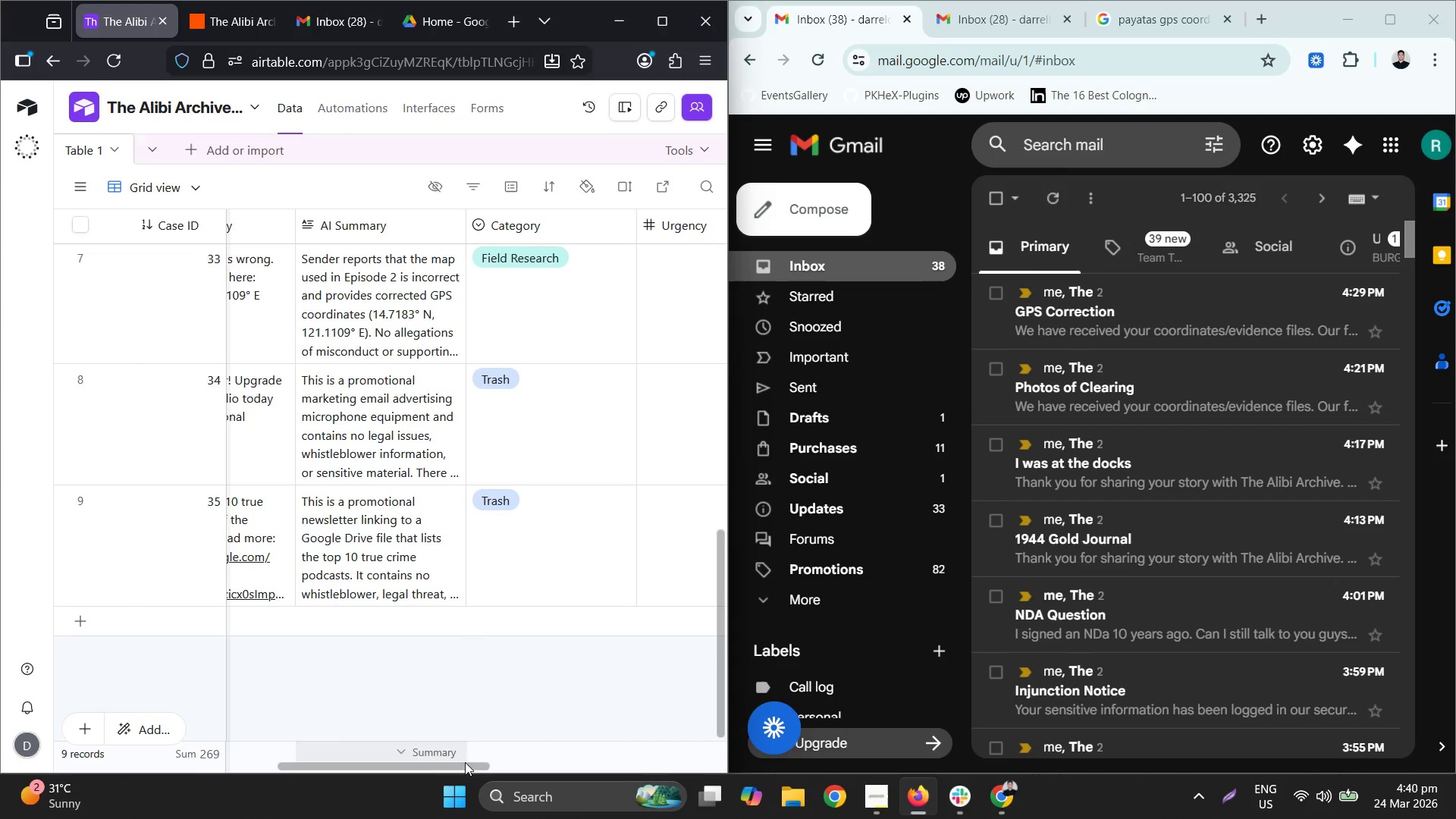 
left_click_drag(start_coordinate=[462, 764], to_coordinate=[576, 766])
 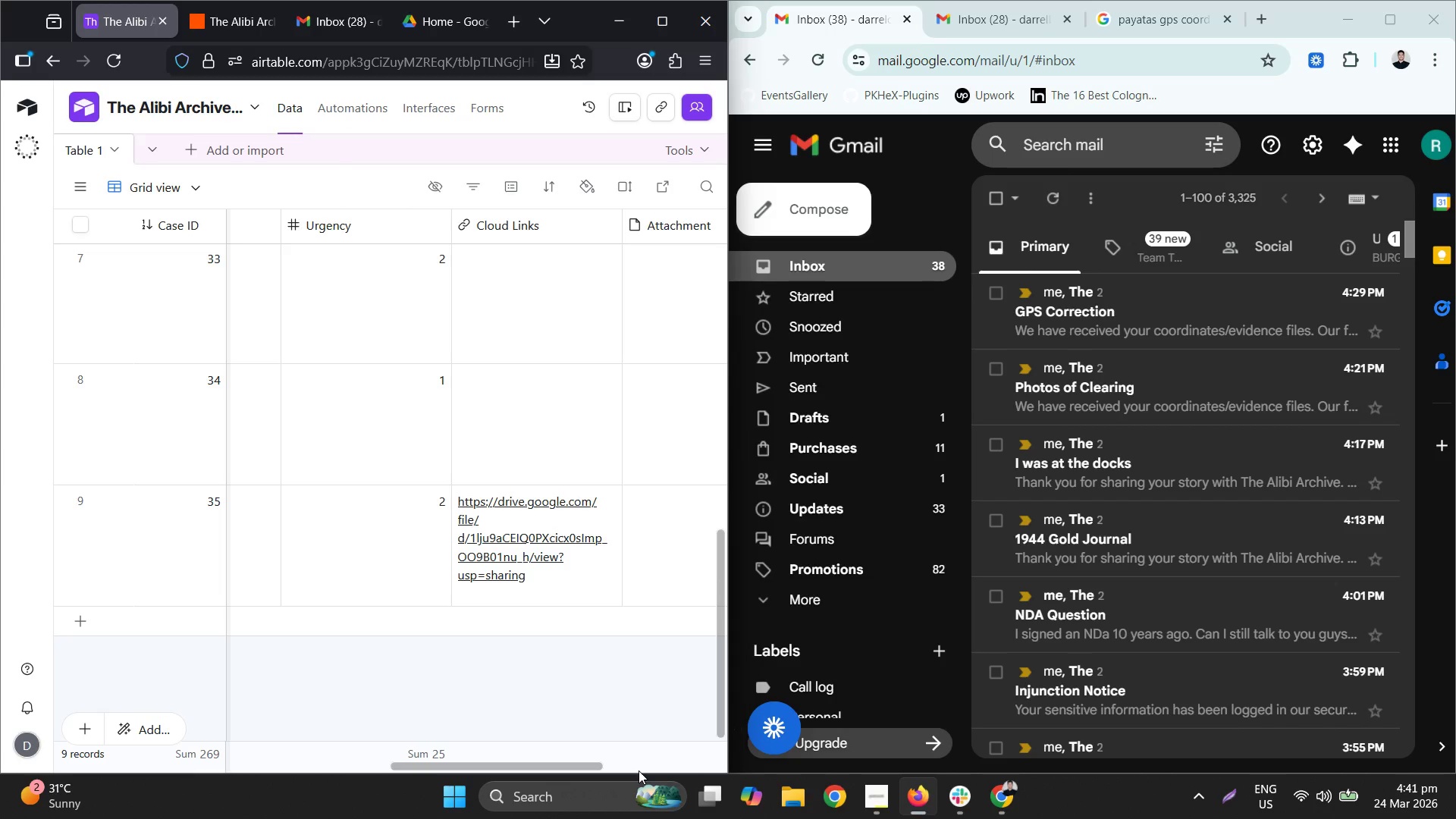 
wait(45.41)
 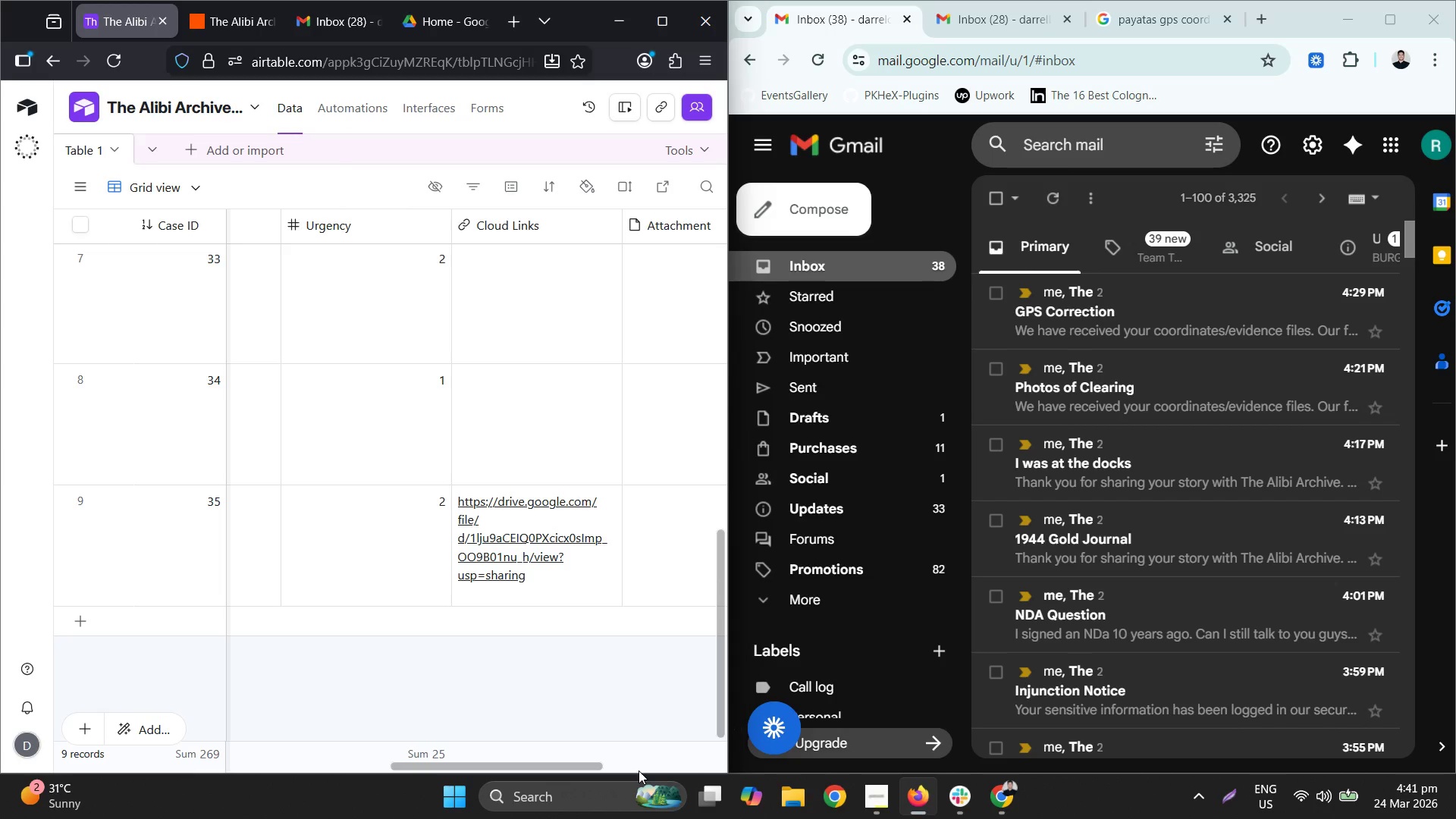 
left_click([984, 5])
 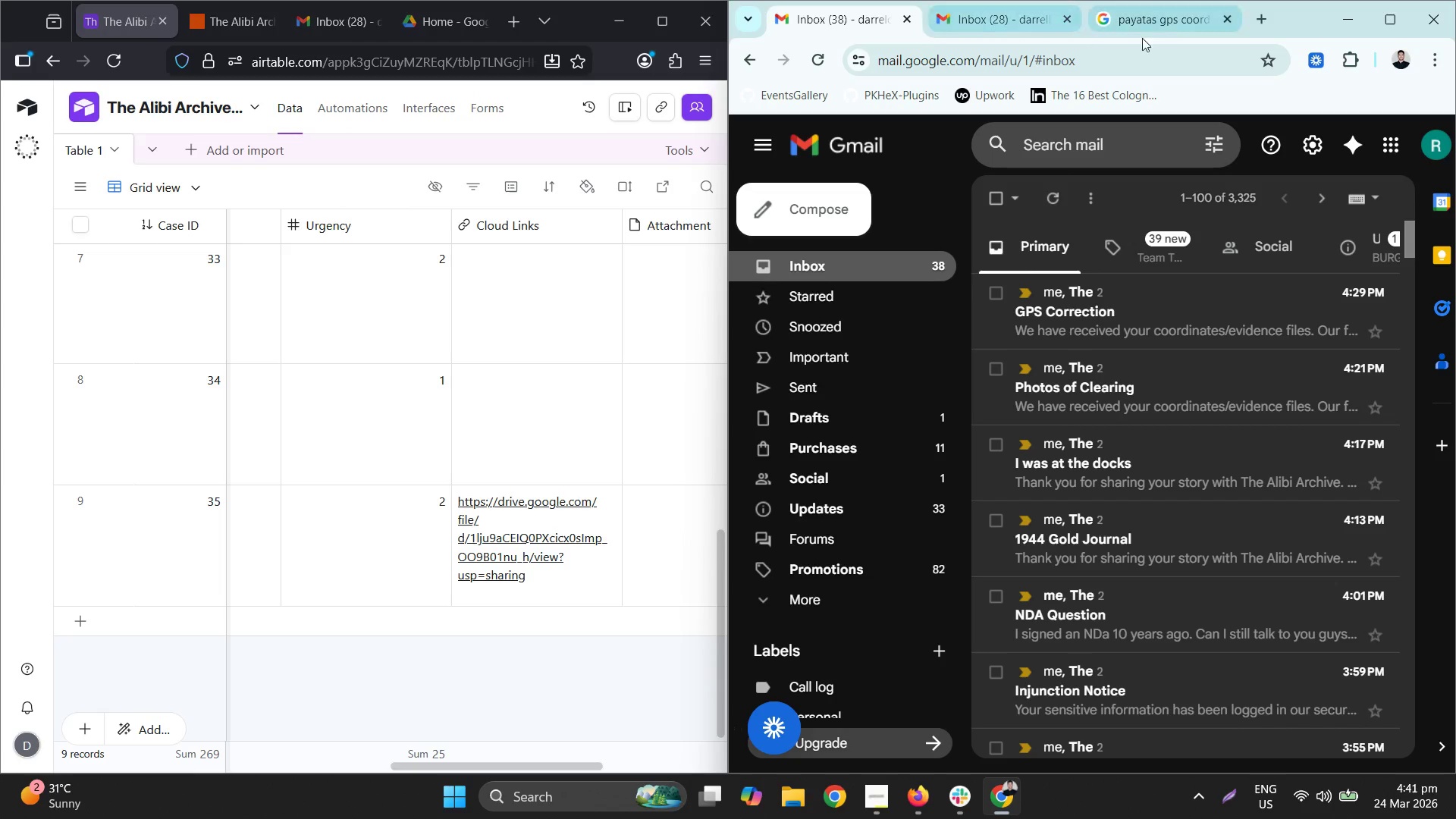 
left_click([1171, 34])
 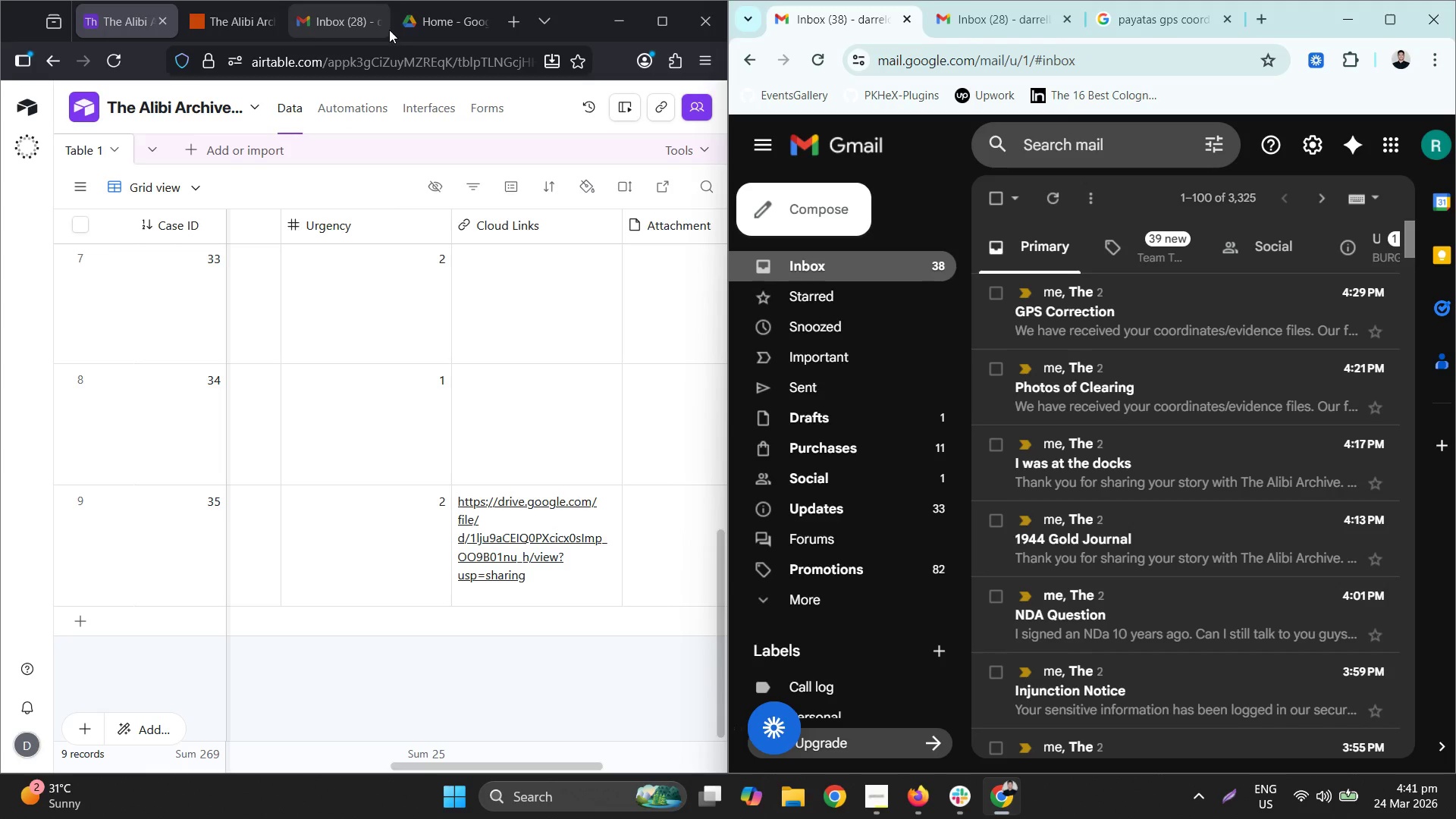 
left_click_drag(start_coordinate=[268, 20], to_coordinate=[256, 22])
 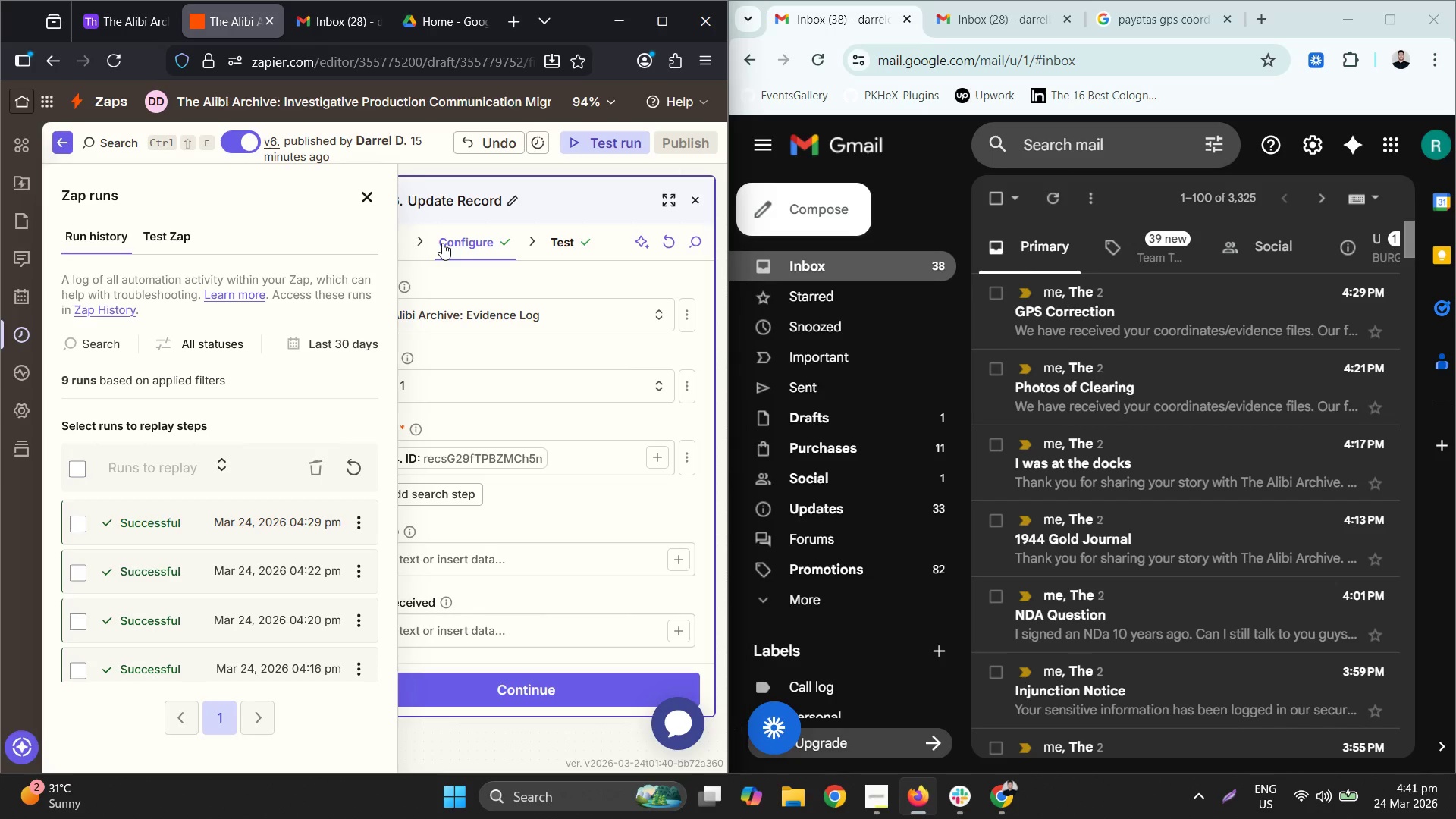 
wait(40.86)
 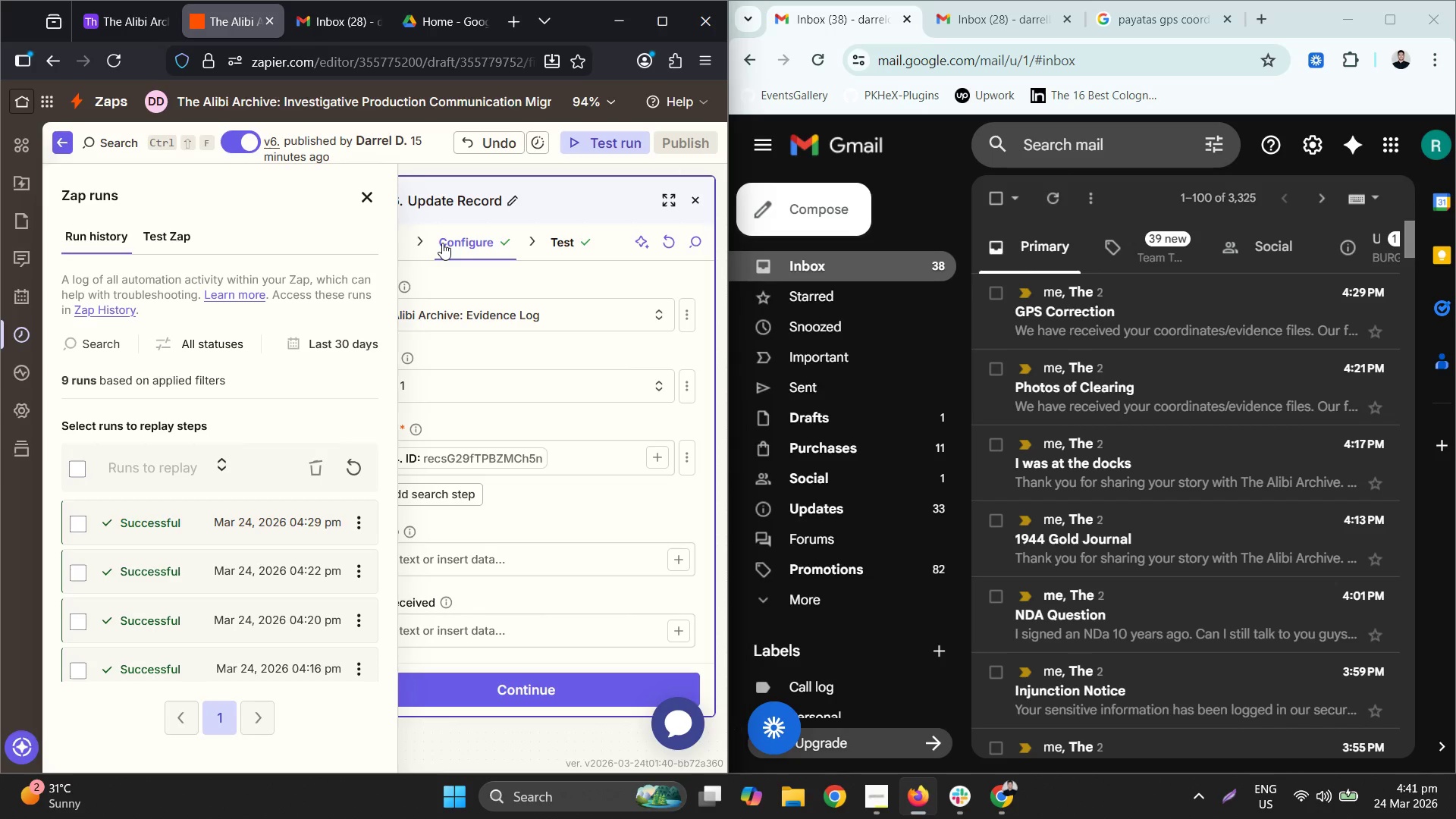 
left_click([1057, 197])
 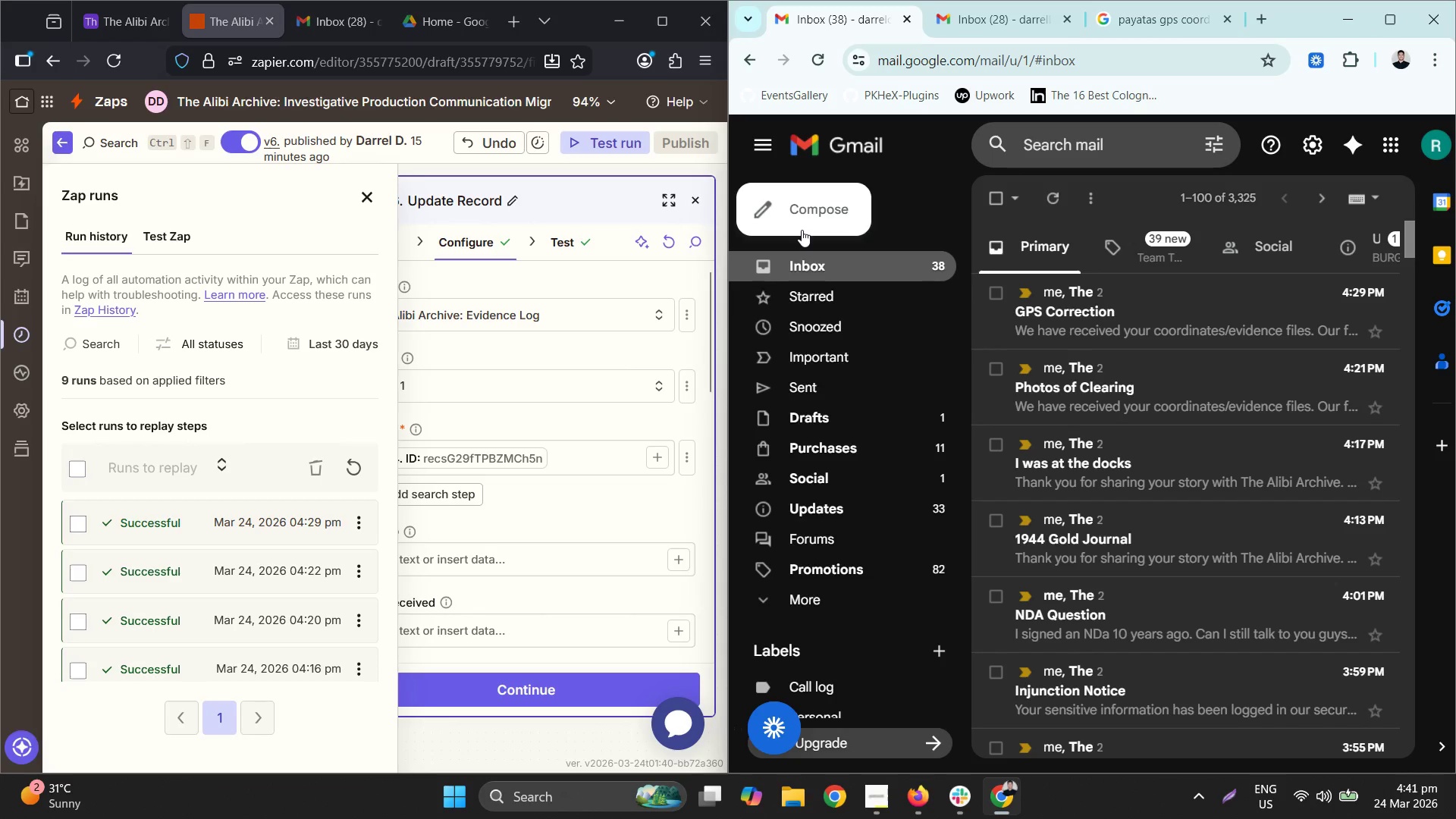 
wait(9.38)
 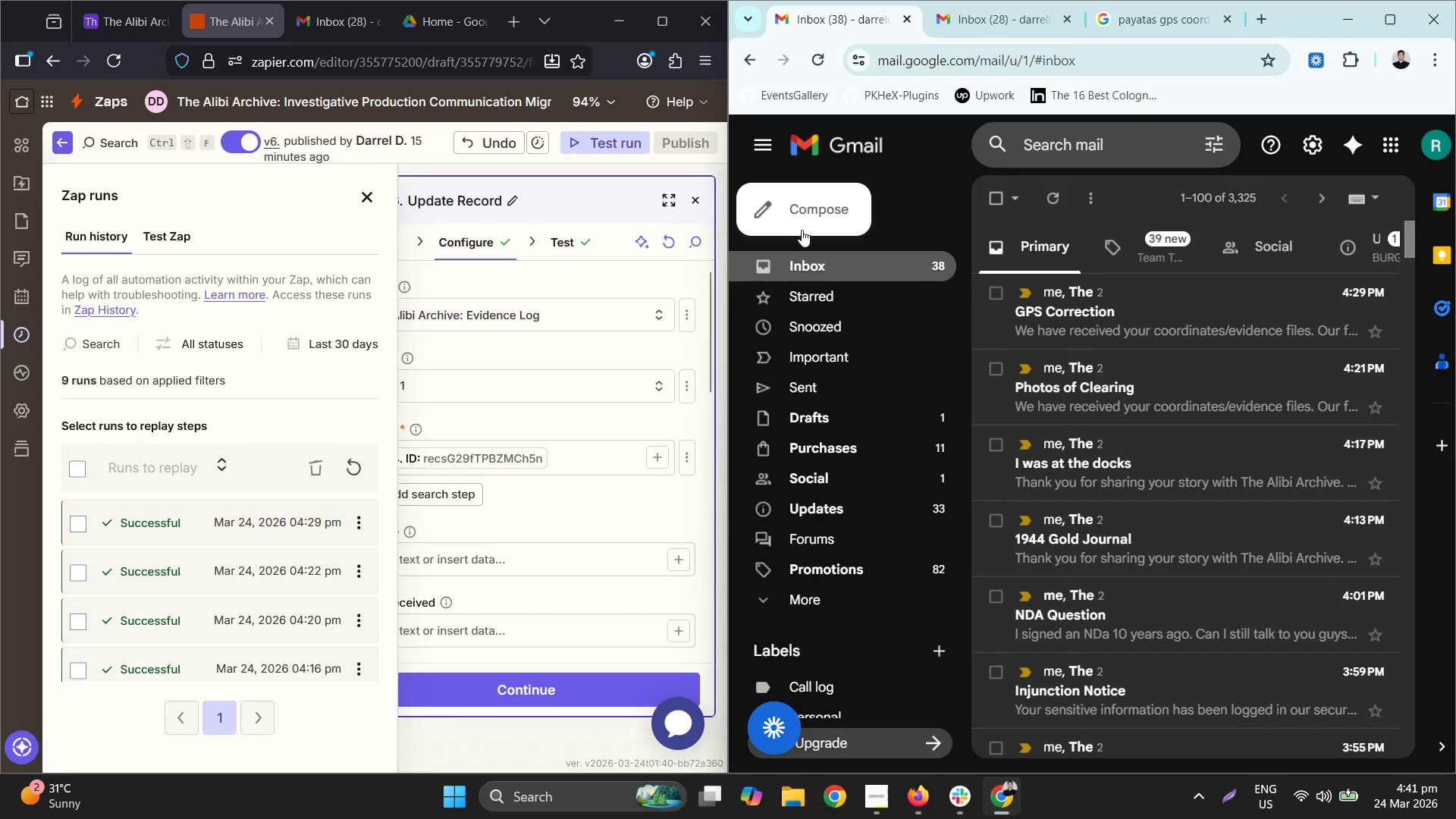 
left_click_drag(start_coordinate=[559, 394], to_coordinate=[1116, 447])
 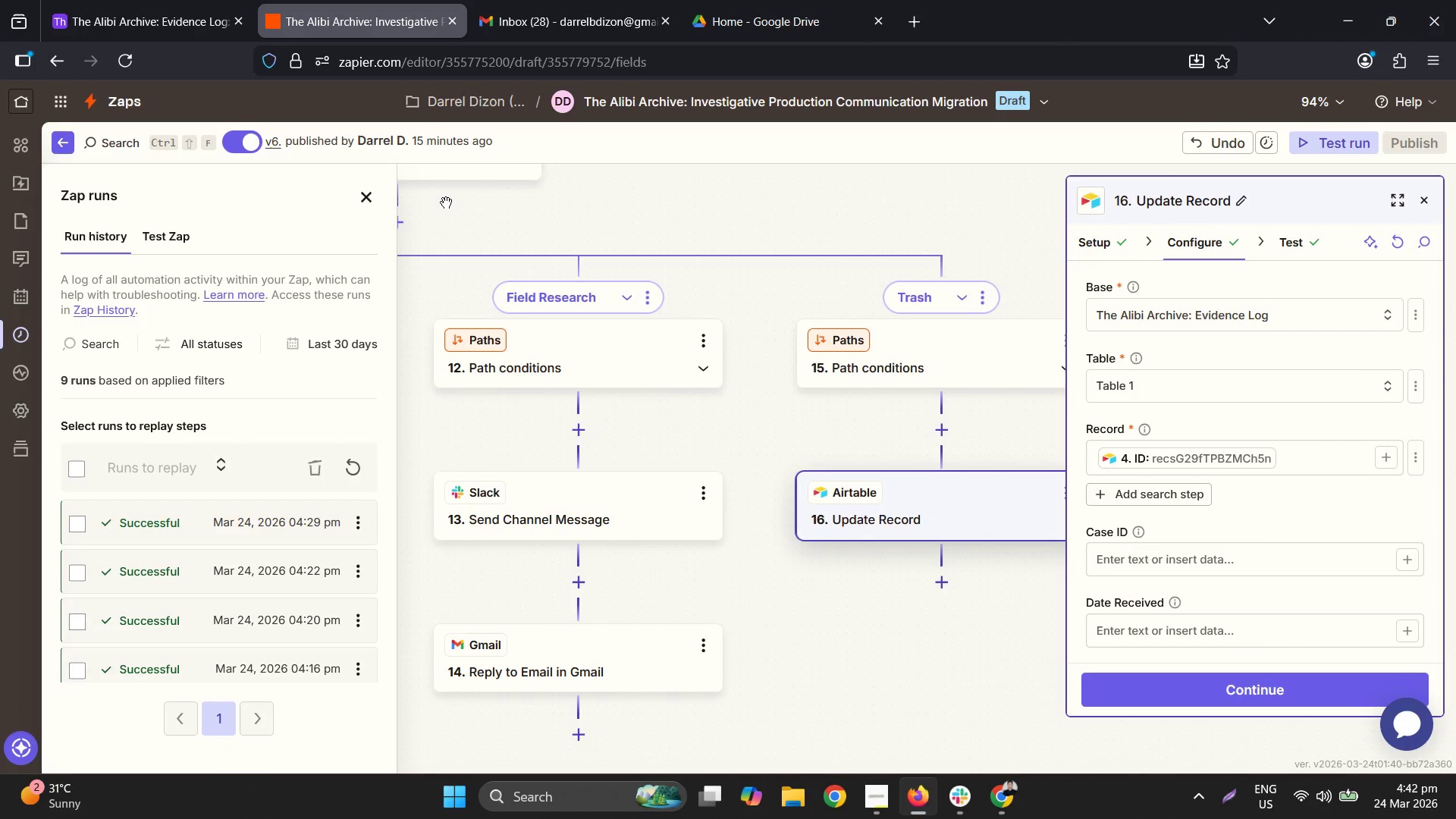 
wait(12.2)
 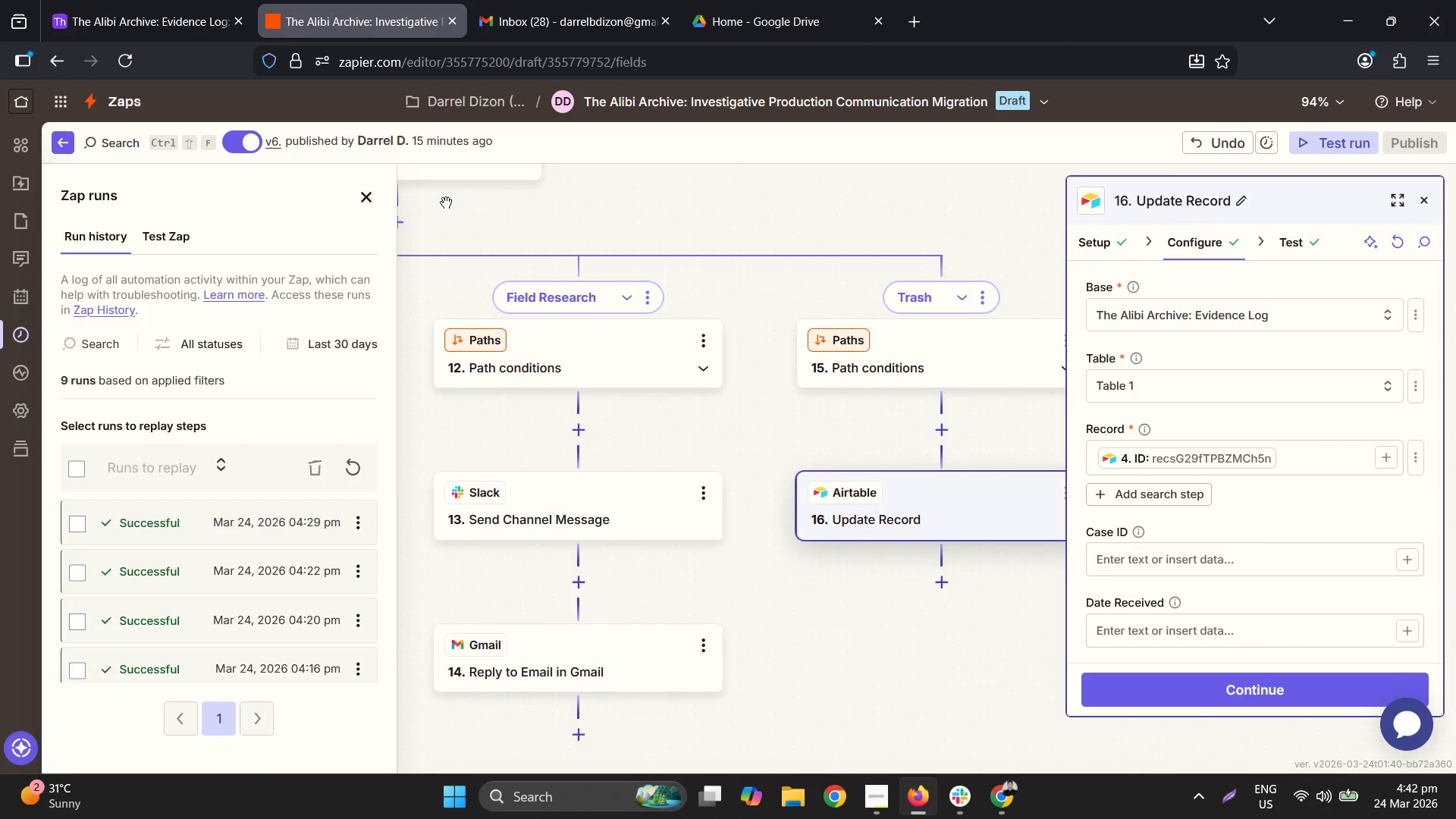 
left_click_drag(start_coordinate=[728, 234], to_coordinate=[887, 624])
 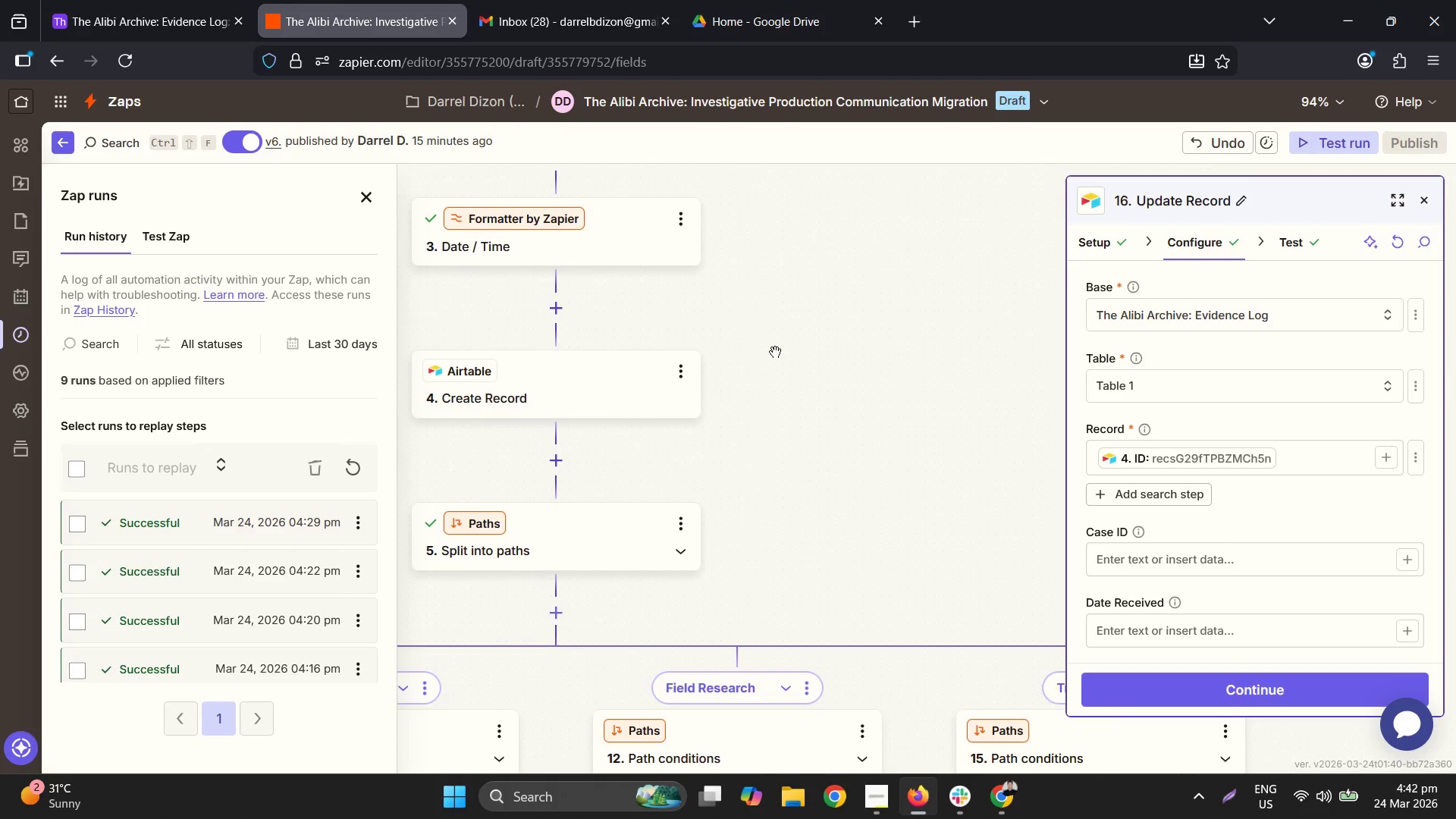 
left_click_drag(start_coordinate=[770, 341], to_coordinate=[895, 516])
 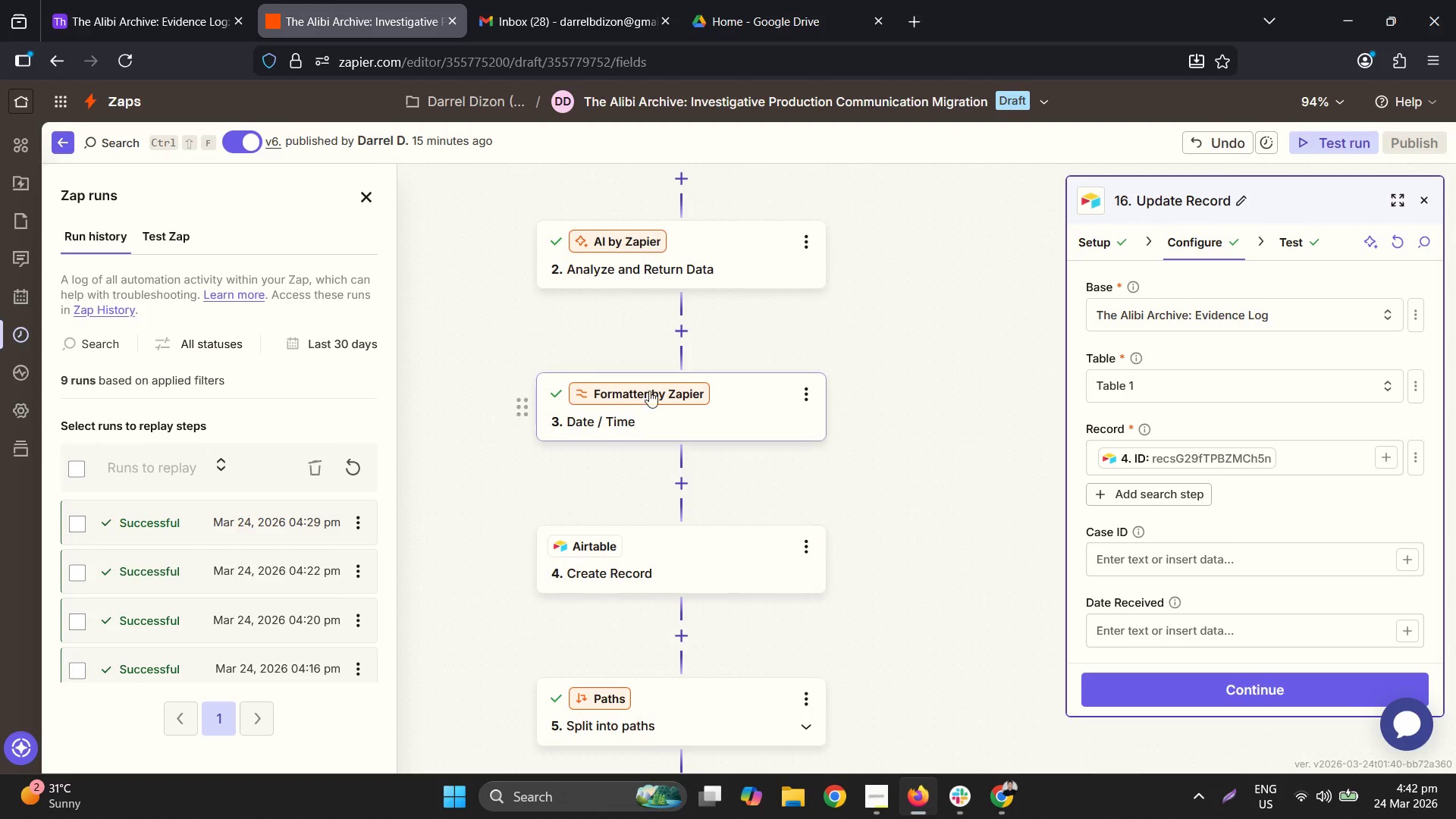 
left_click([681, 284])
 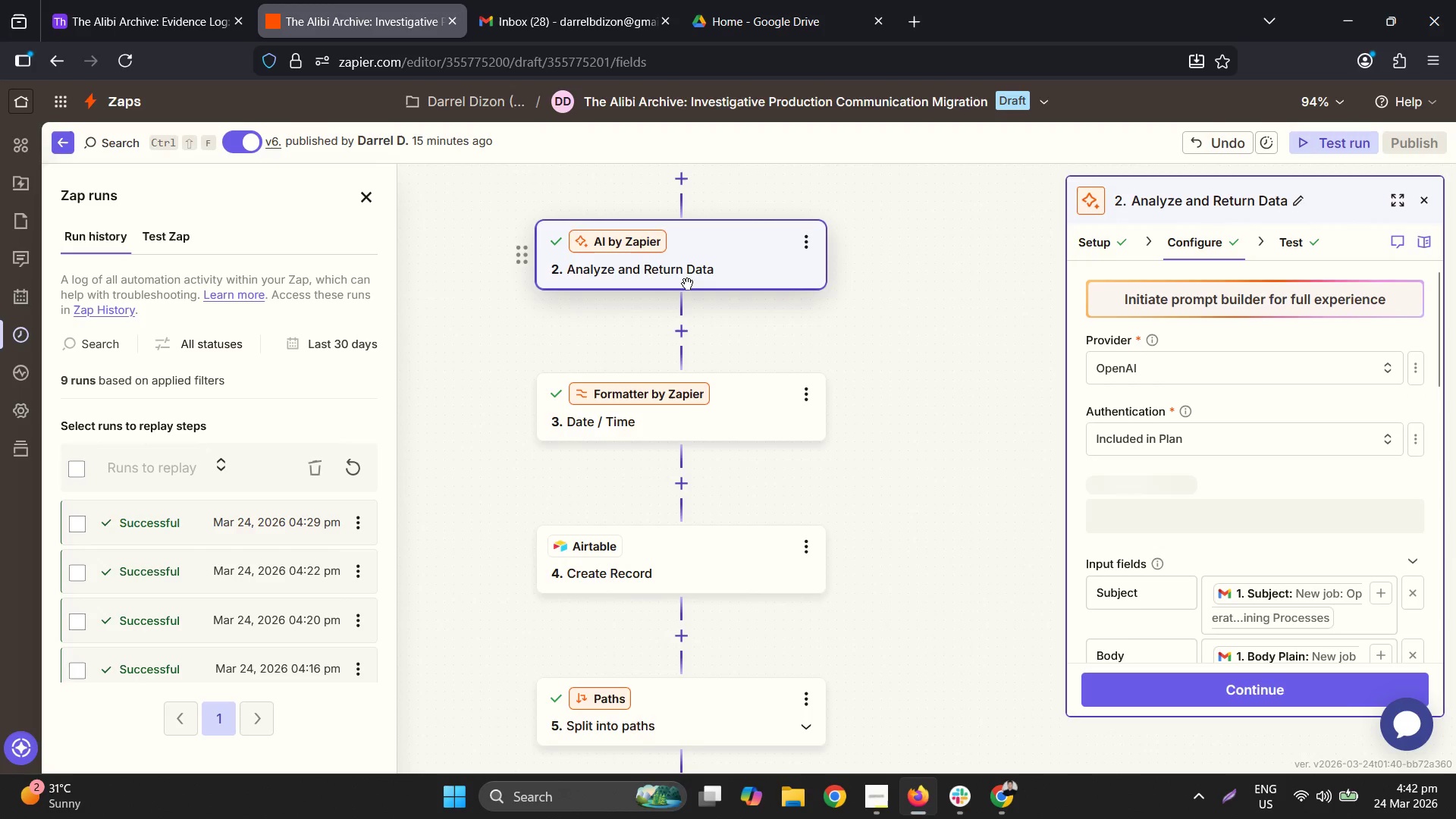 
left_click([695, 388])
 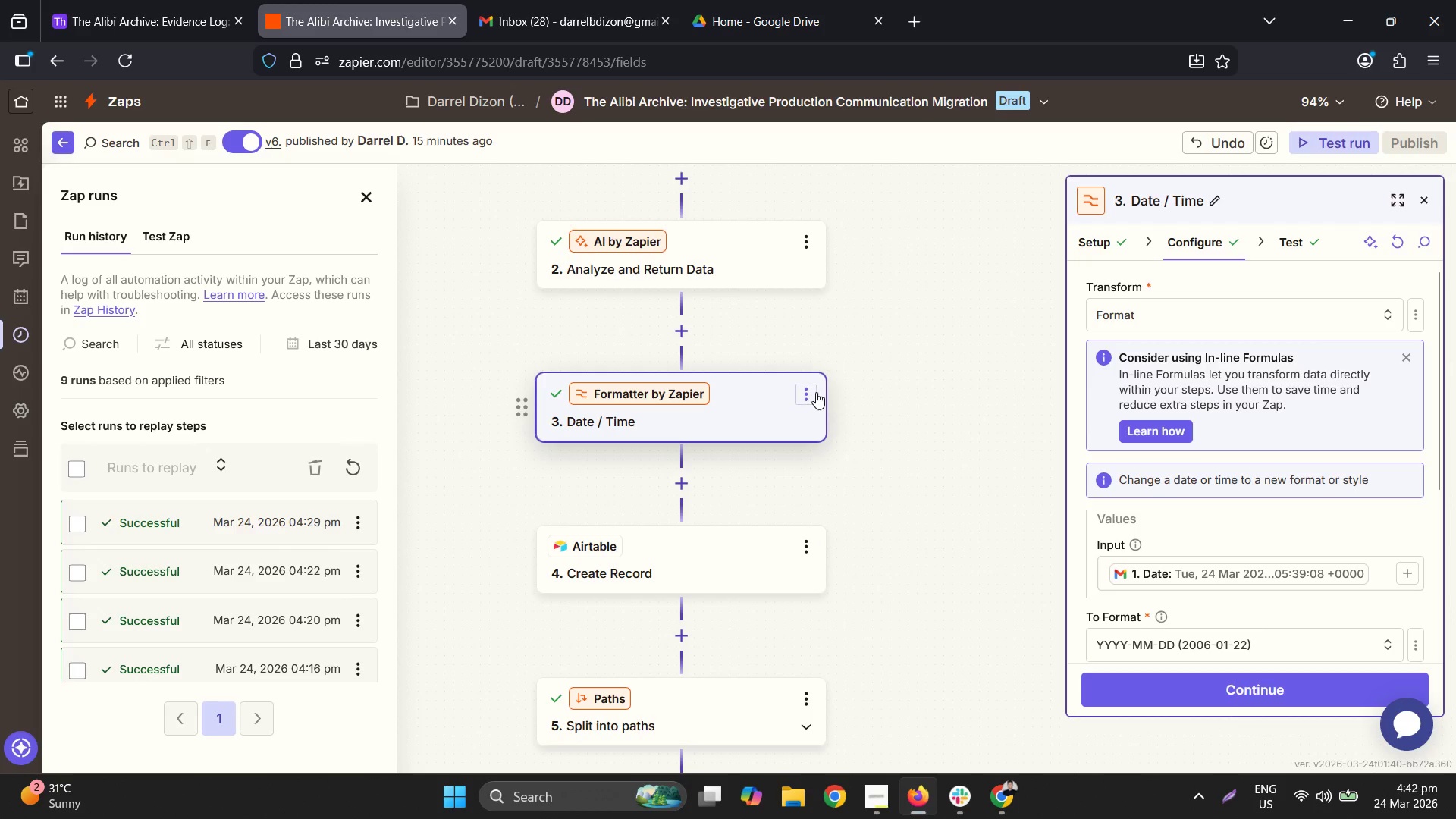 
wait(5.58)
 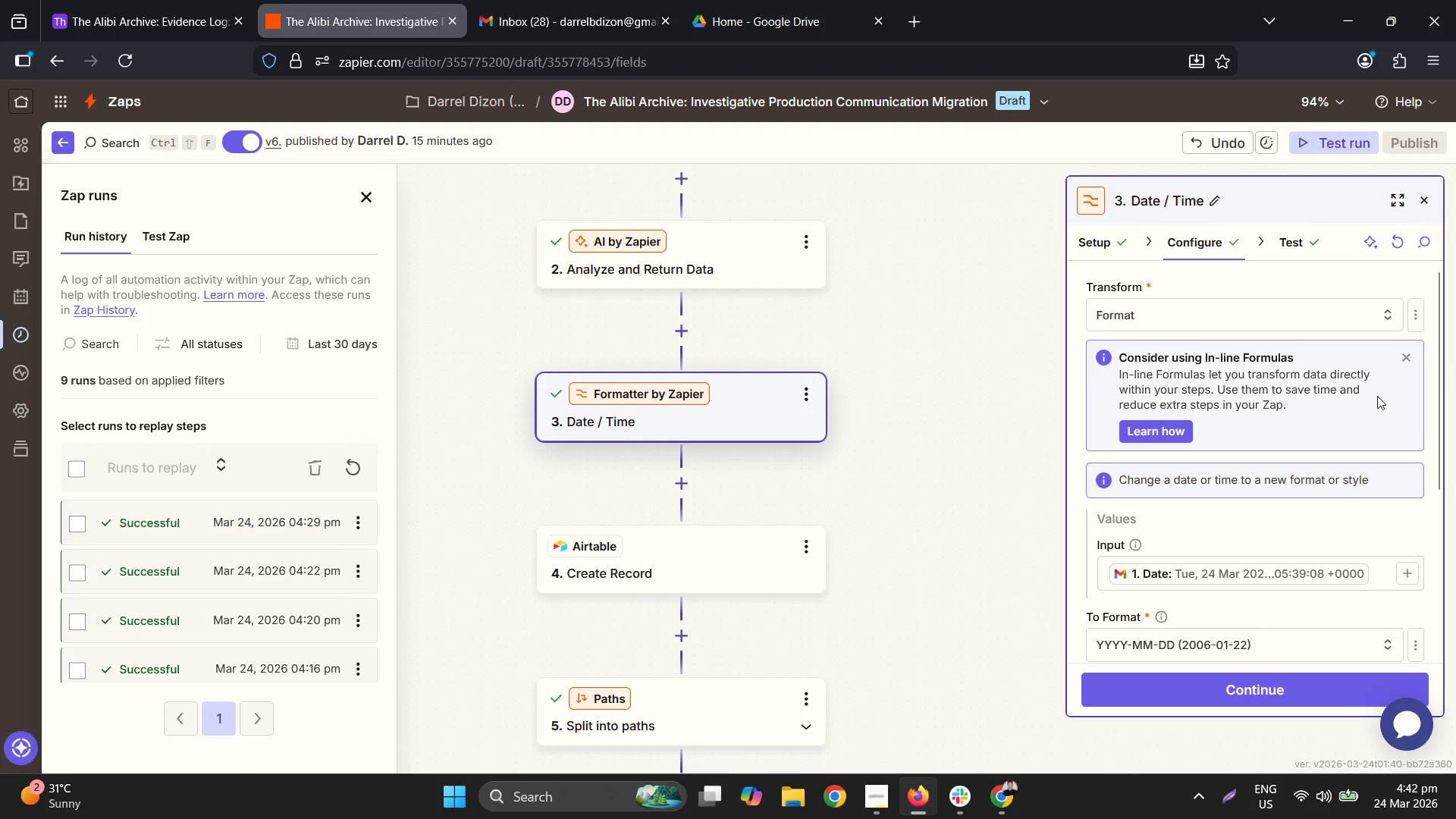 
left_click([807, 239])
 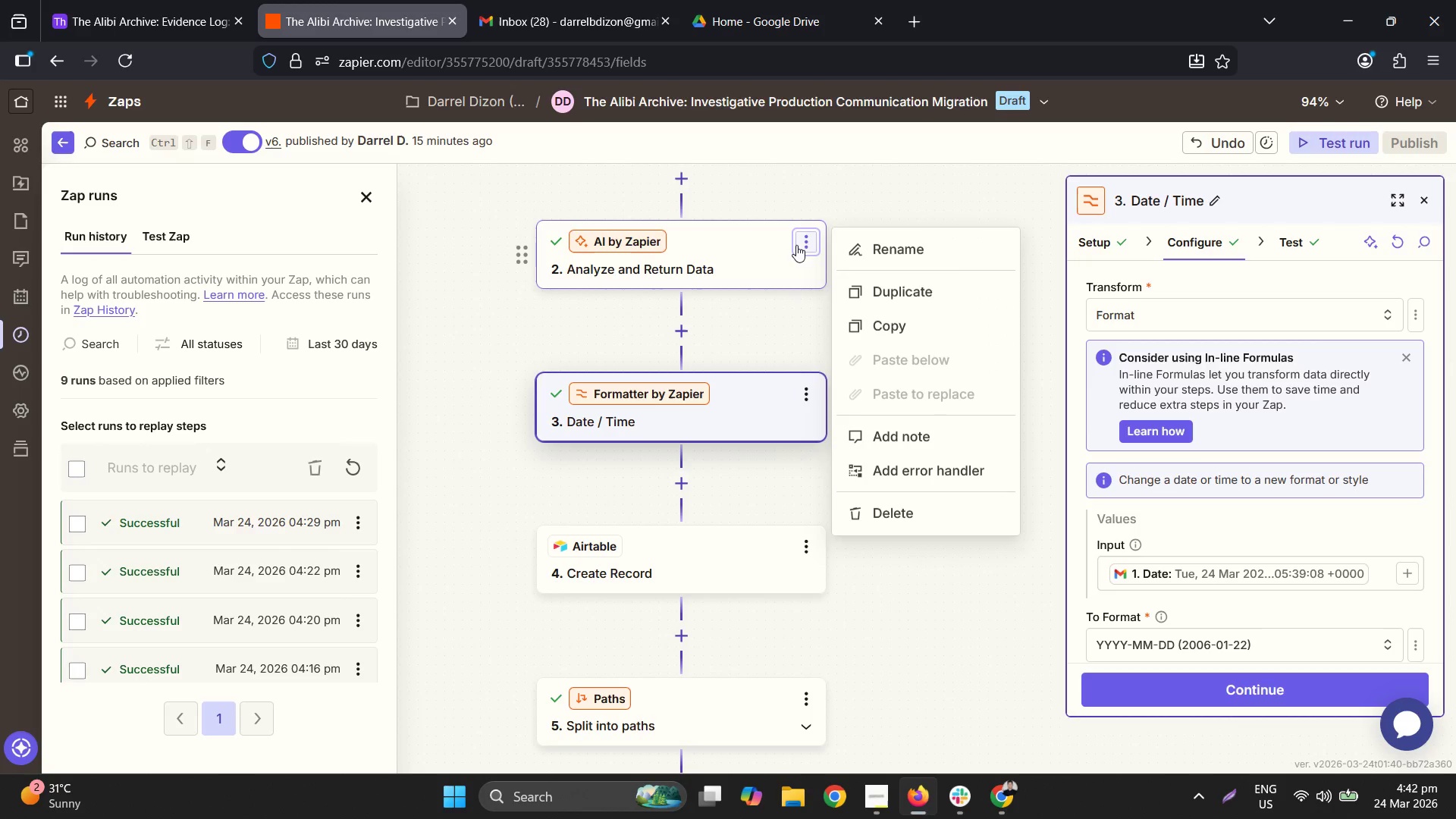 
left_click([774, 253])
 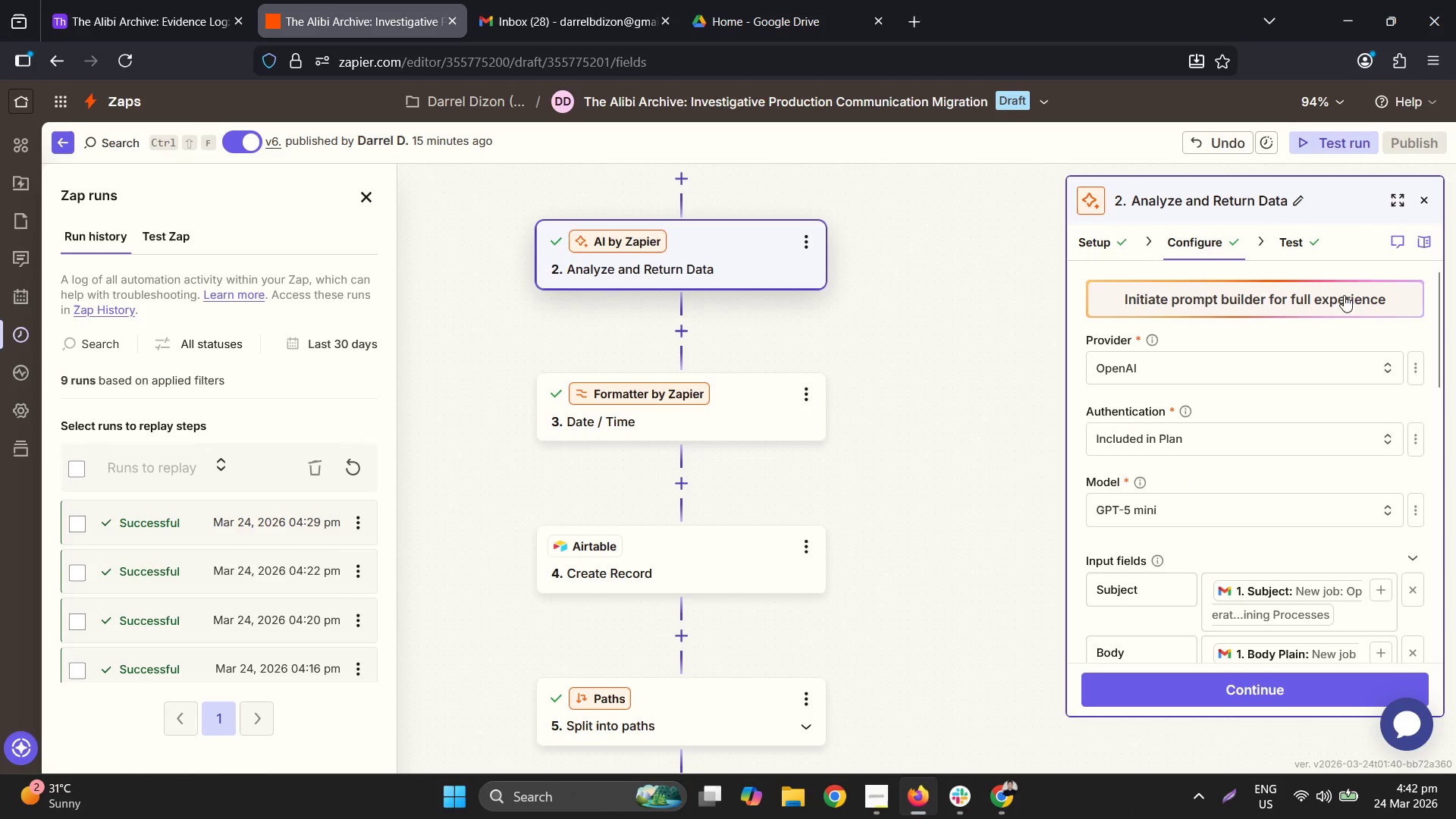 
left_click([1289, 306])
 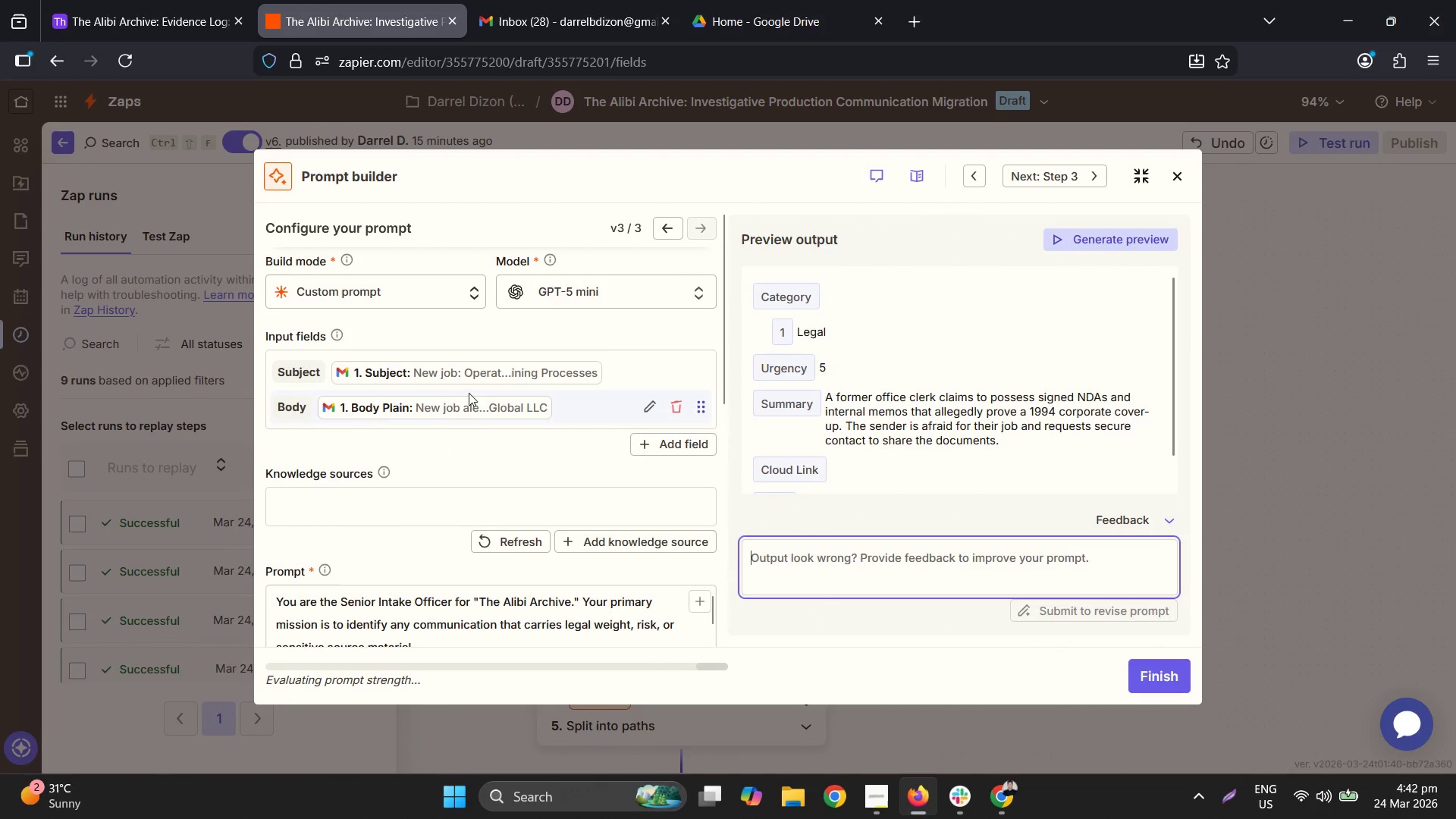 
left_click([493, 384])
 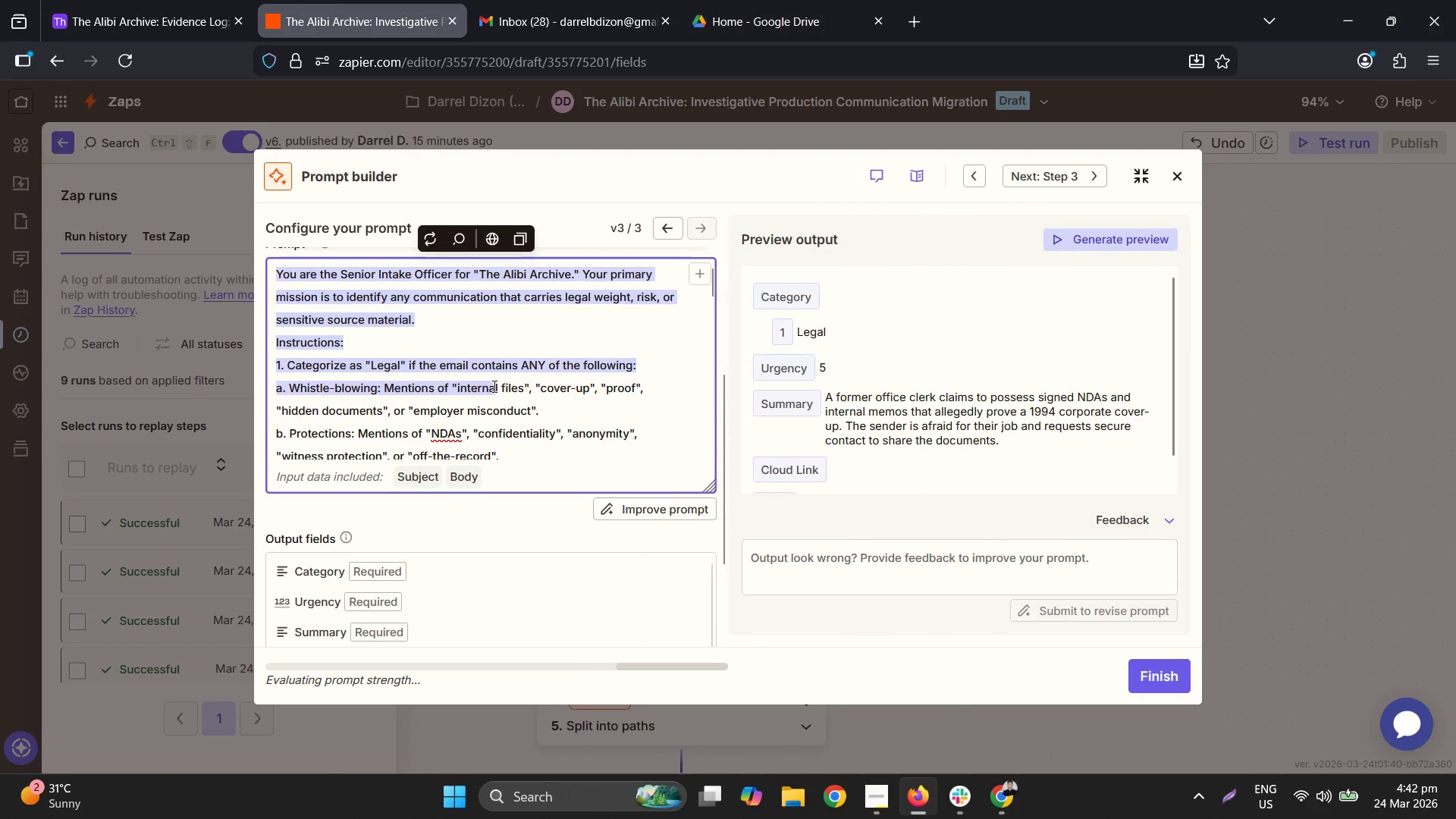 
scroll: coordinate [503, 403], scroll_direction: down, amount: 10.0
 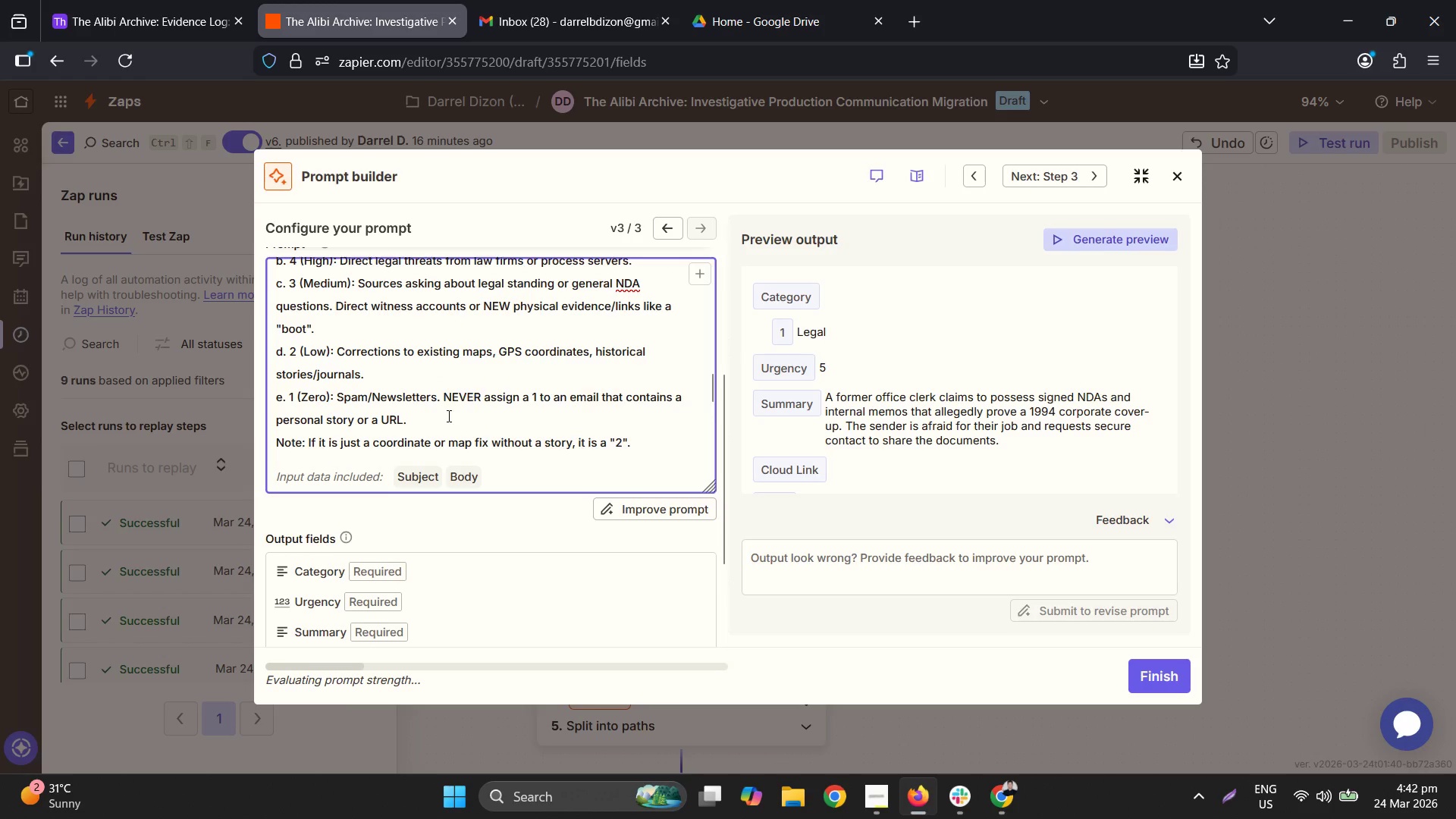 
left_click([447, 414])
 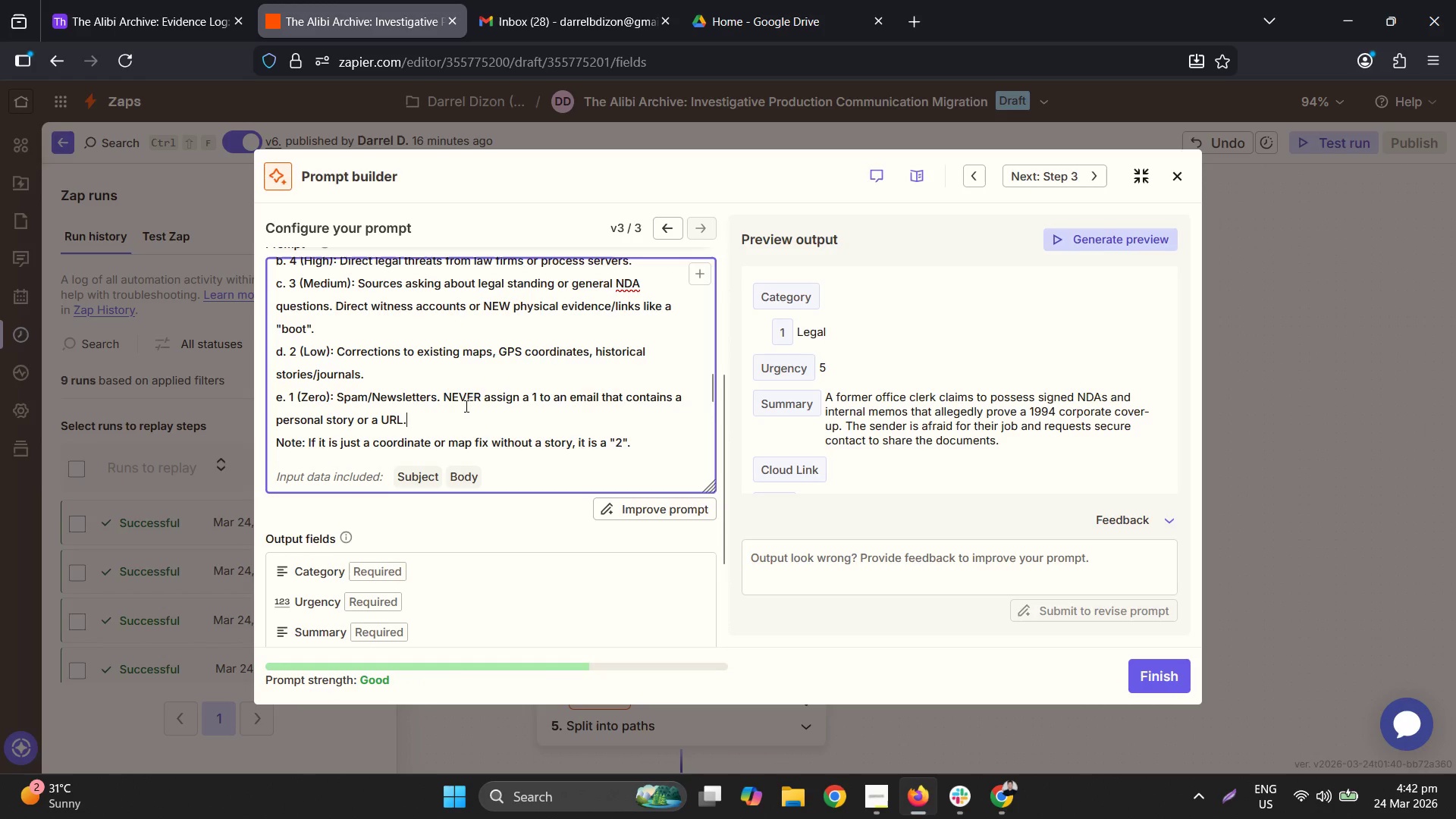 
key(Space)
 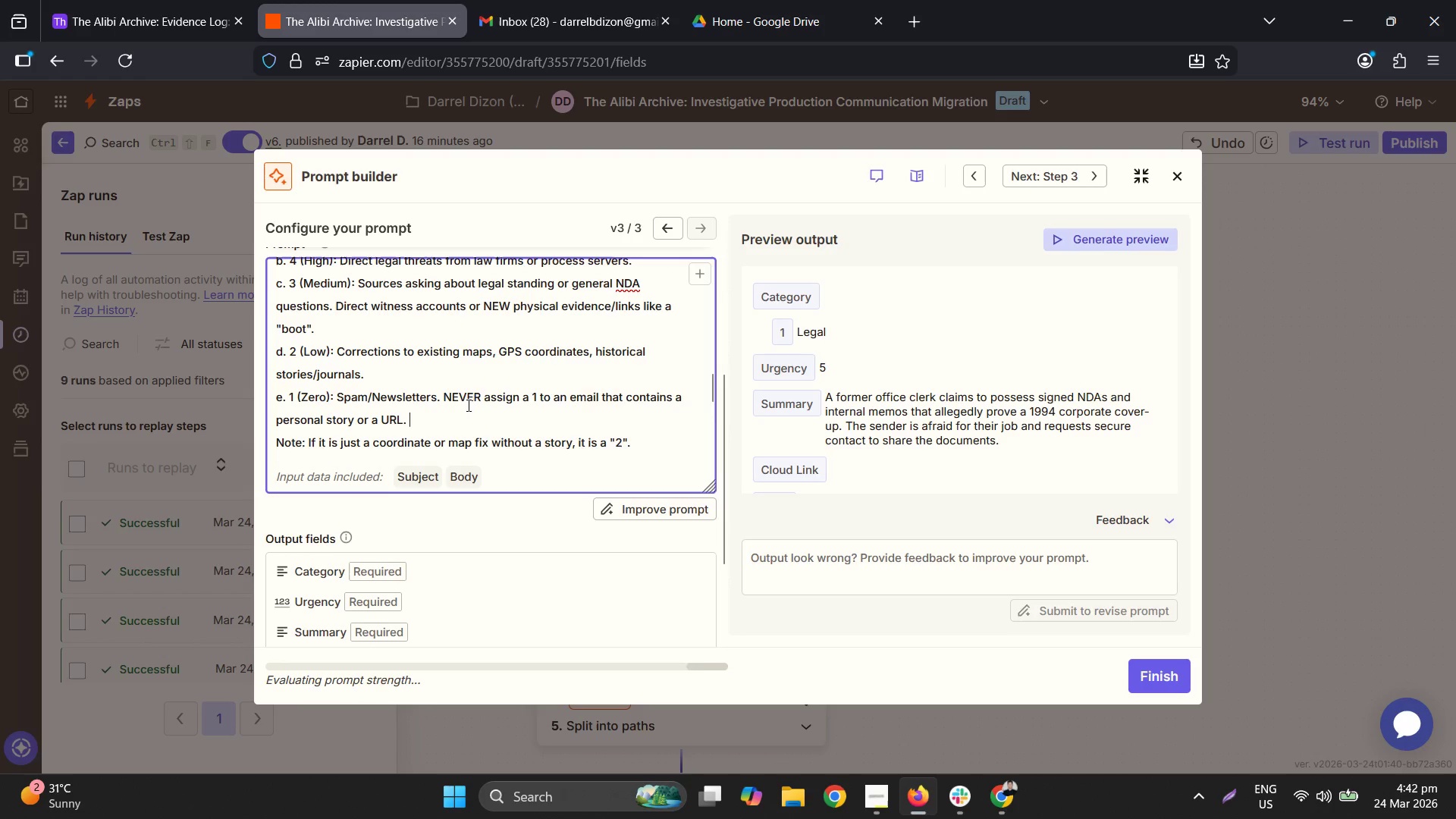 
key(Control+Z)
 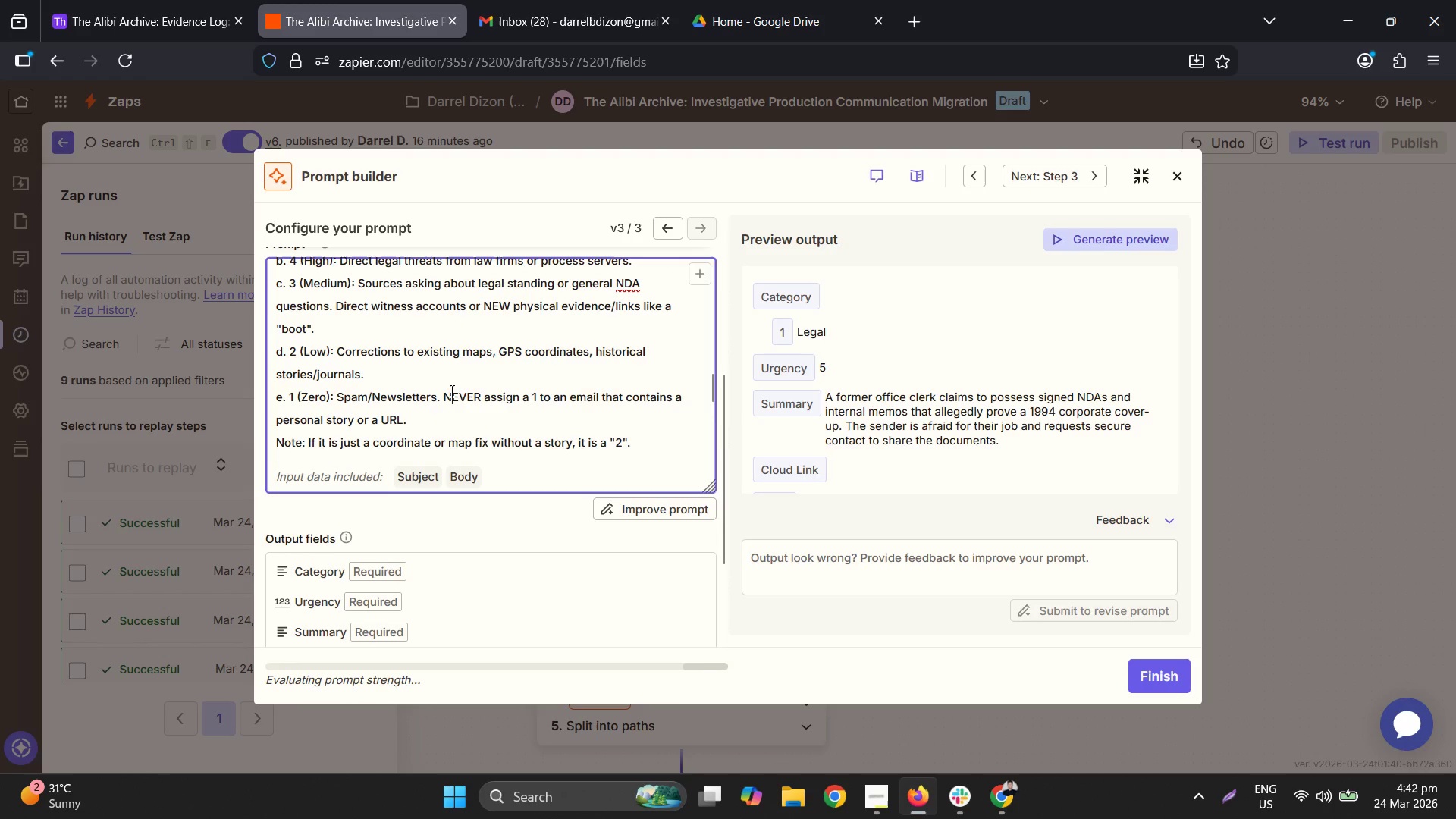 
left_click([447, 391])
 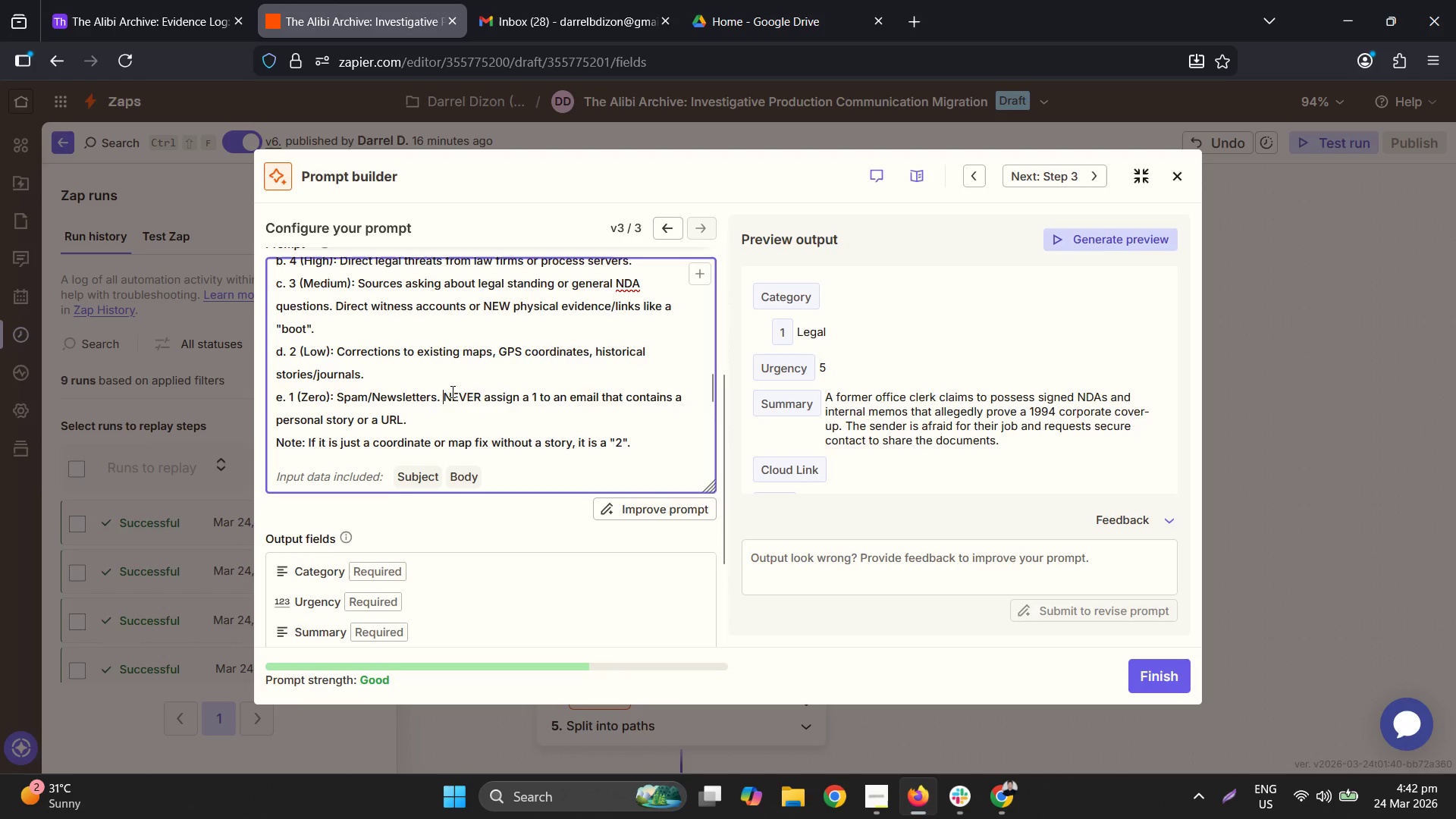 
key(Enter)
 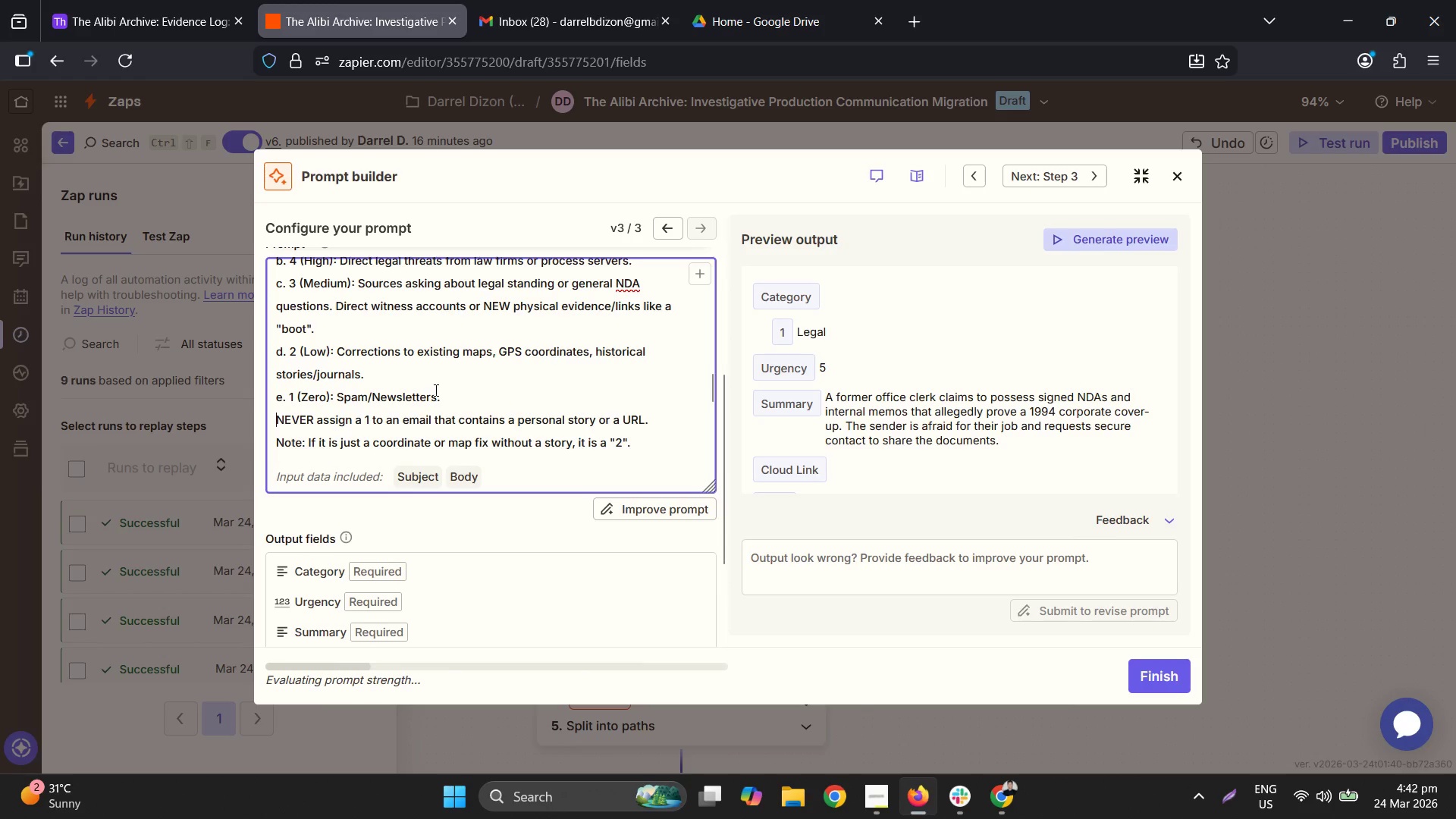 
type(Notes:)
 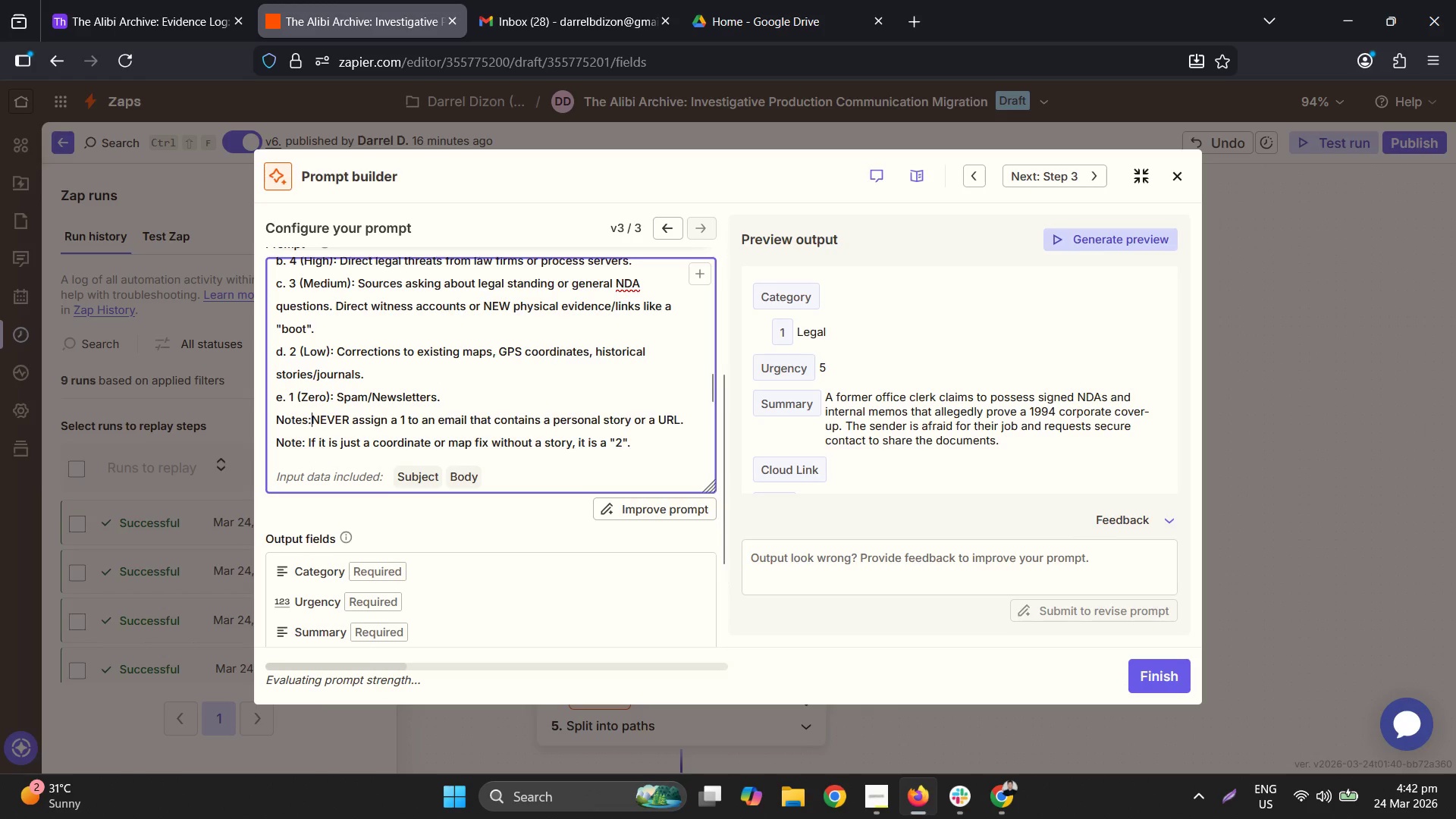 
key(Enter)
 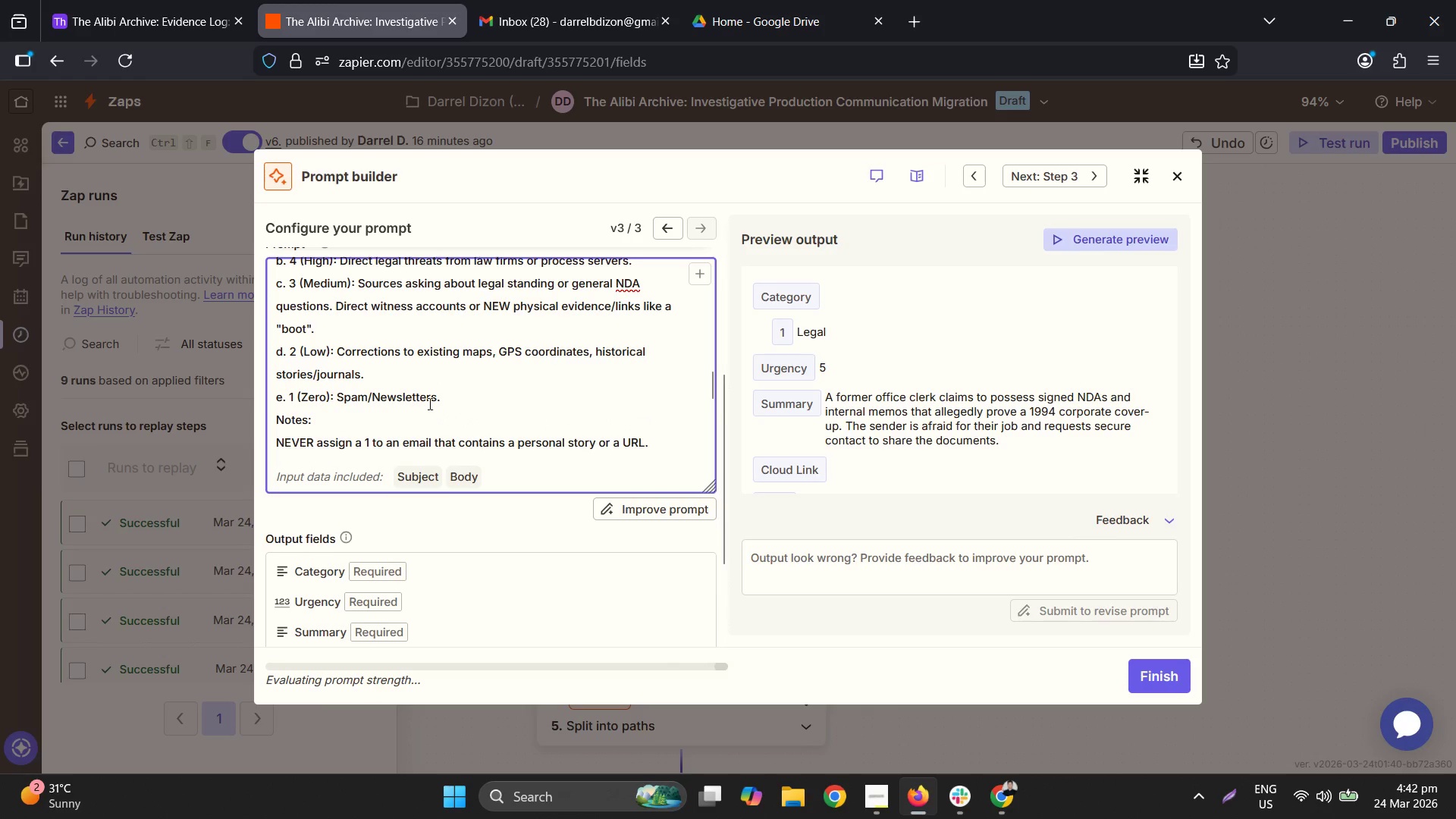 
scroll: coordinate [422, 397], scroll_direction: down, amount: 1.0
 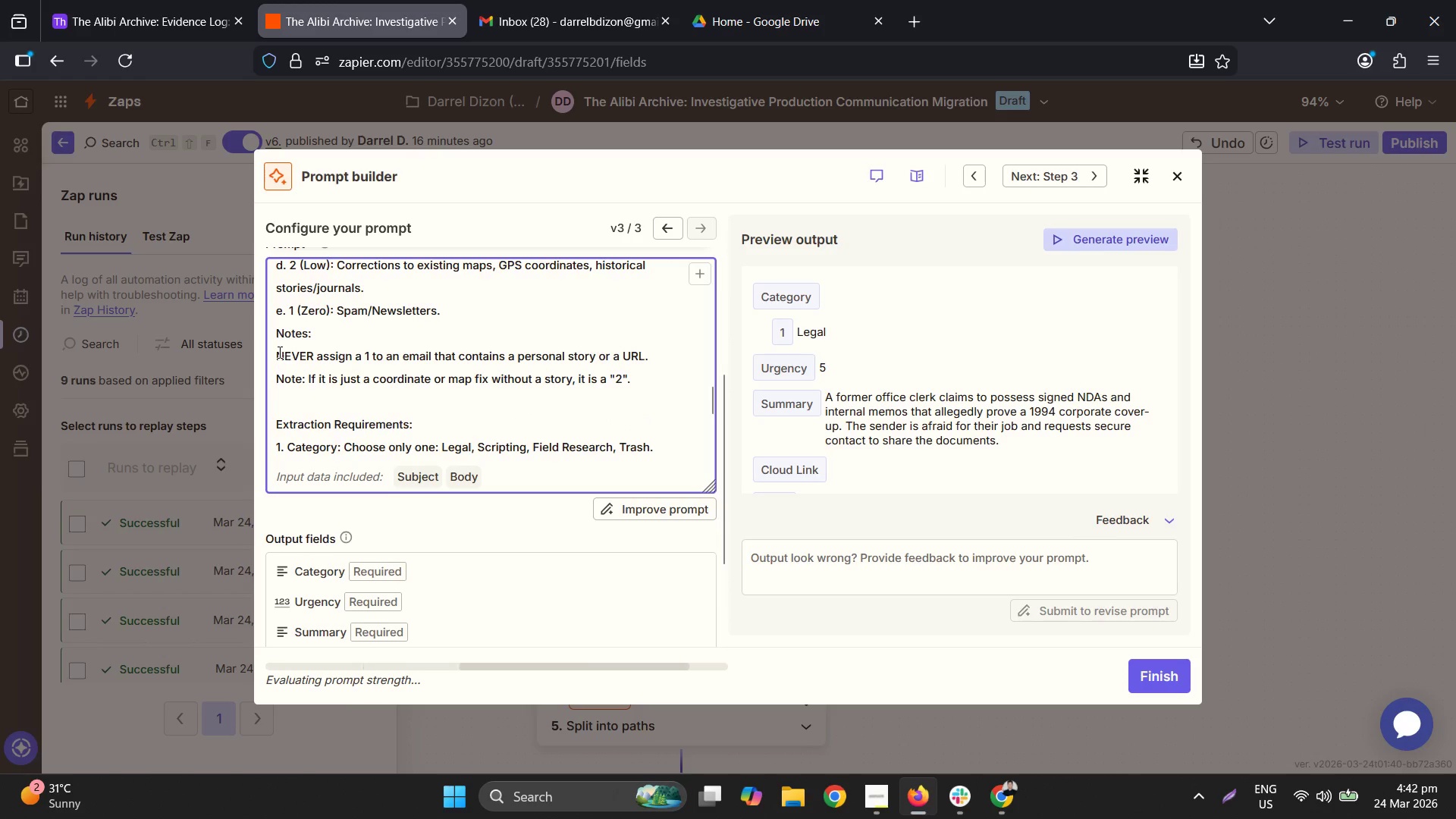 
left_click([275, 352])
 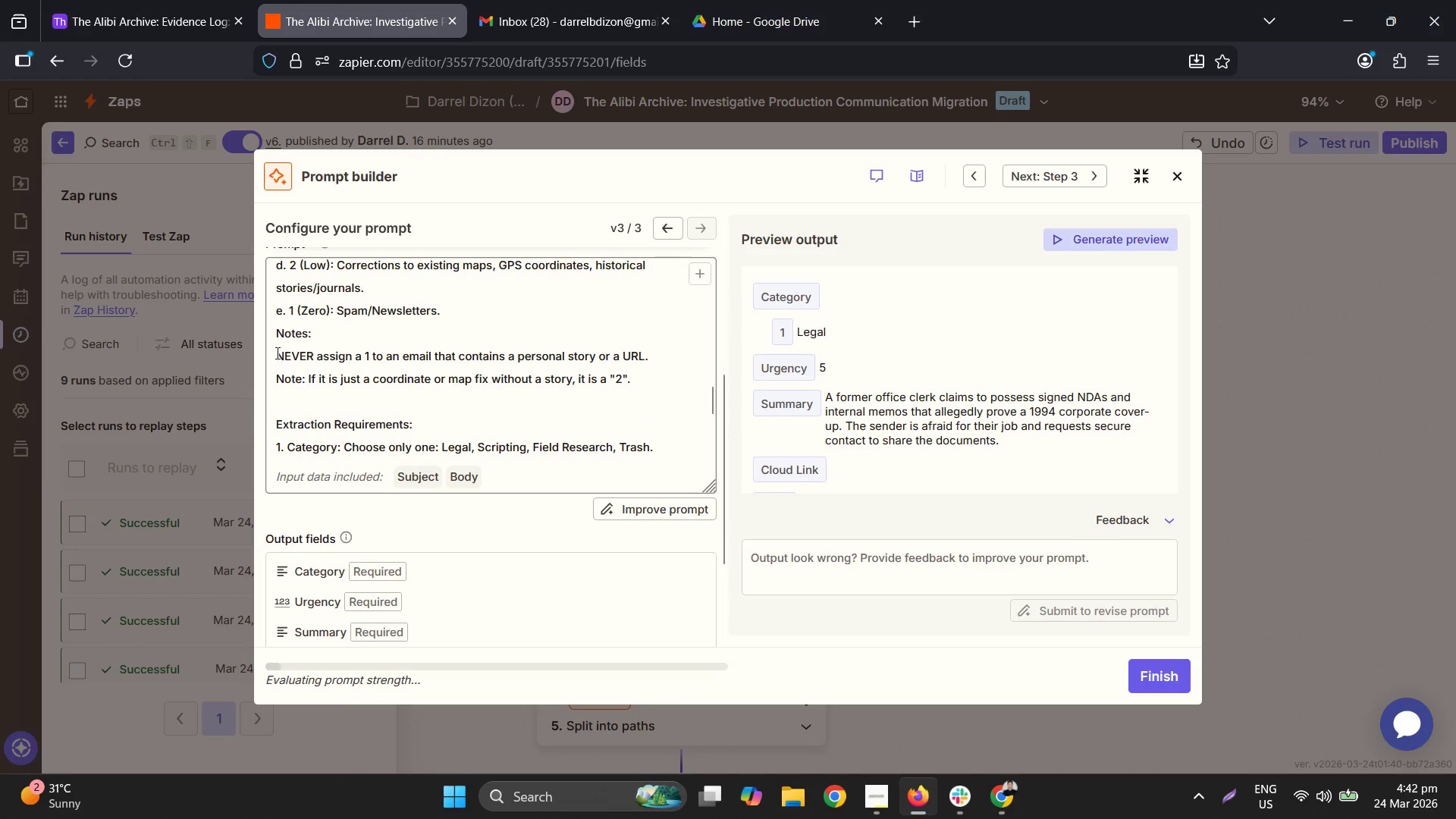 
left_click([278, 353])
 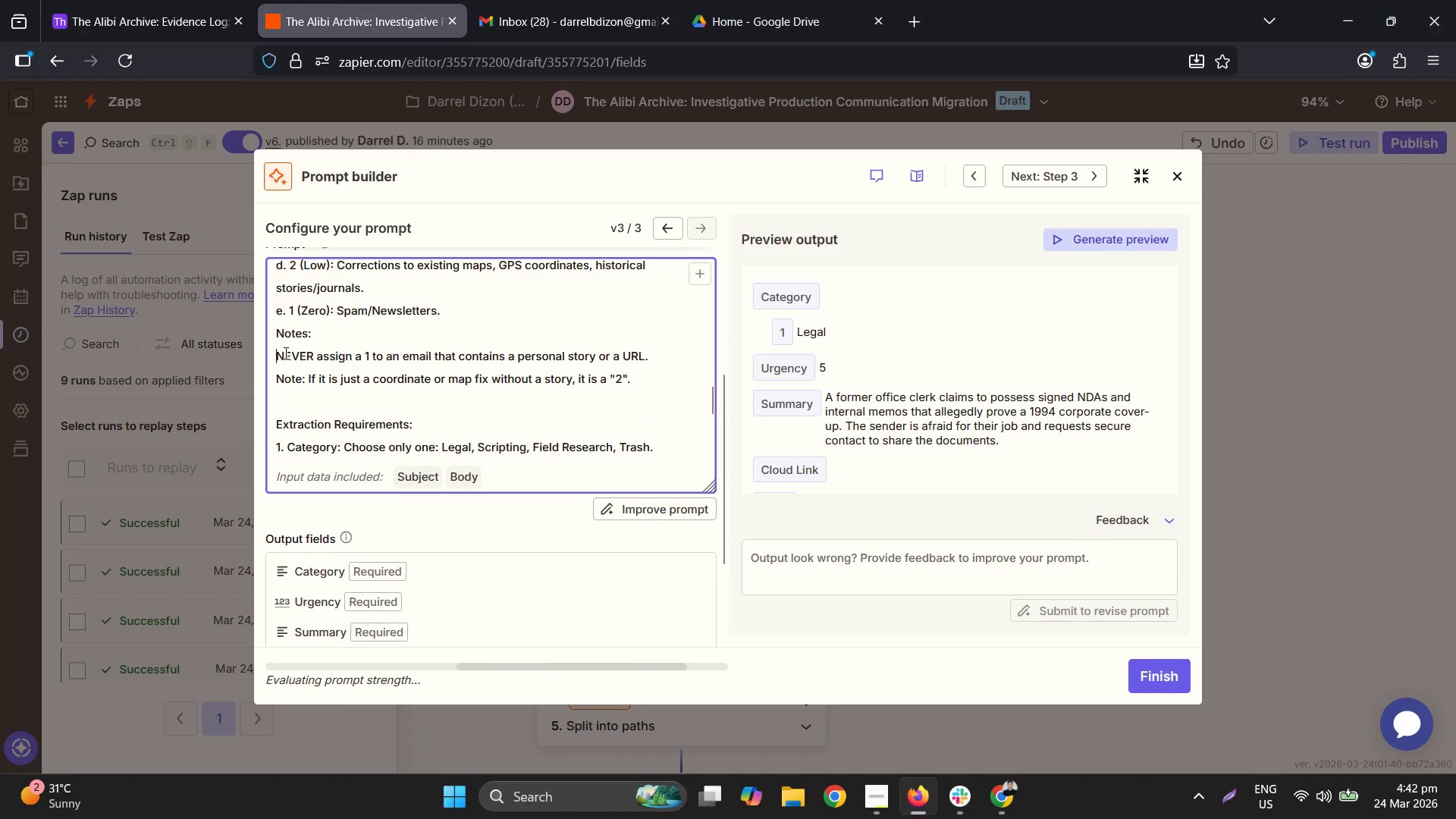 
key(A)
 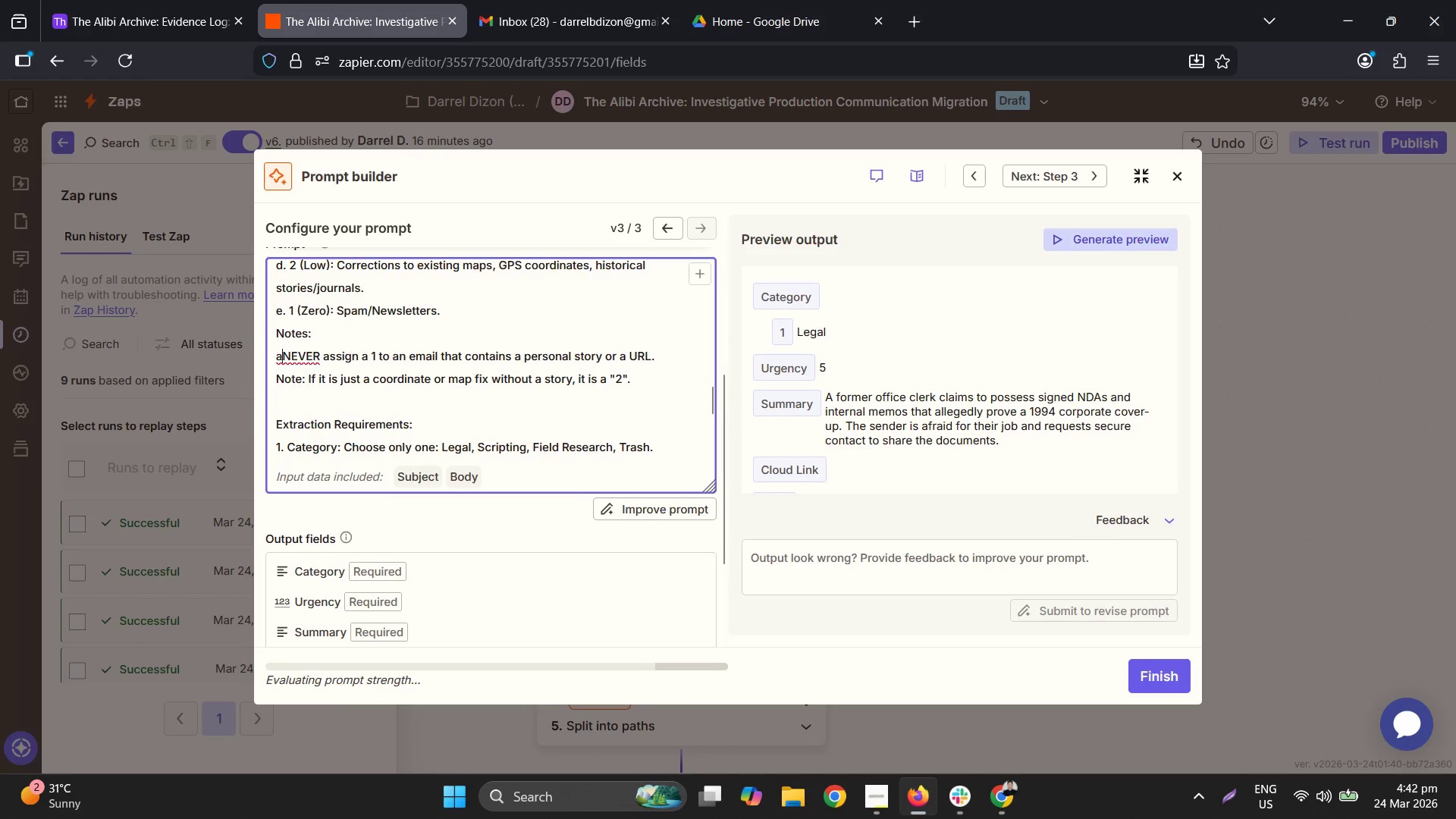 
key(Period)
 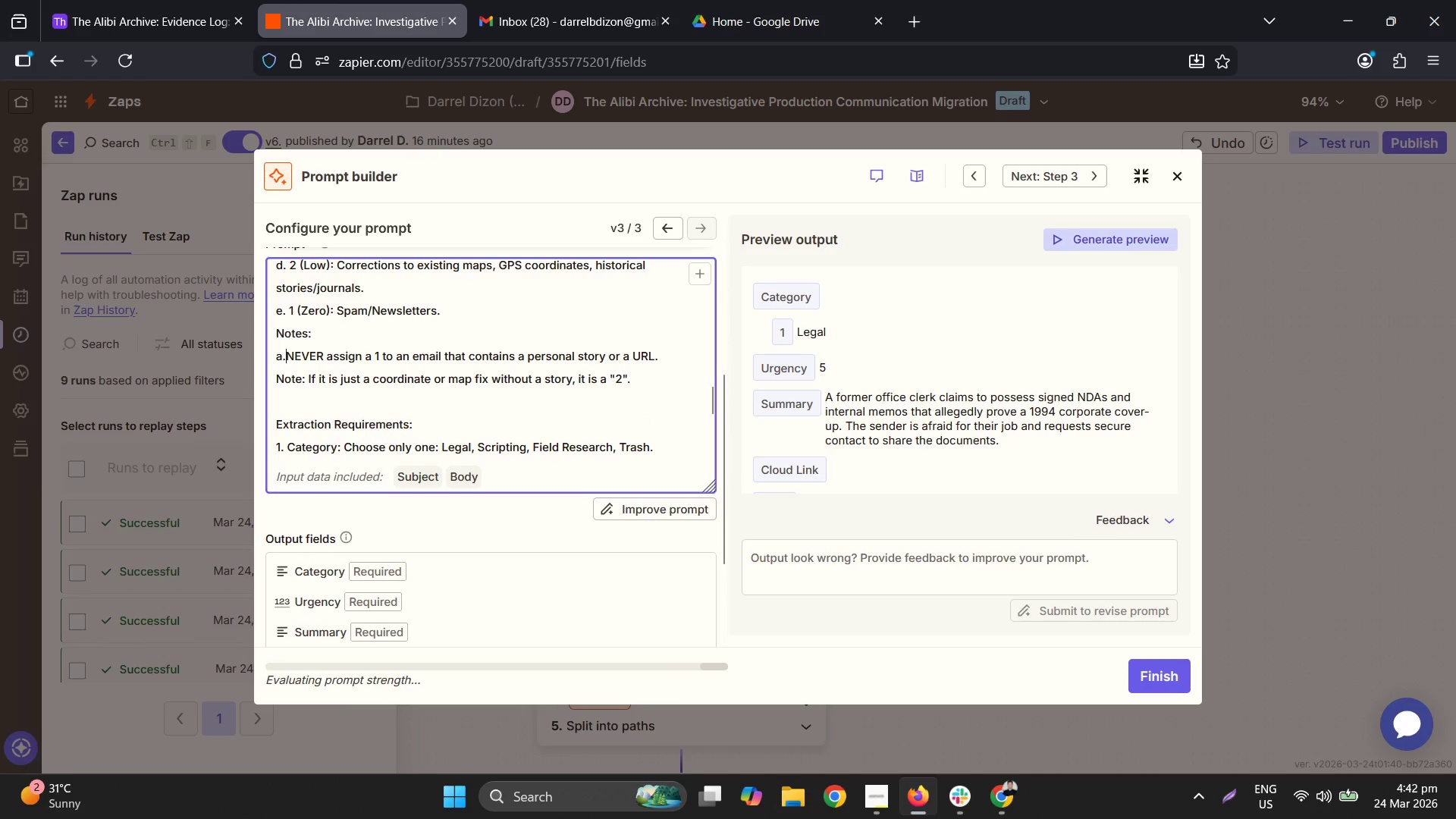 
key(Space)
 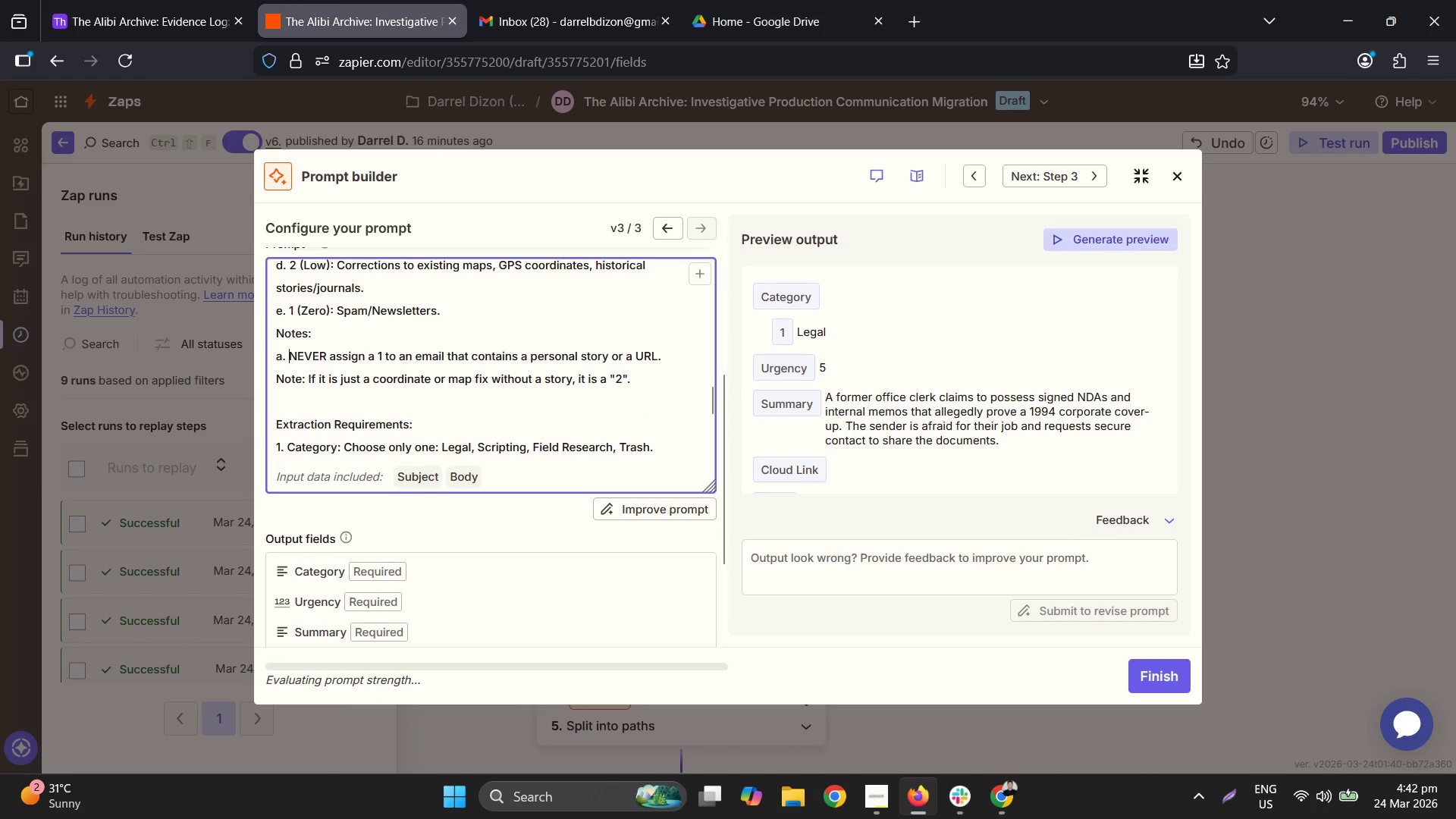 
key(ArrowDown)
 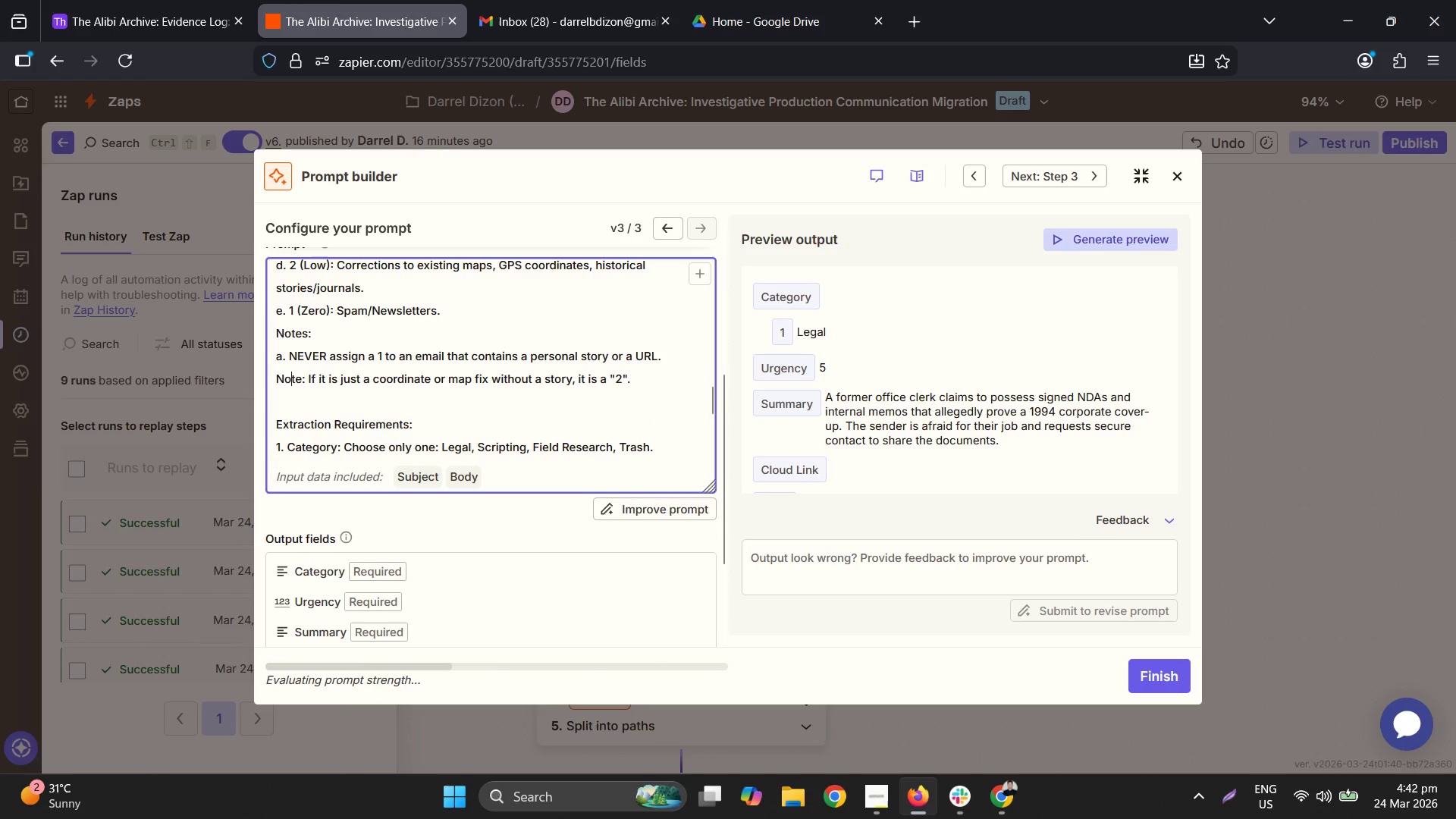 
key(ArrowRight)
 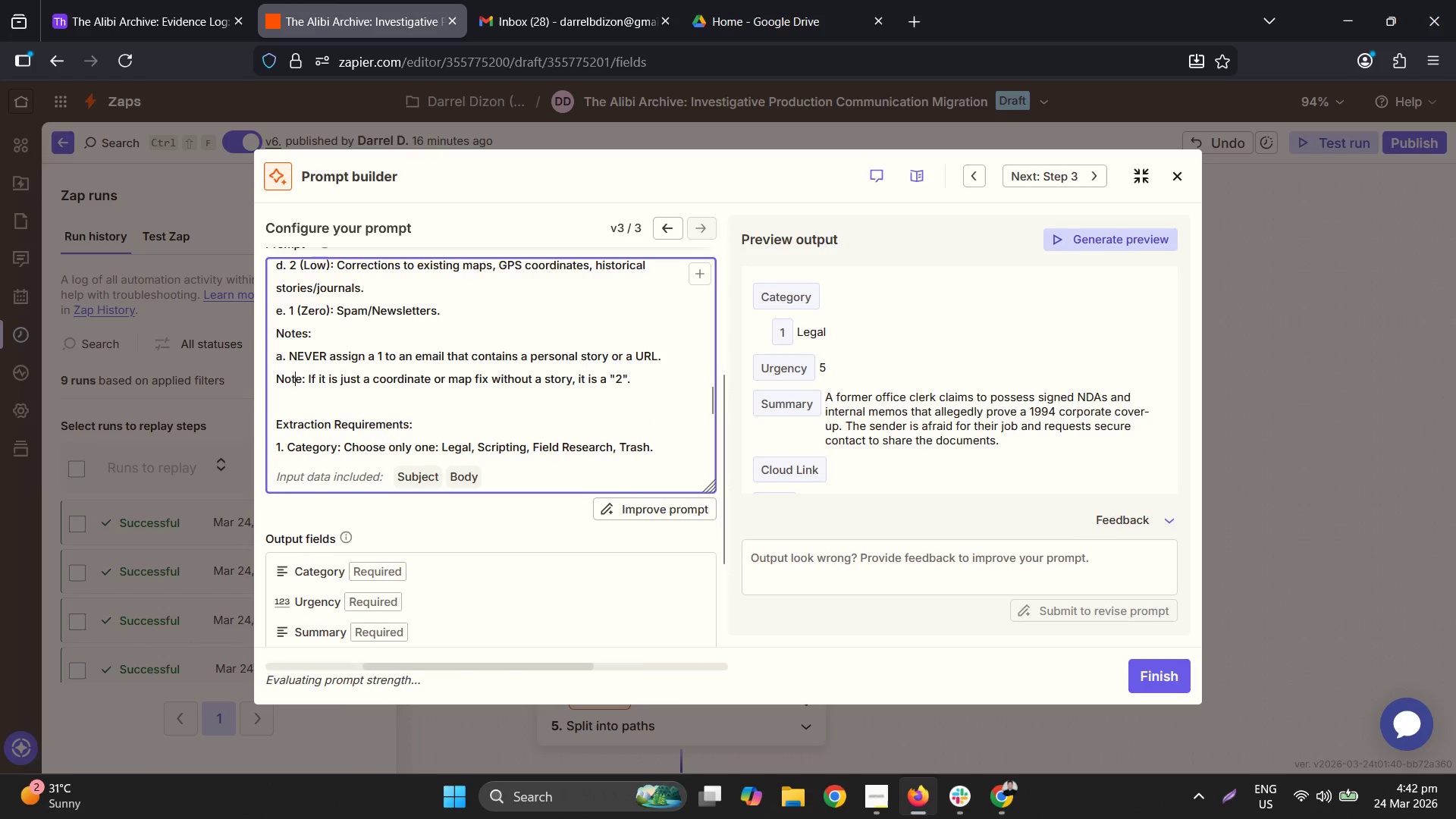 
key(ArrowRight)
 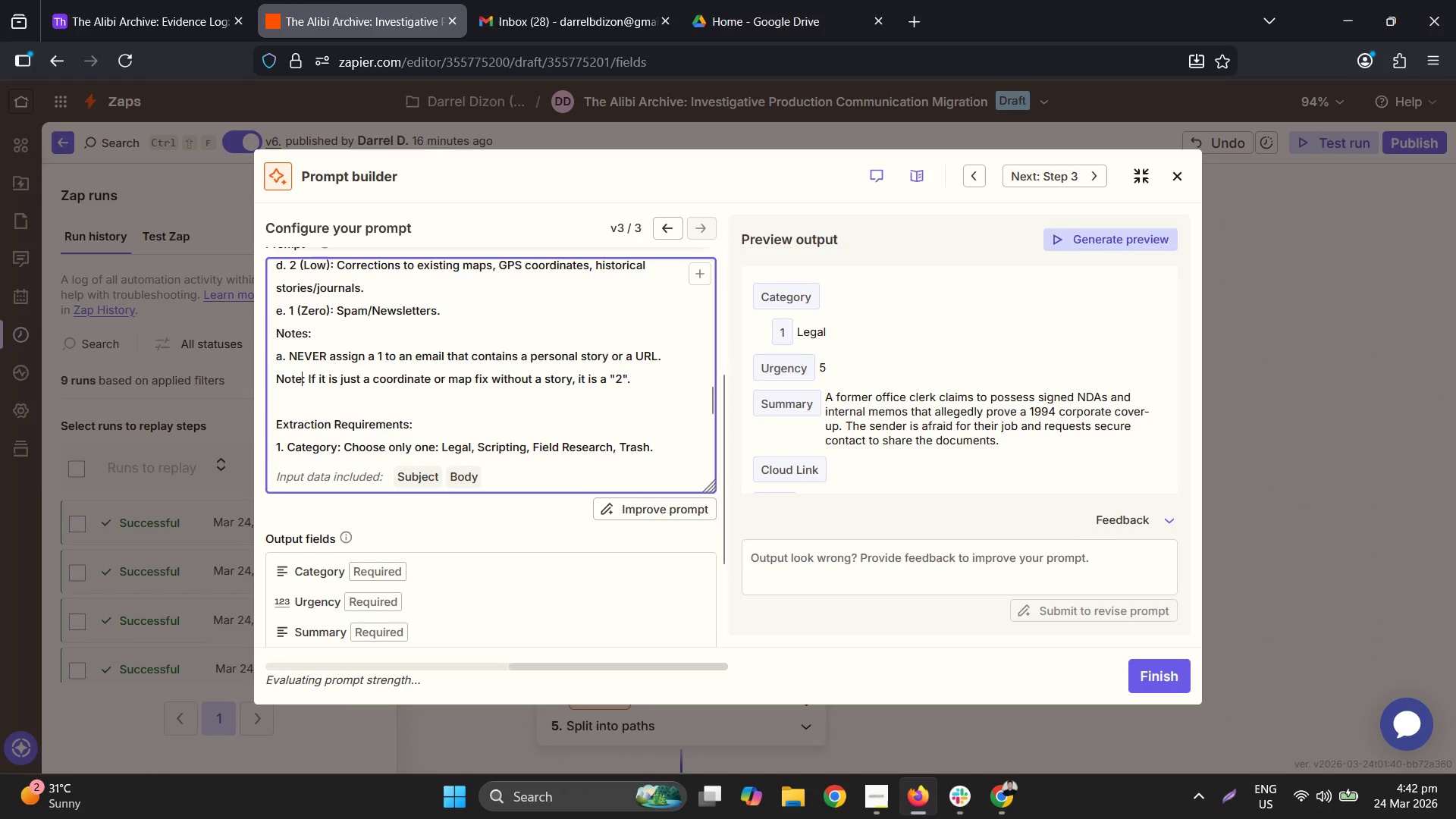 
key(ArrowRight)
 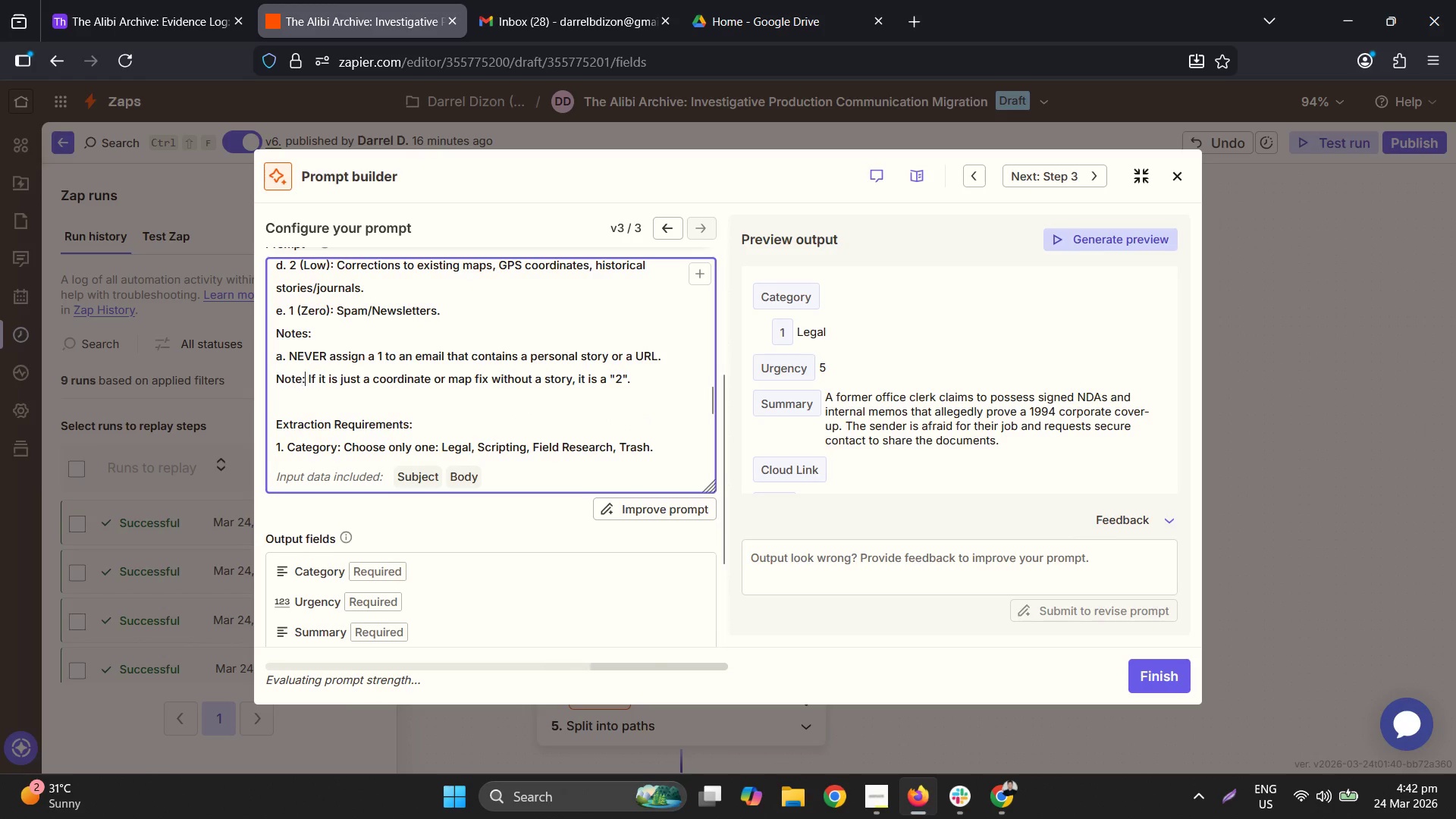 
key(ArrowRight)
 